 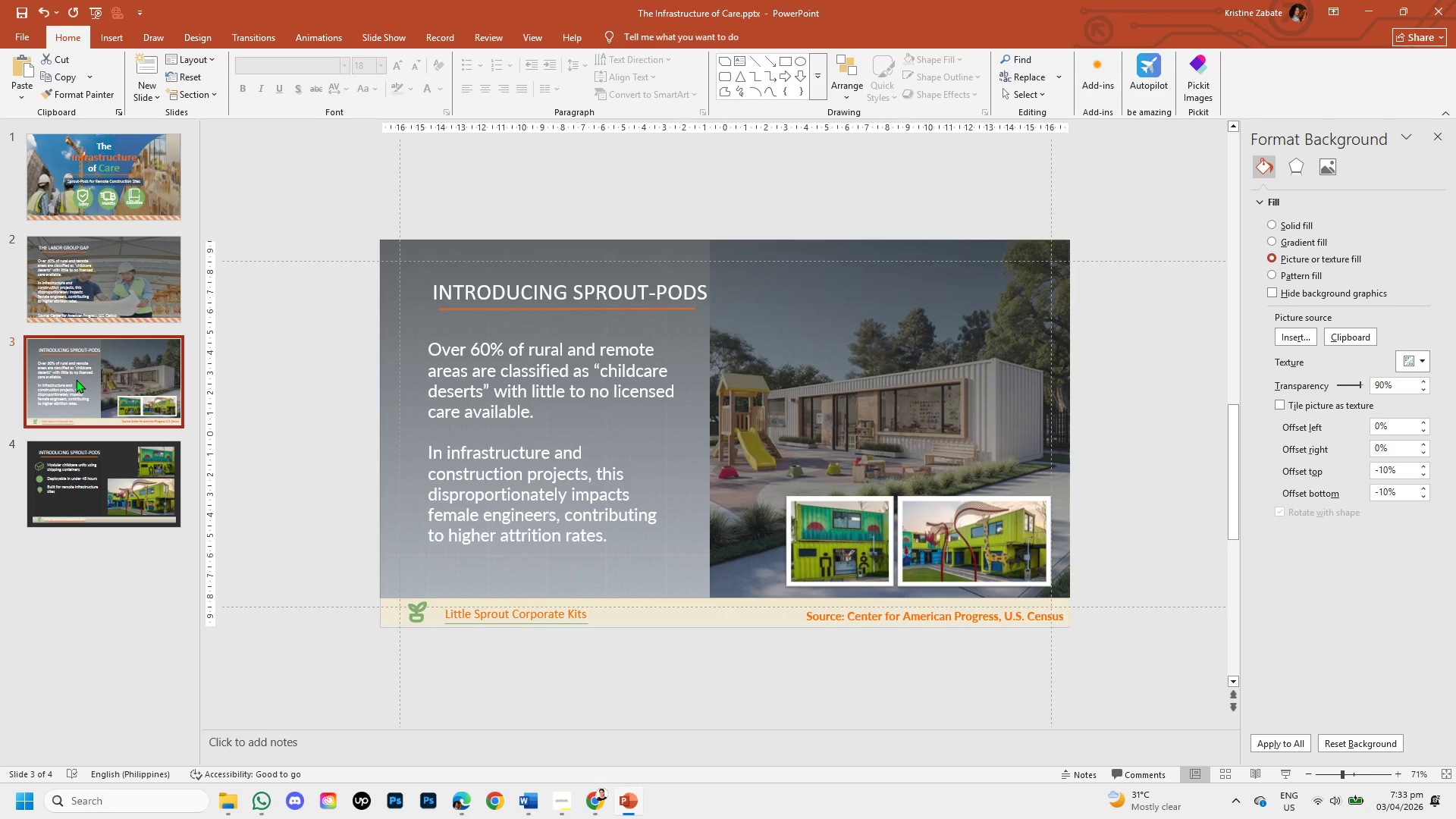 
left_click([70, 472])
 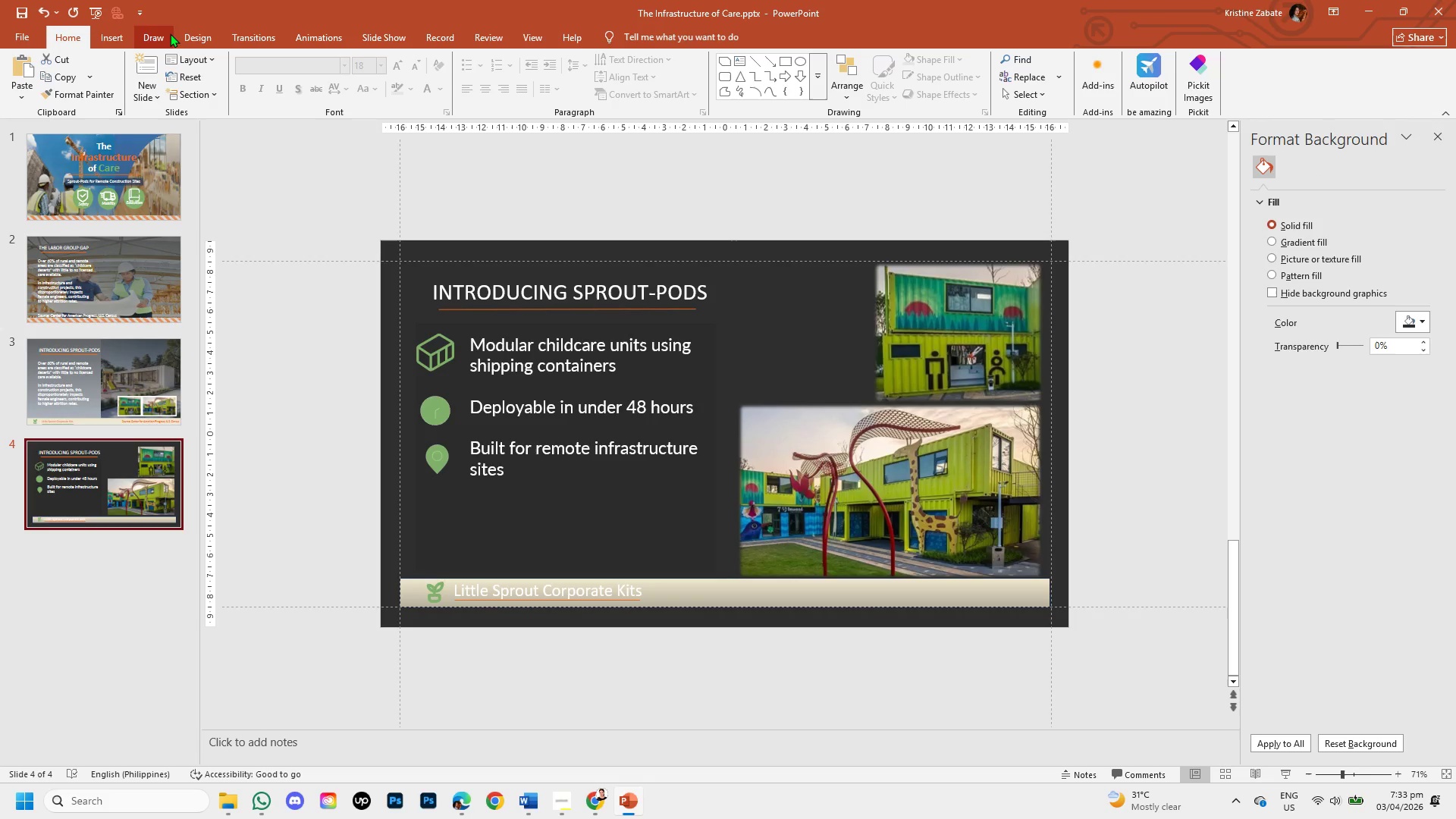 
wait(6.78)
 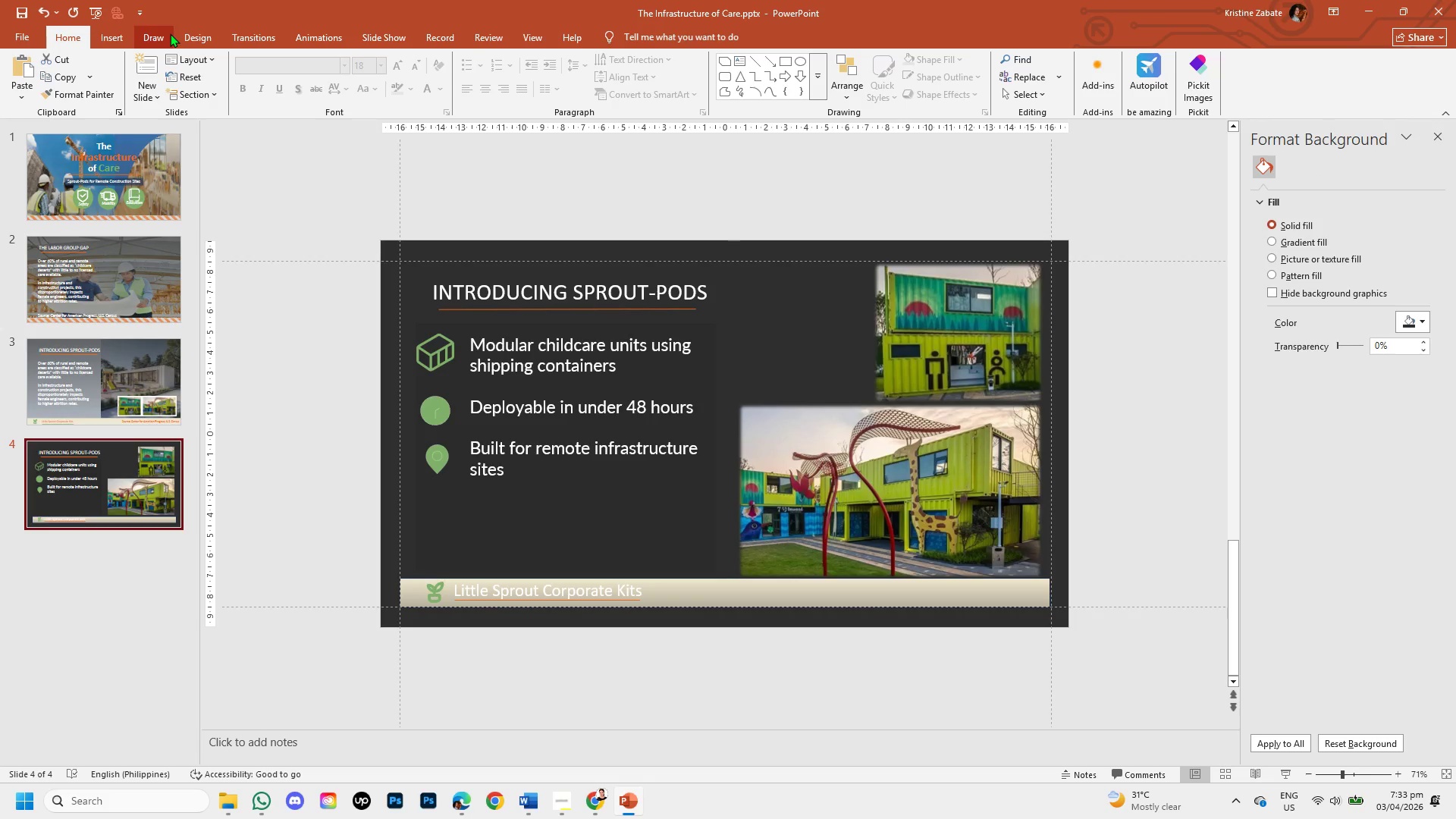 
left_click([122, 38])
 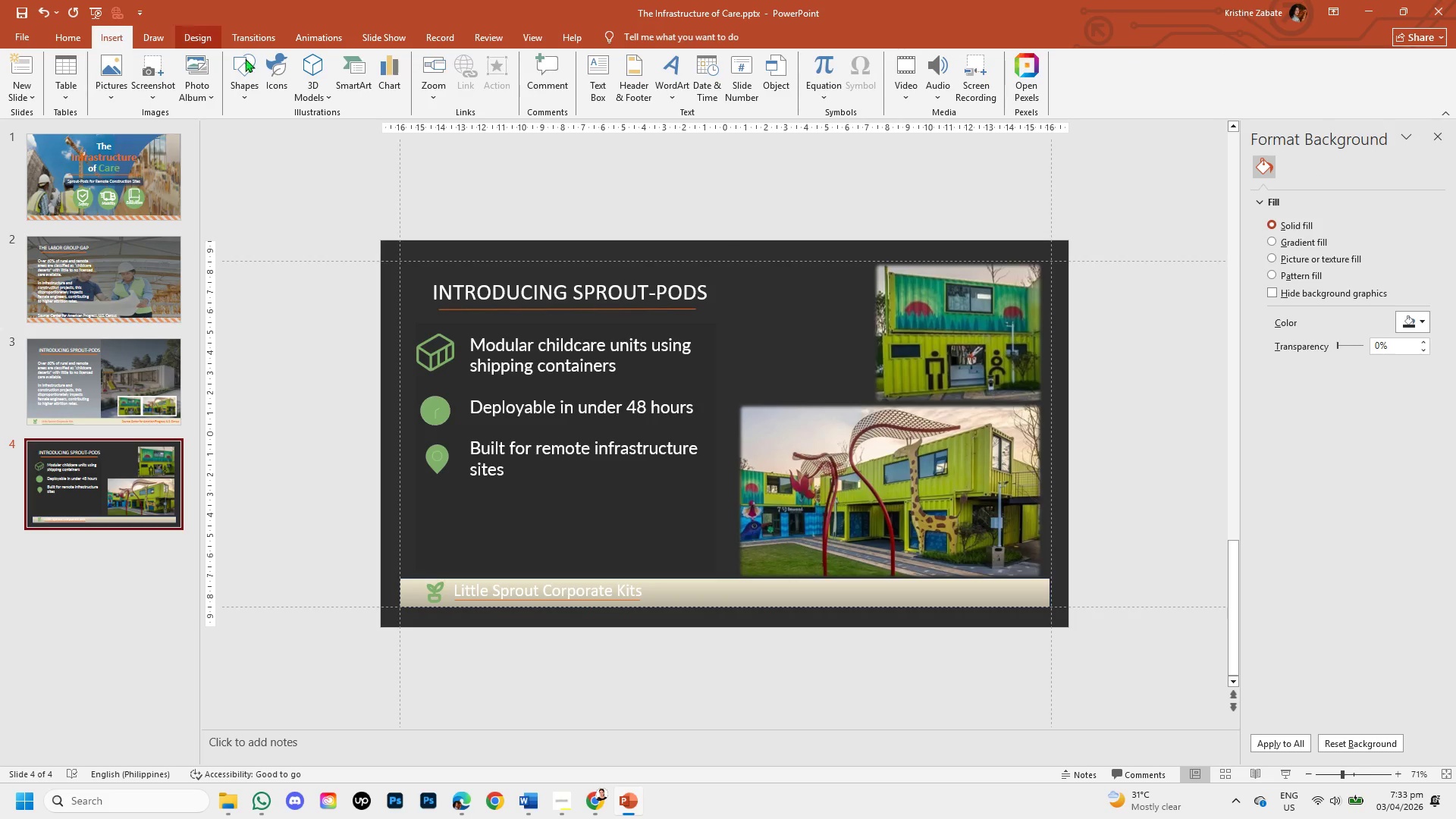 
mouse_move([325, 78])
 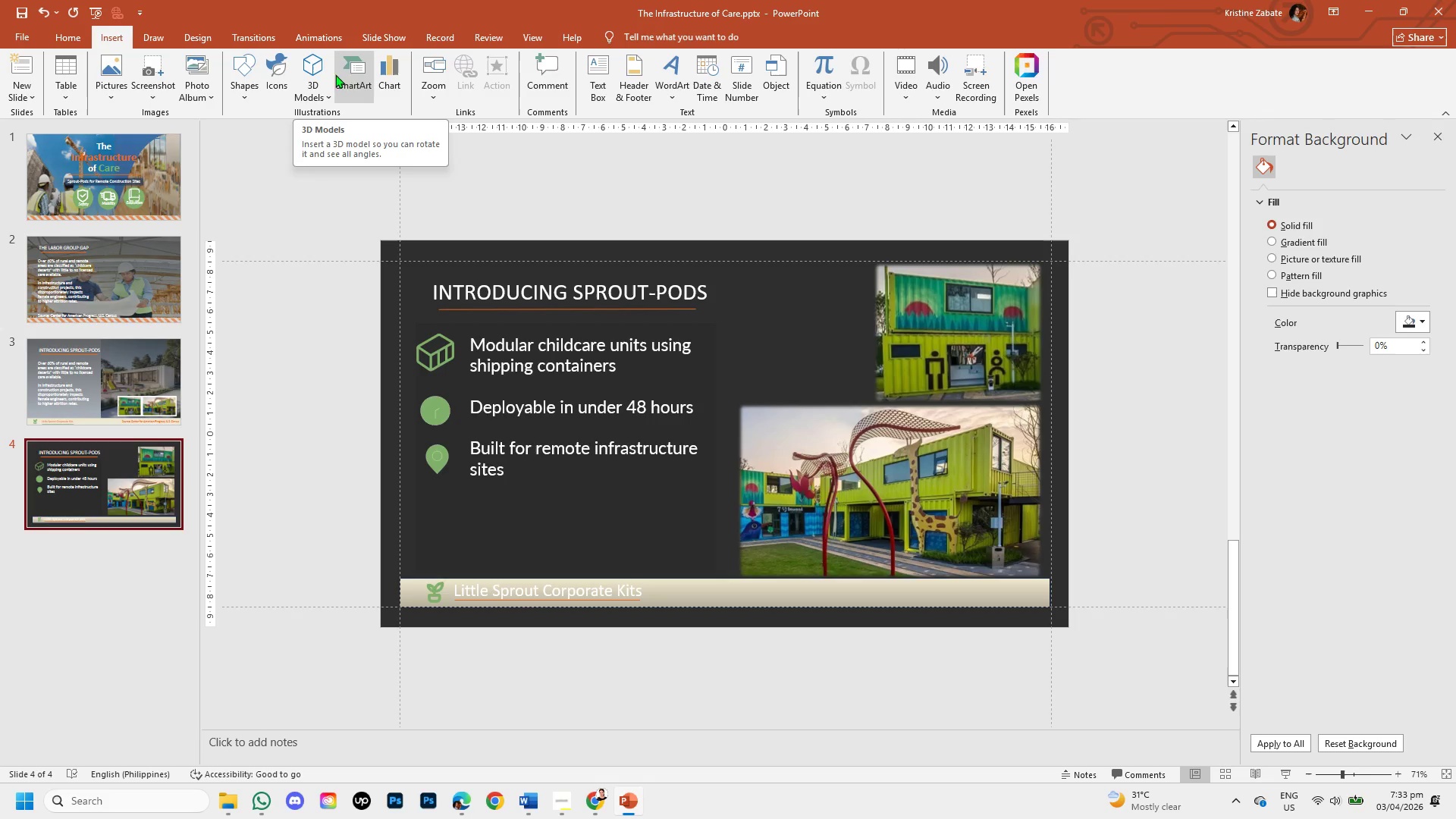 
left_click([379, 81])
 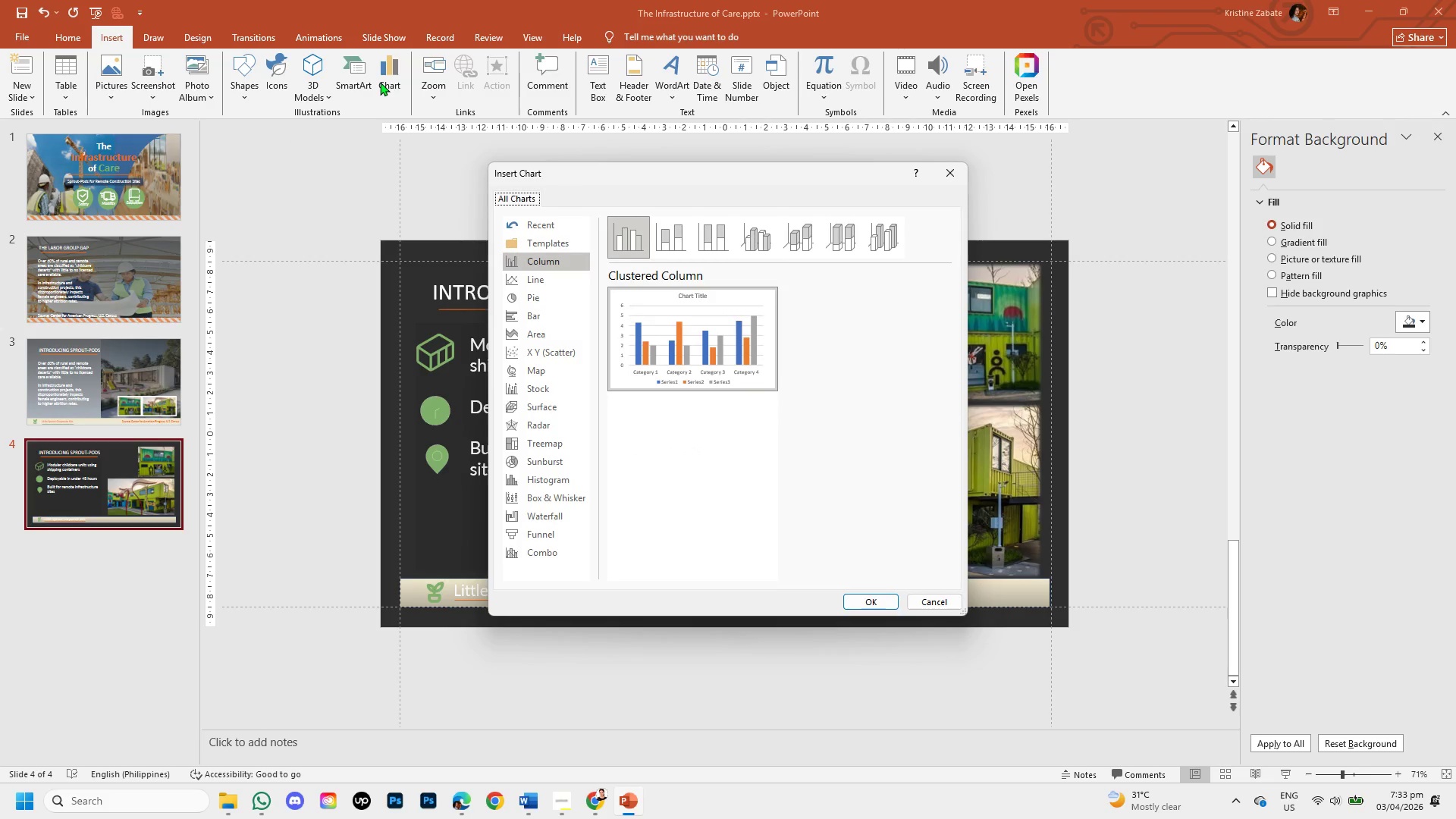 
wait(11.86)
 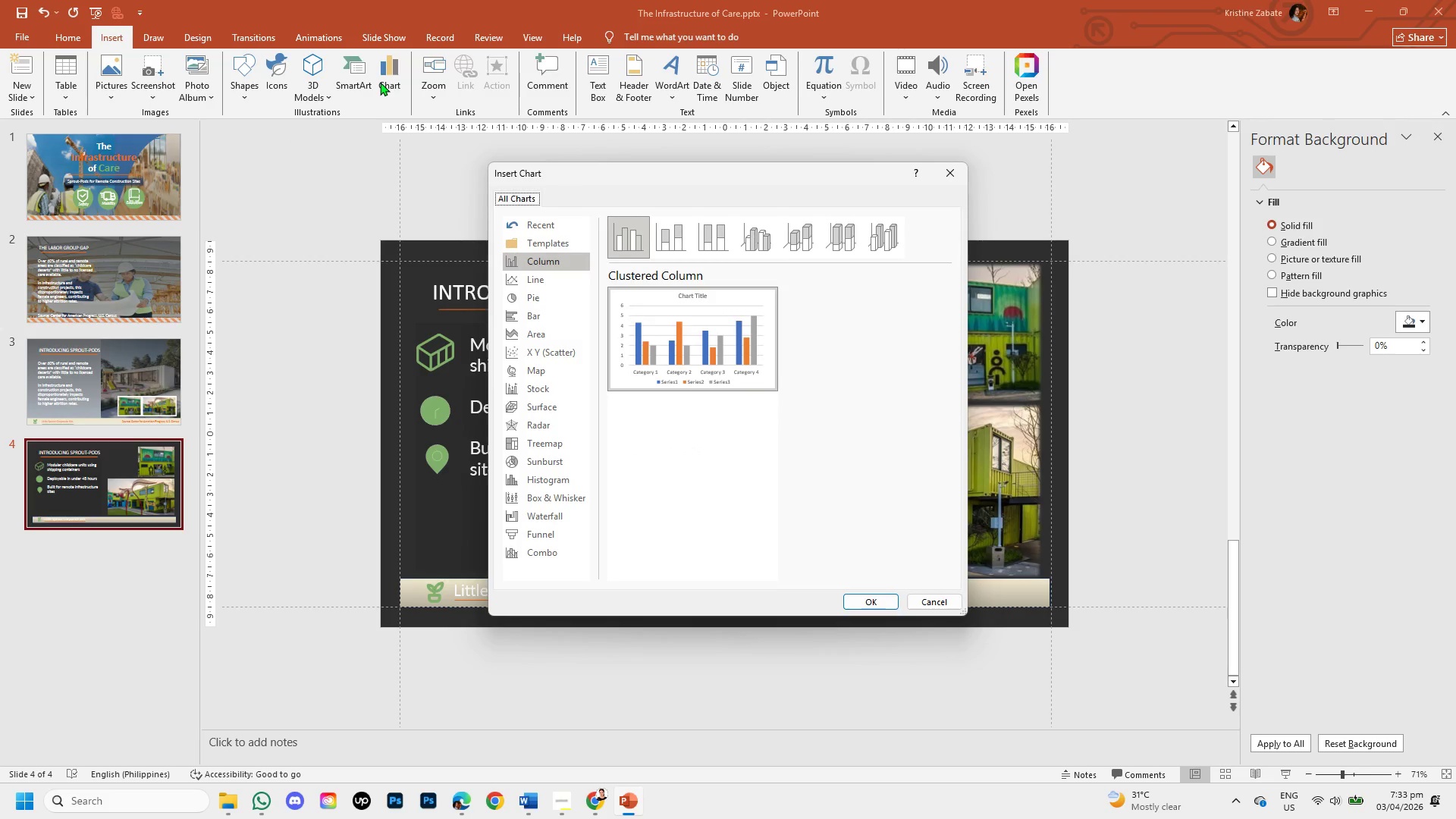 
left_click([574, 316])
 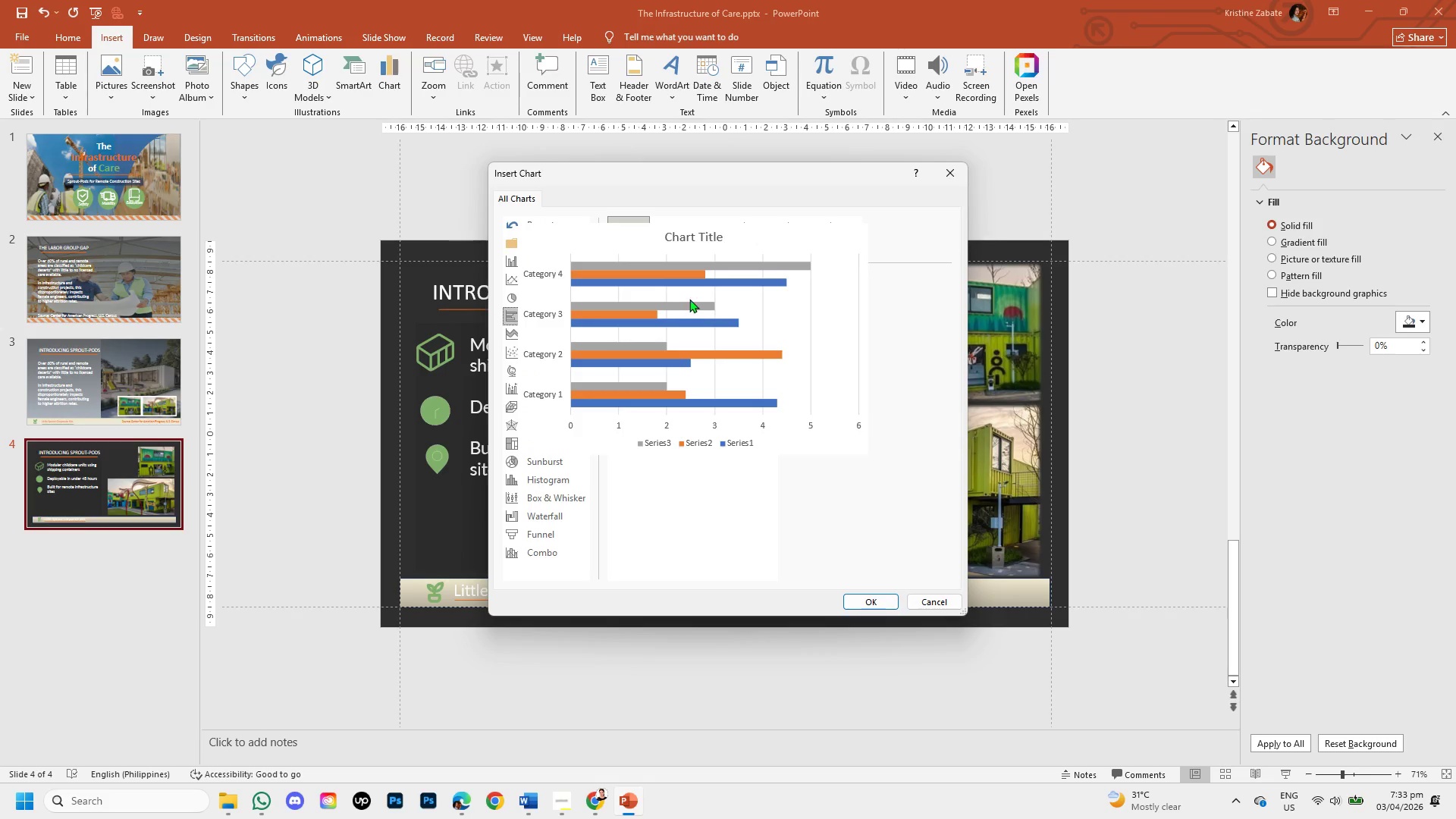 
wait(5.89)
 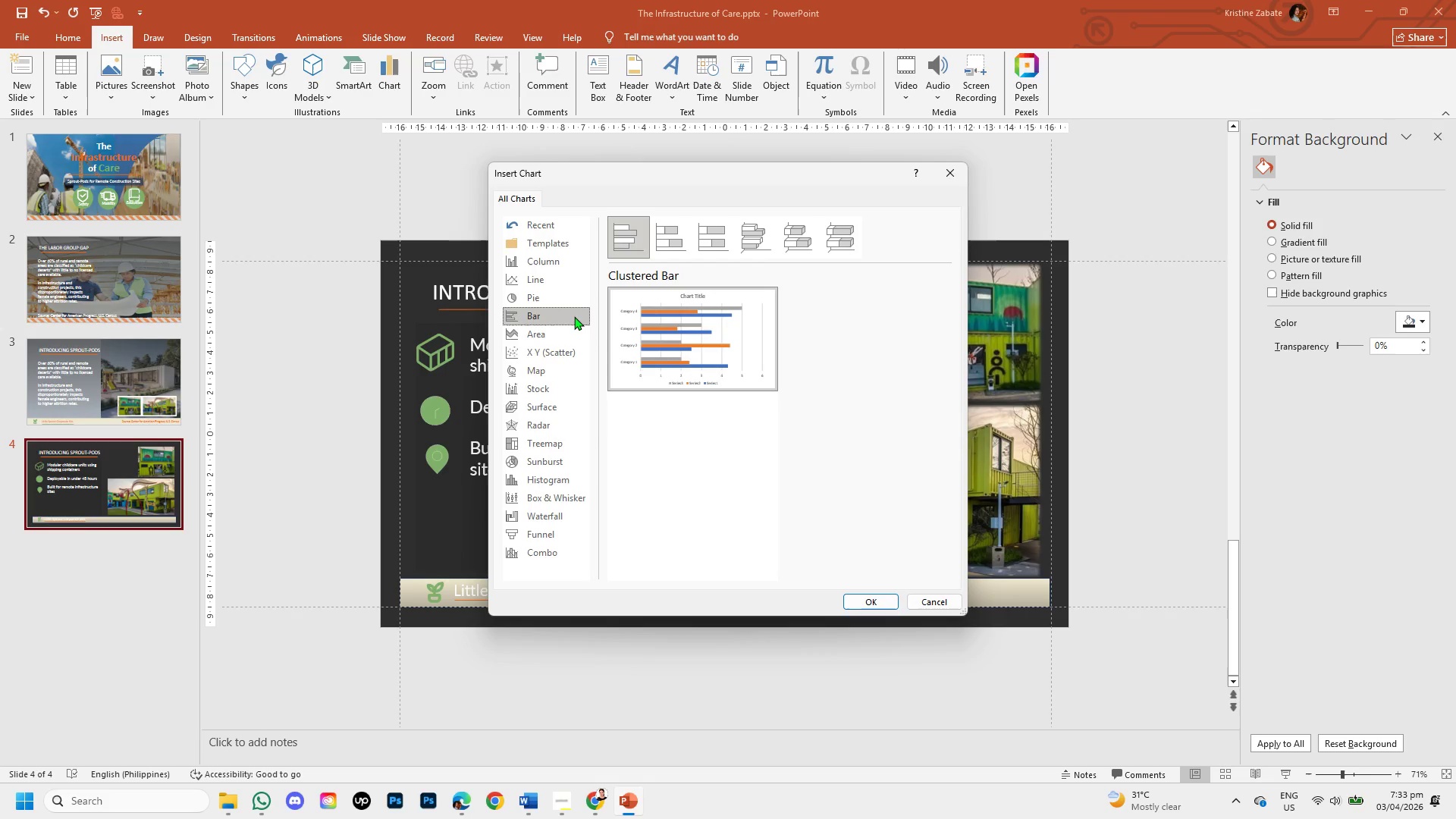 
left_click([673, 240])
 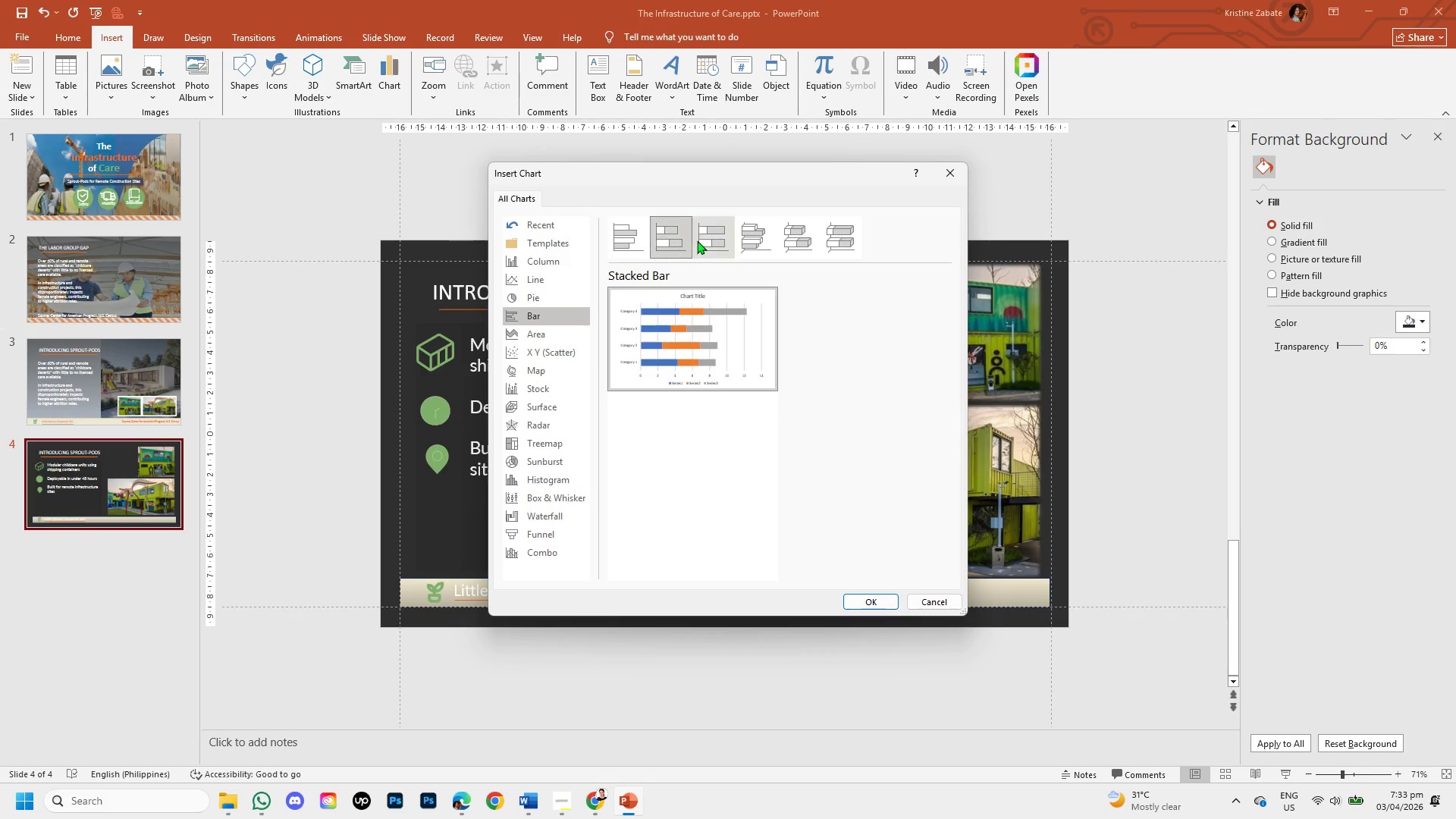 
left_click([702, 240])
 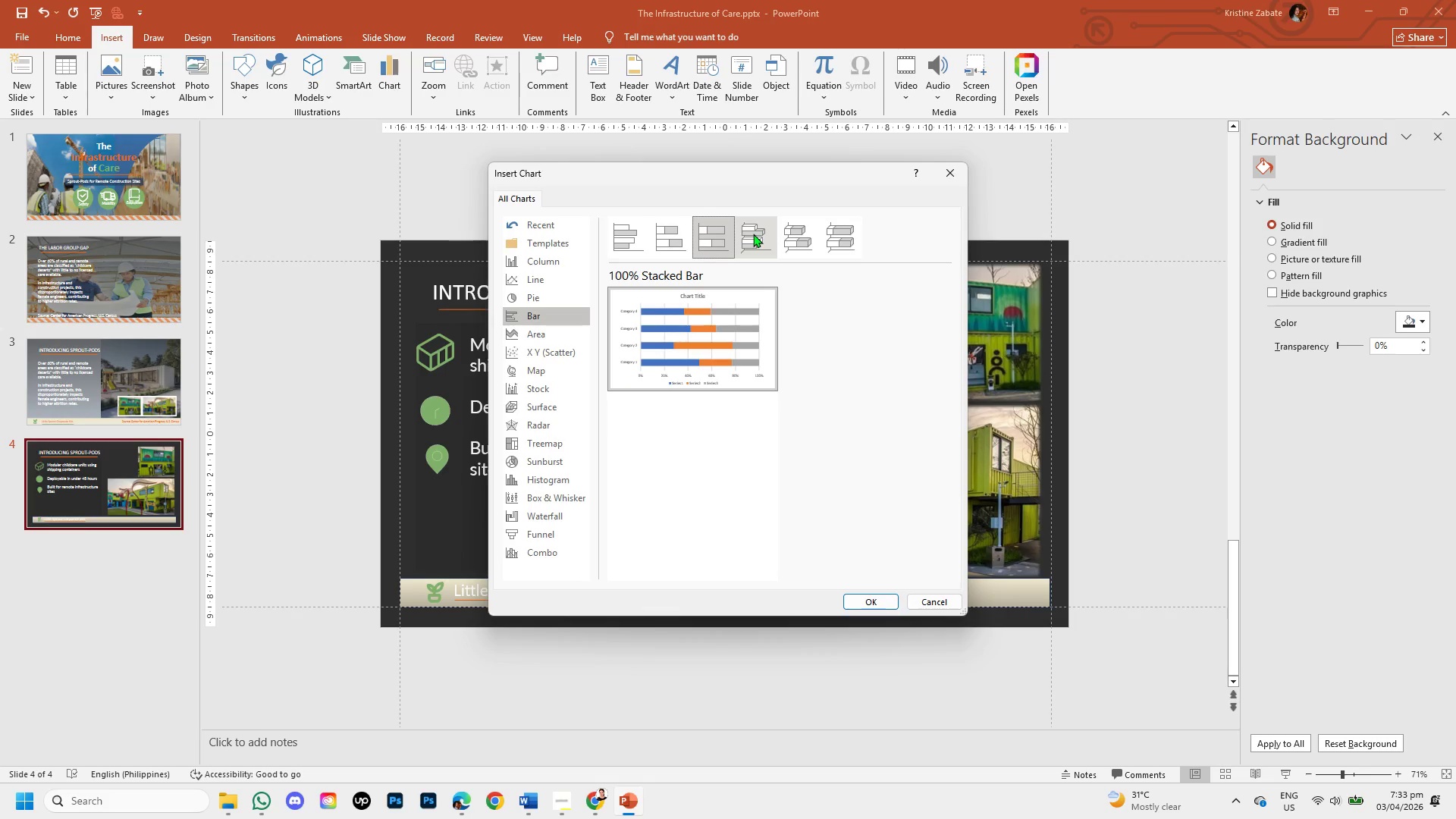 
left_click([755, 234])
 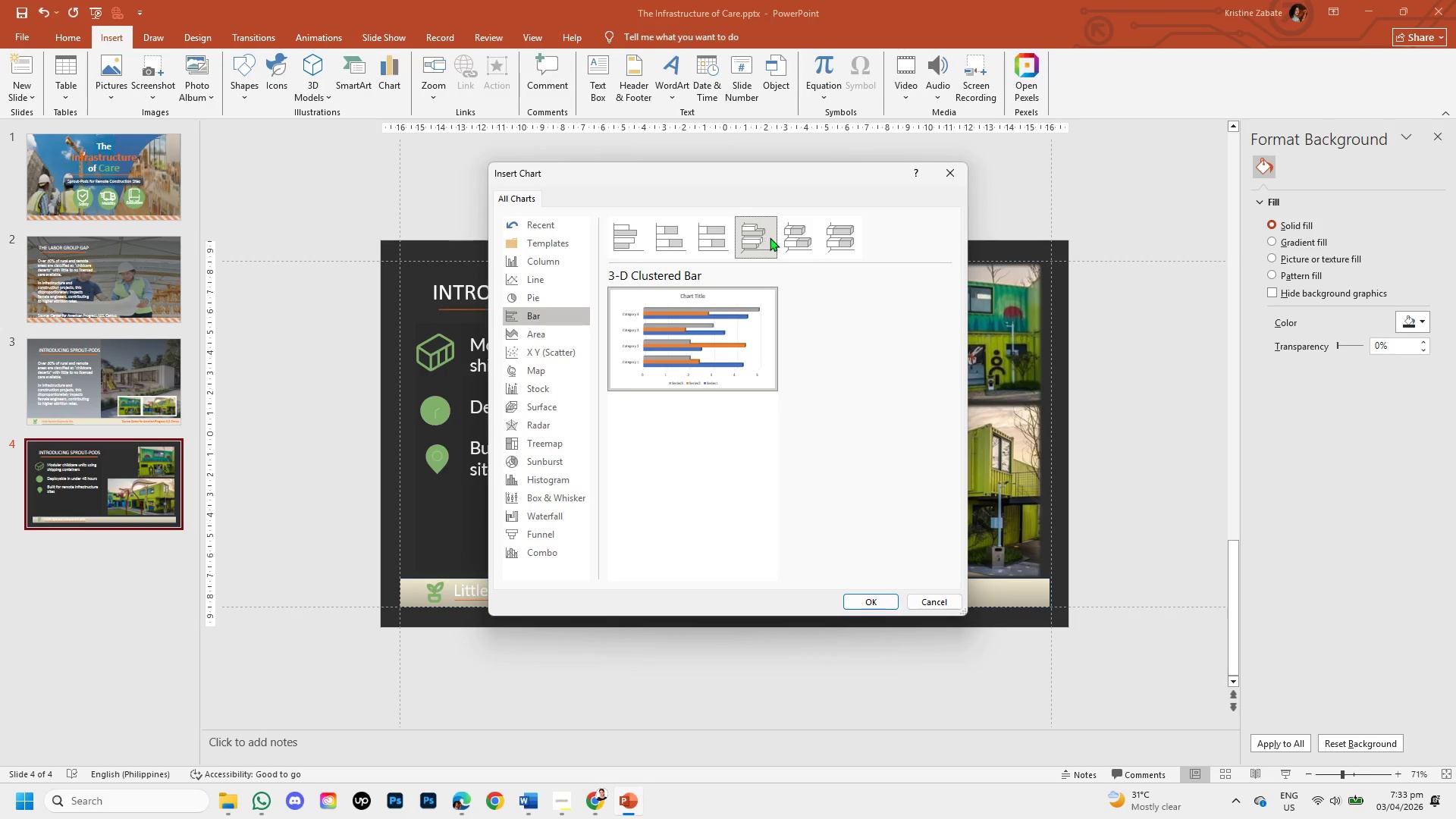 
left_click([771, 238])
 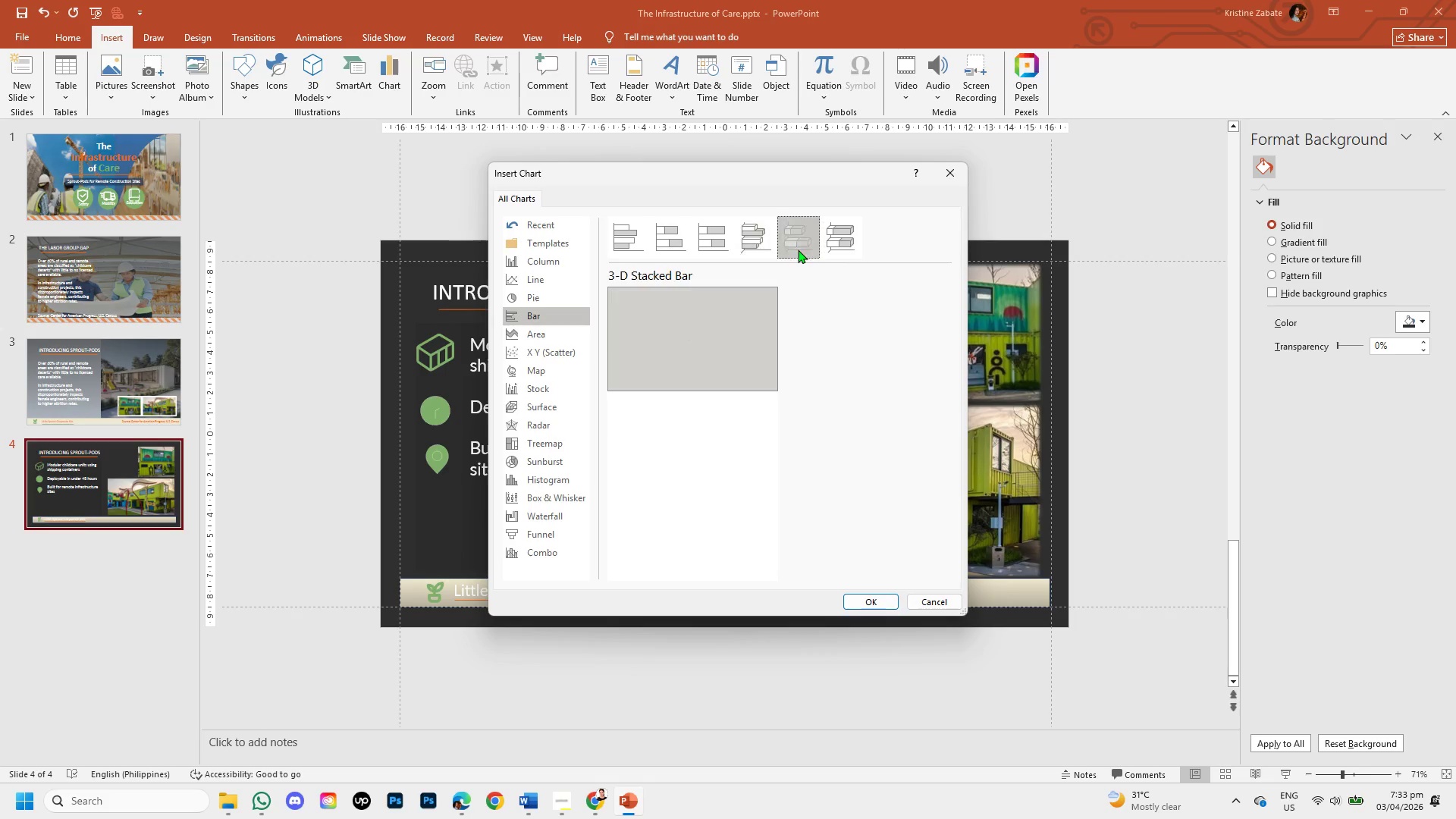 
left_click([798, 249])
 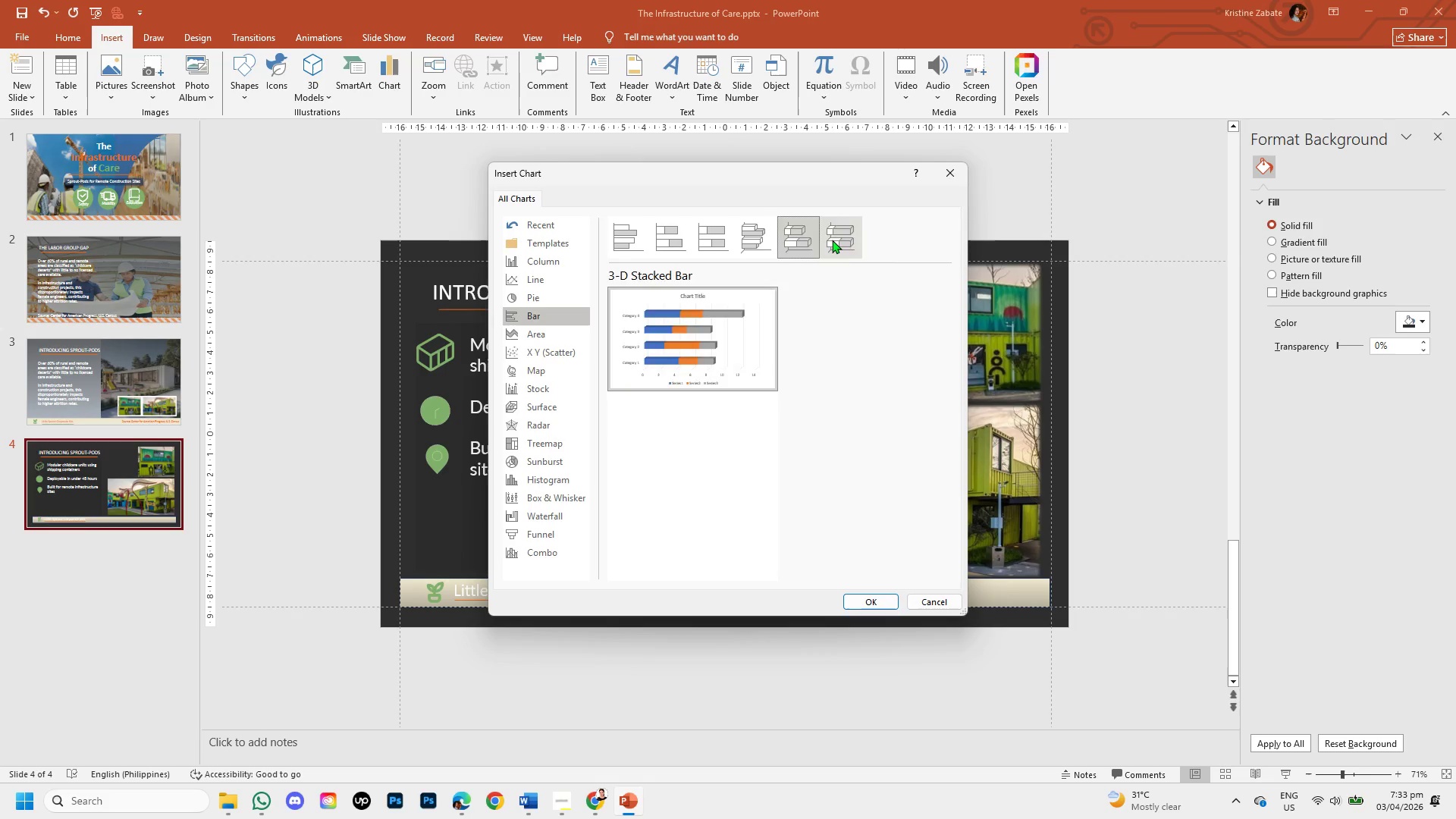 
left_click([832, 240])
 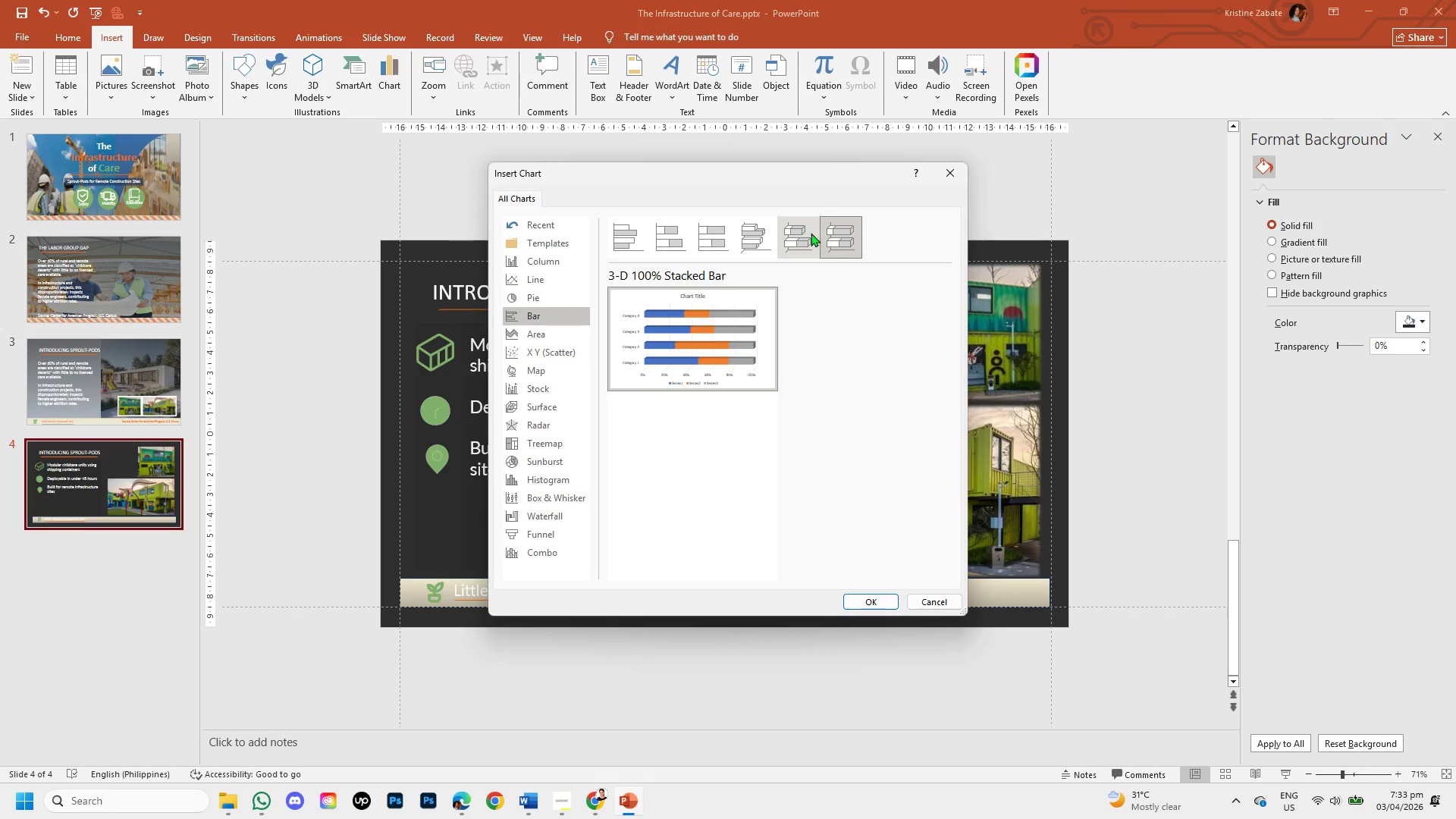 
left_click([811, 233])
 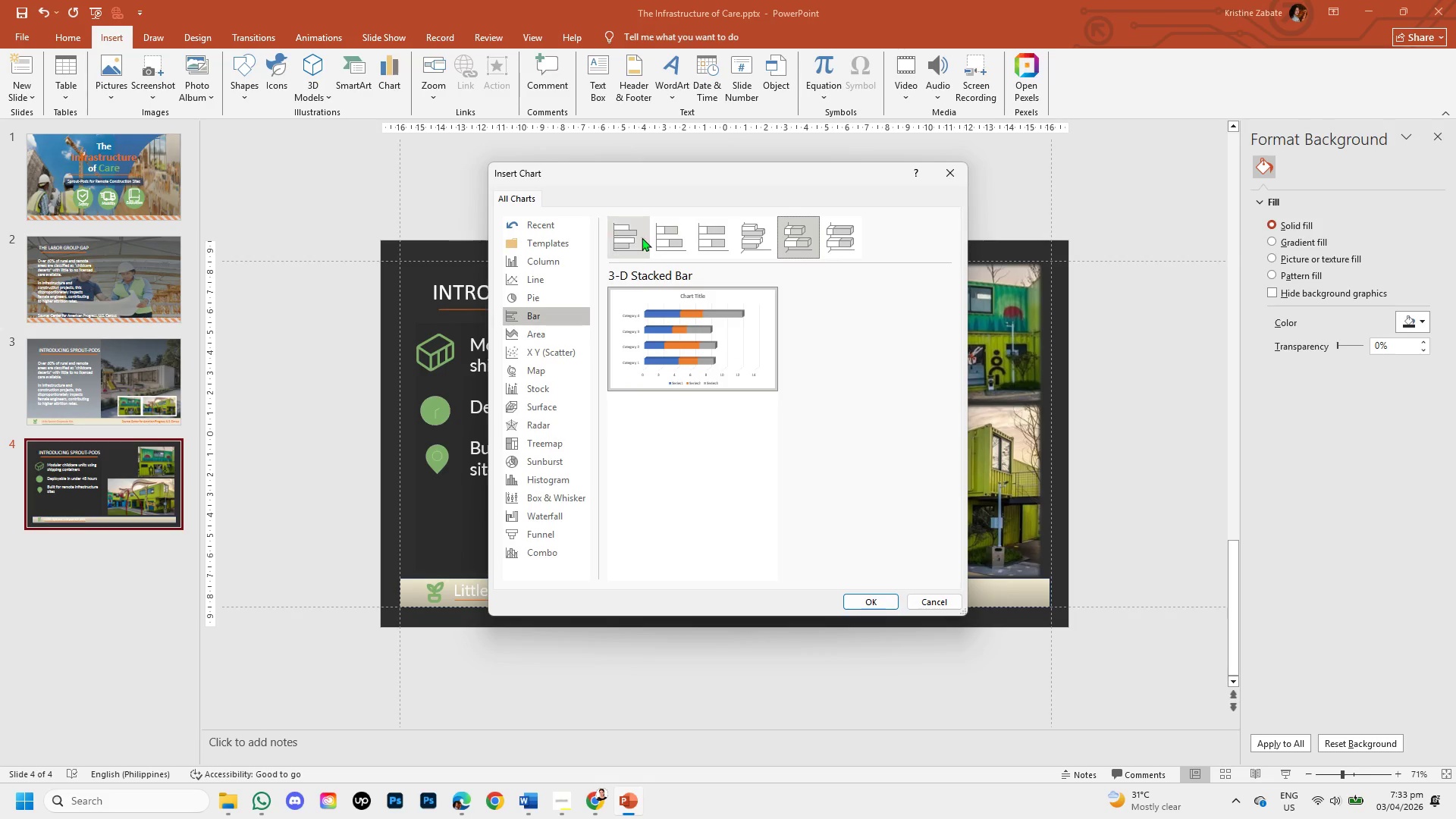 
left_click([630, 239])
 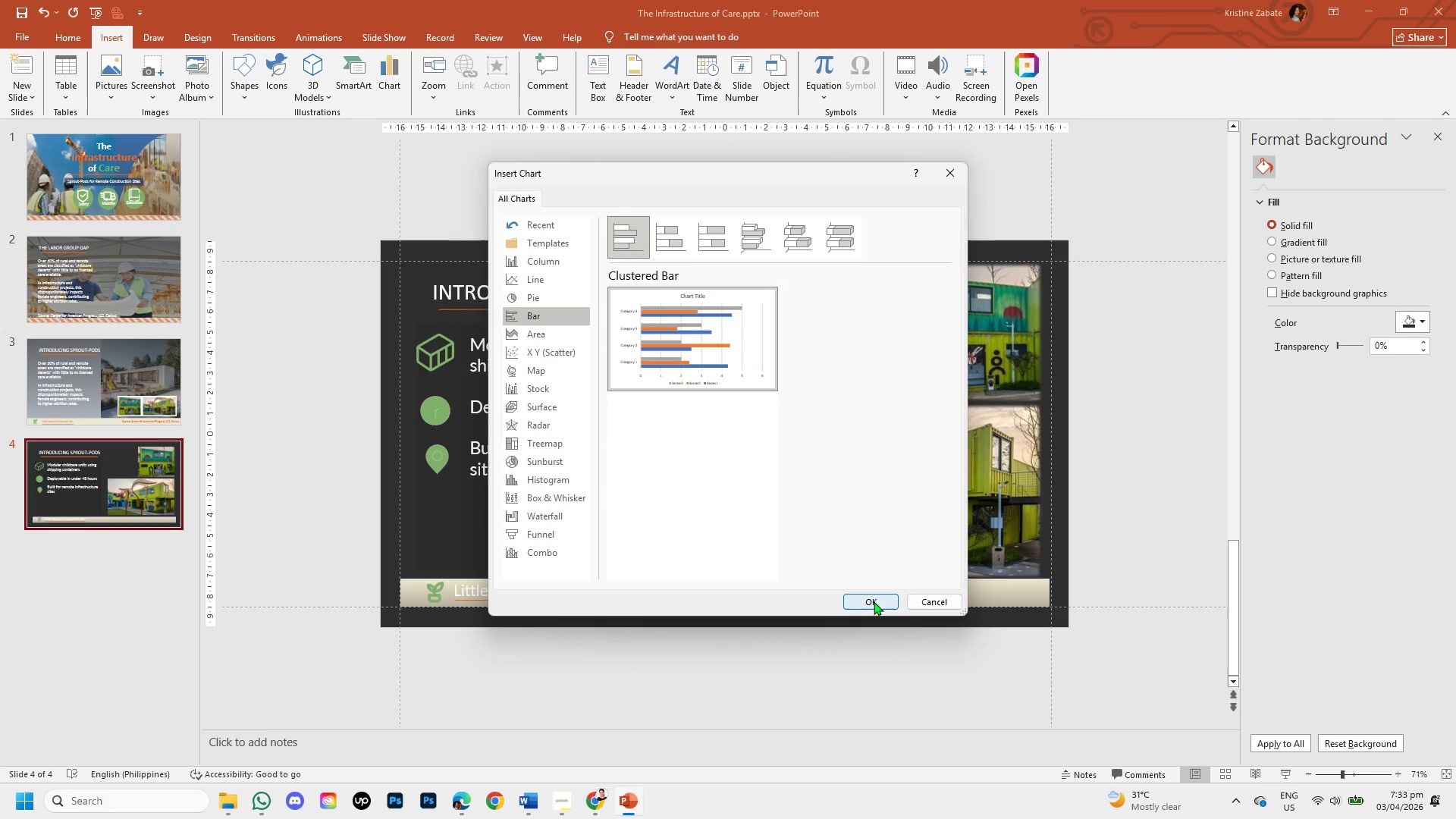 
left_click([873, 604])
 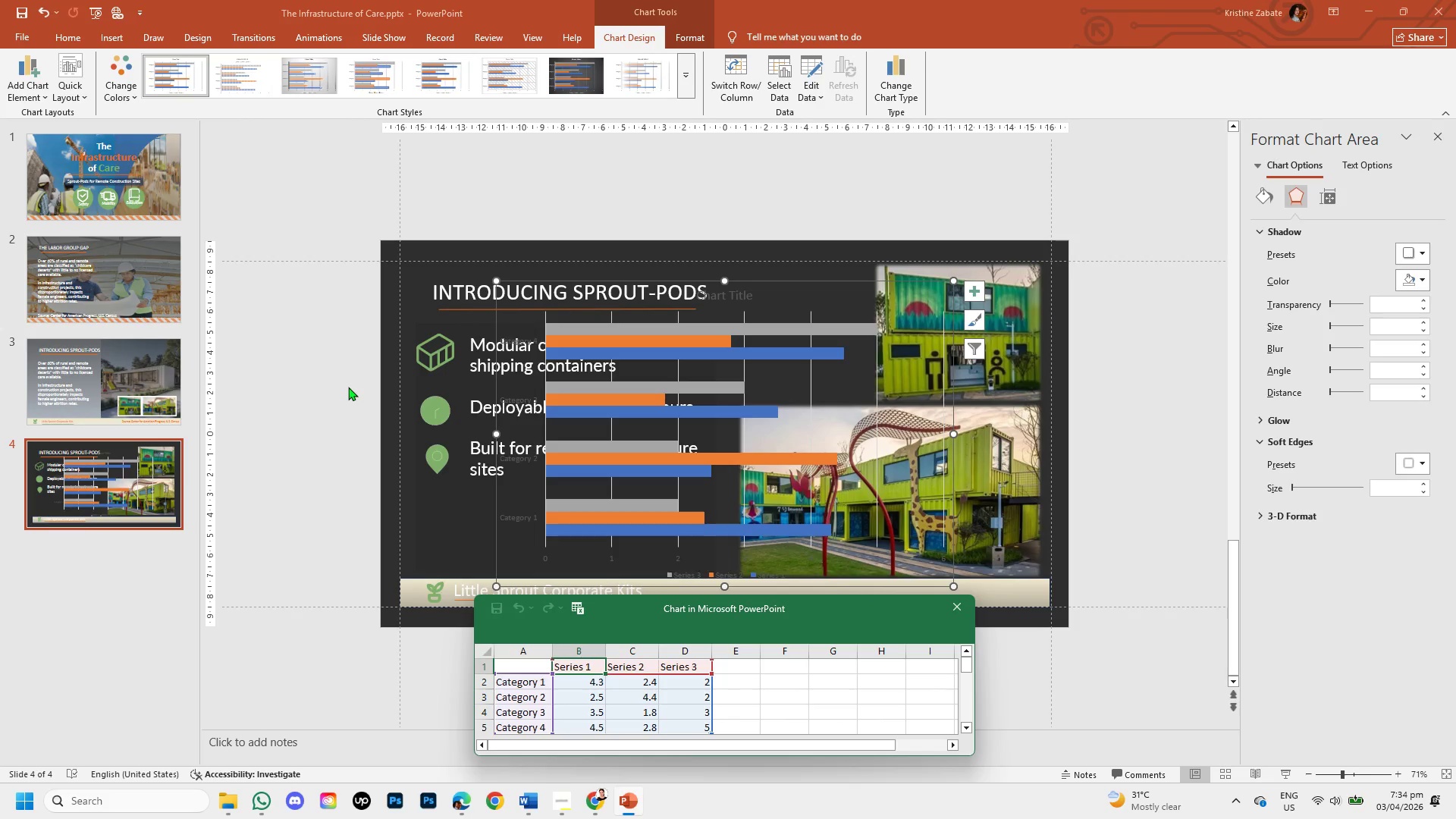 
wait(6.7)
 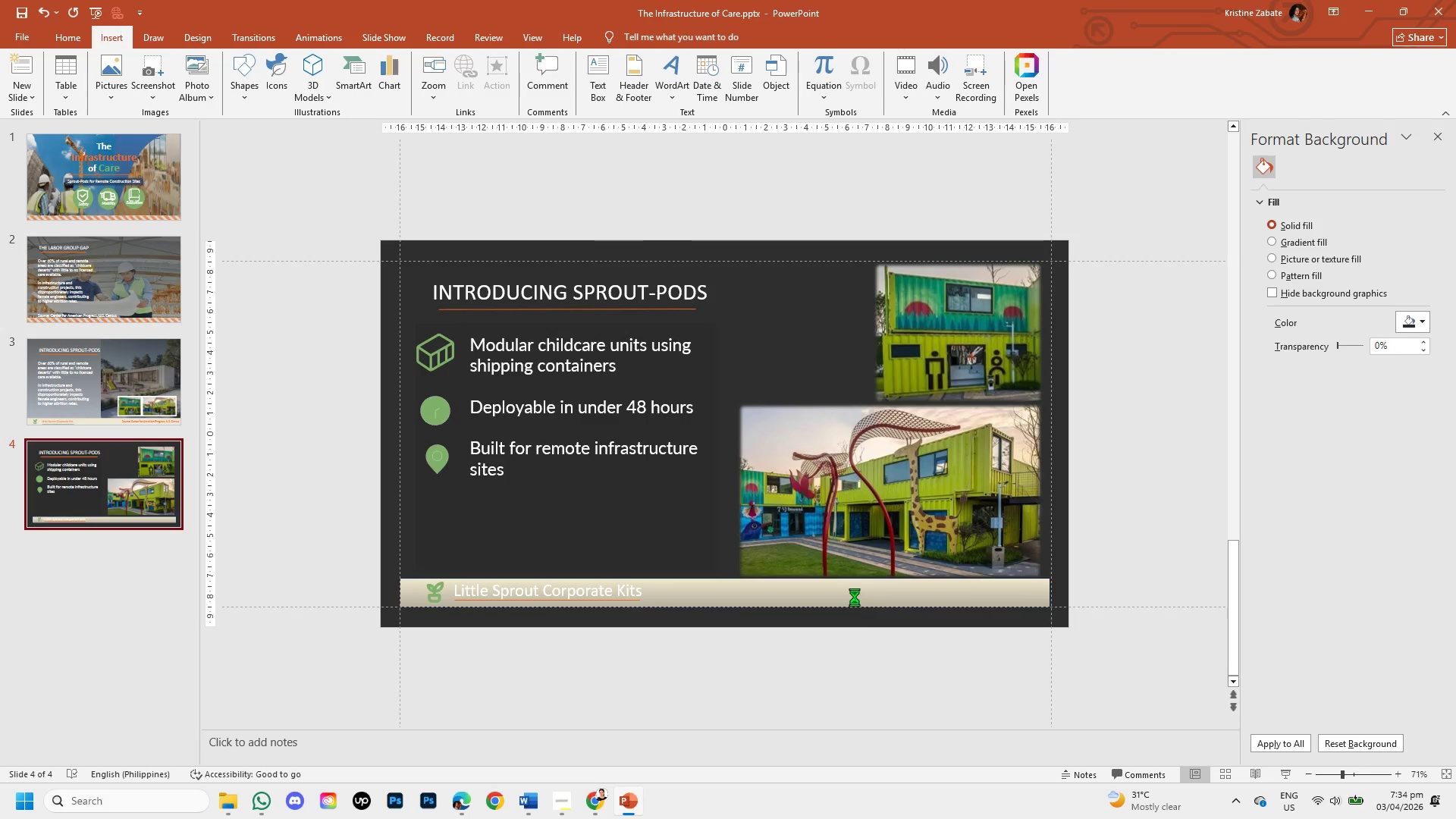 
key(Control+Z)
 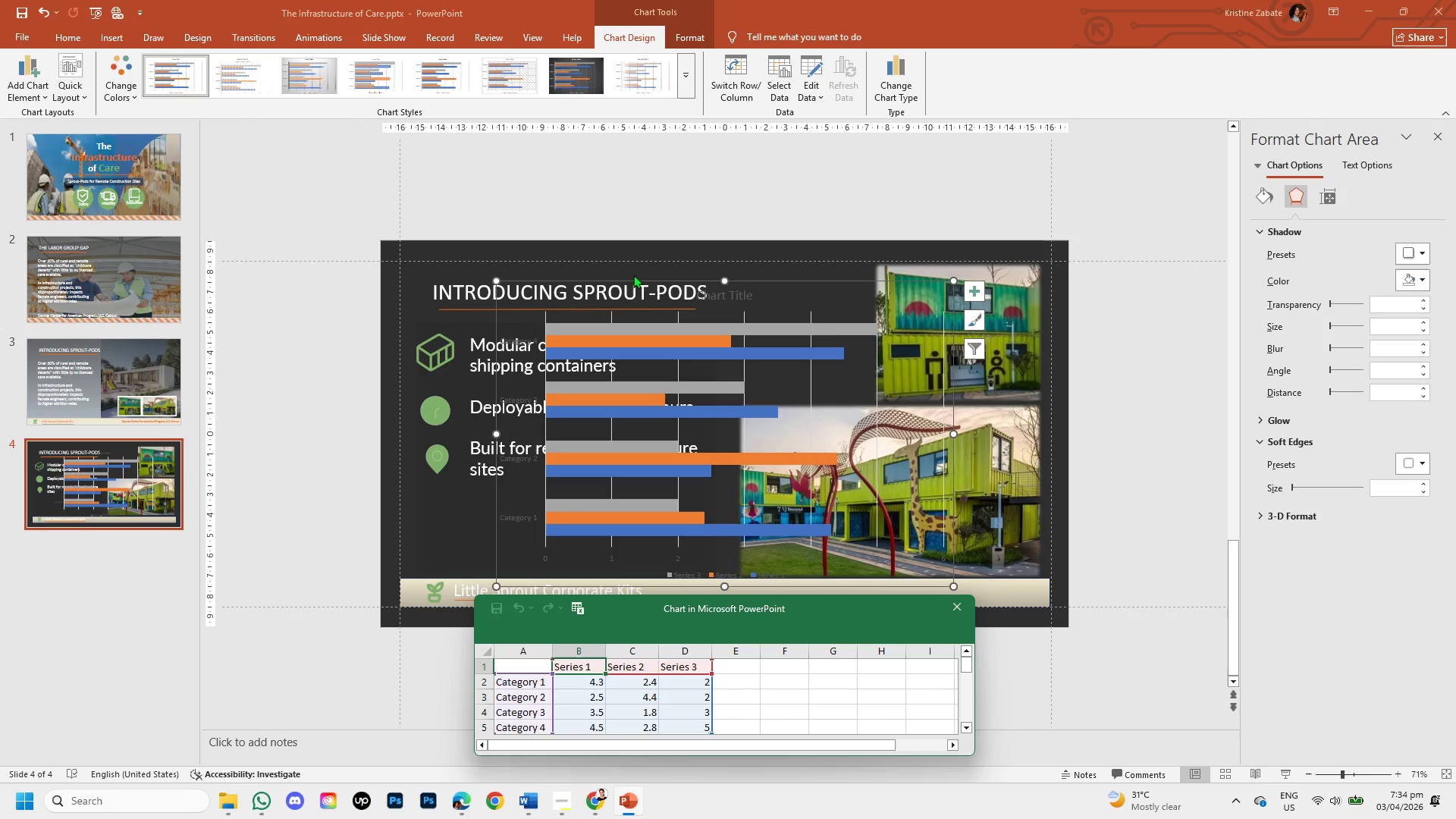 
left_click([642, 277])
 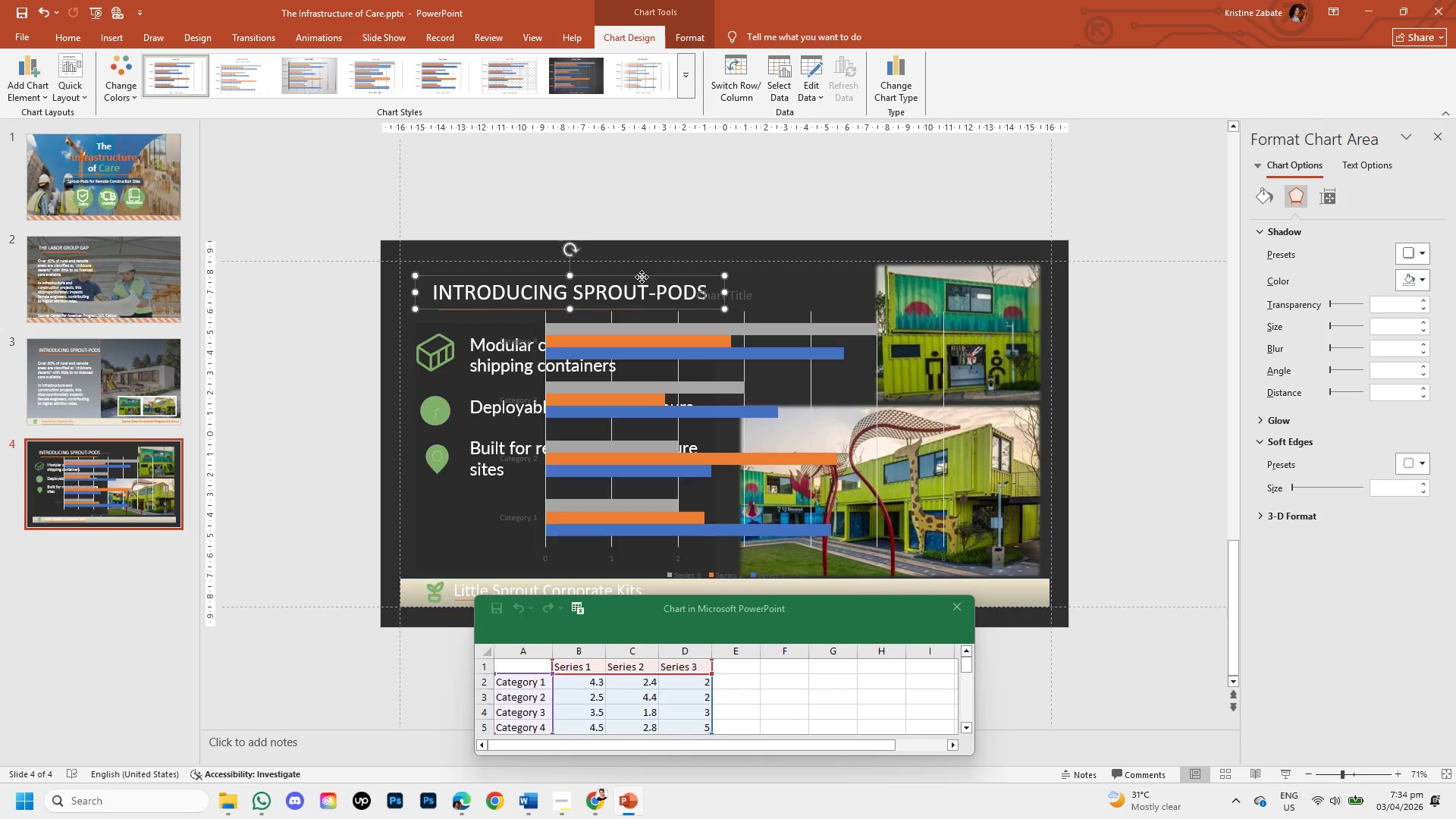 
right_click([642, 277])
 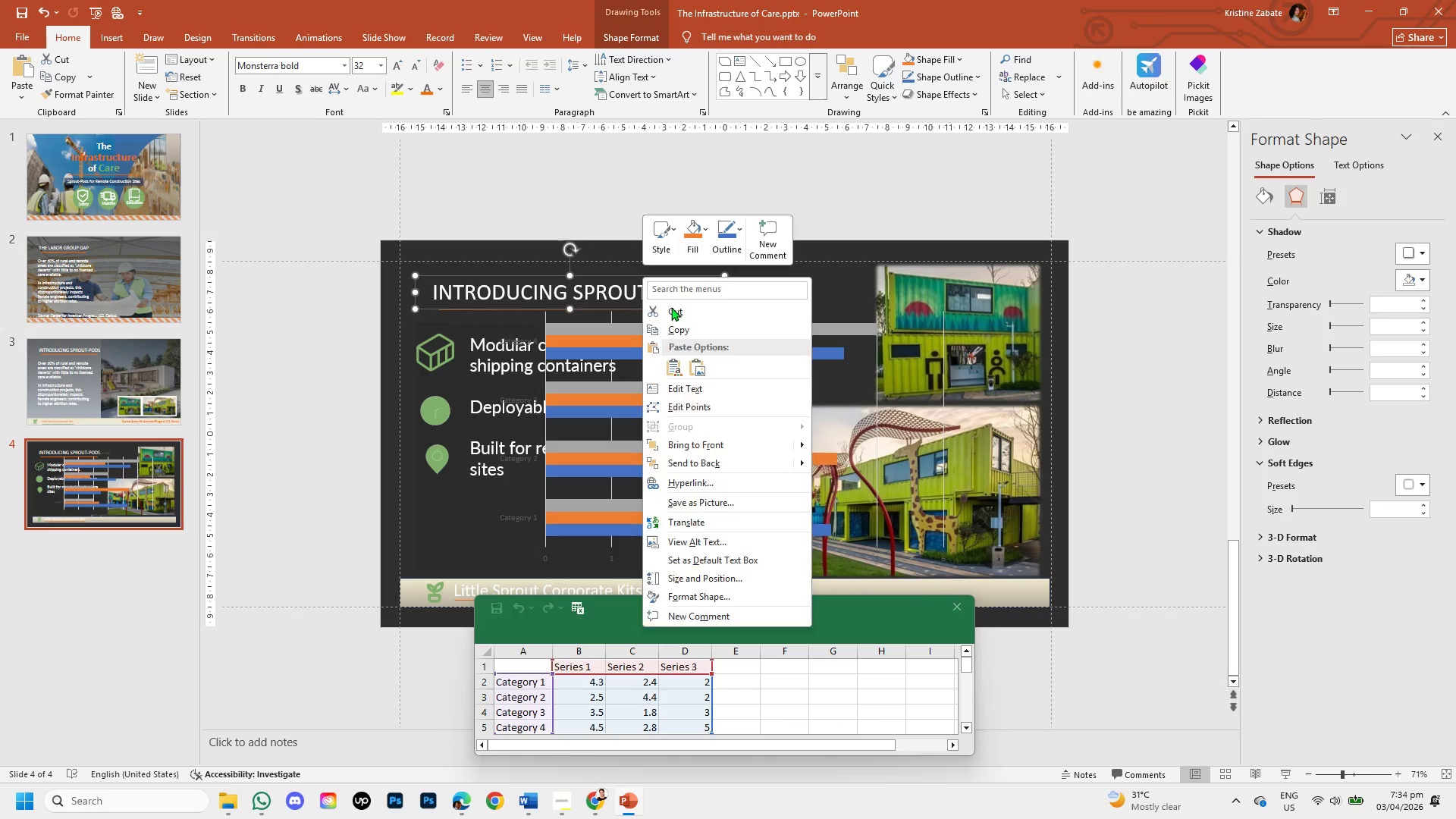 
key(Control+ControlLeft)
 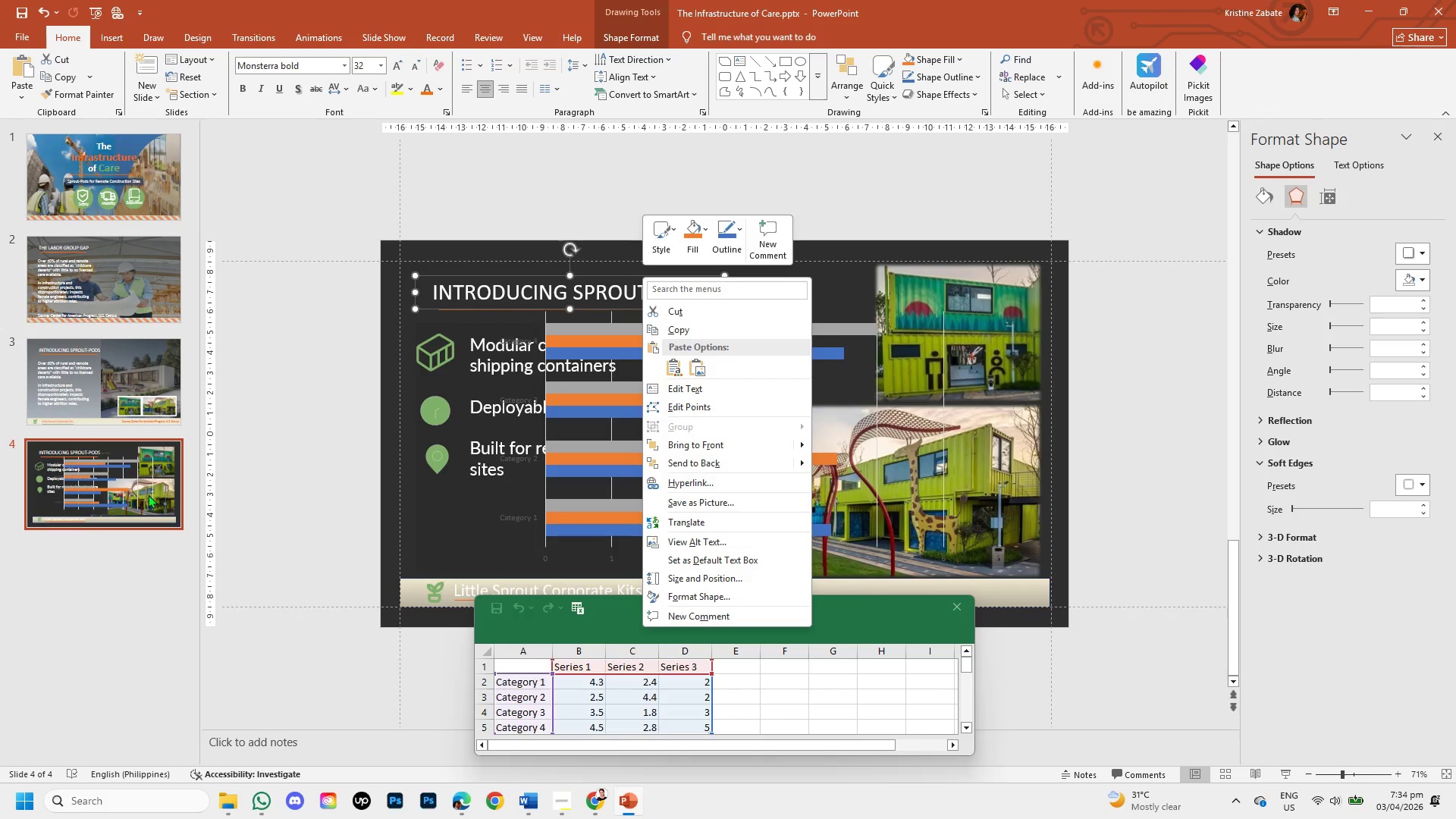 
left_click([148, 494])
 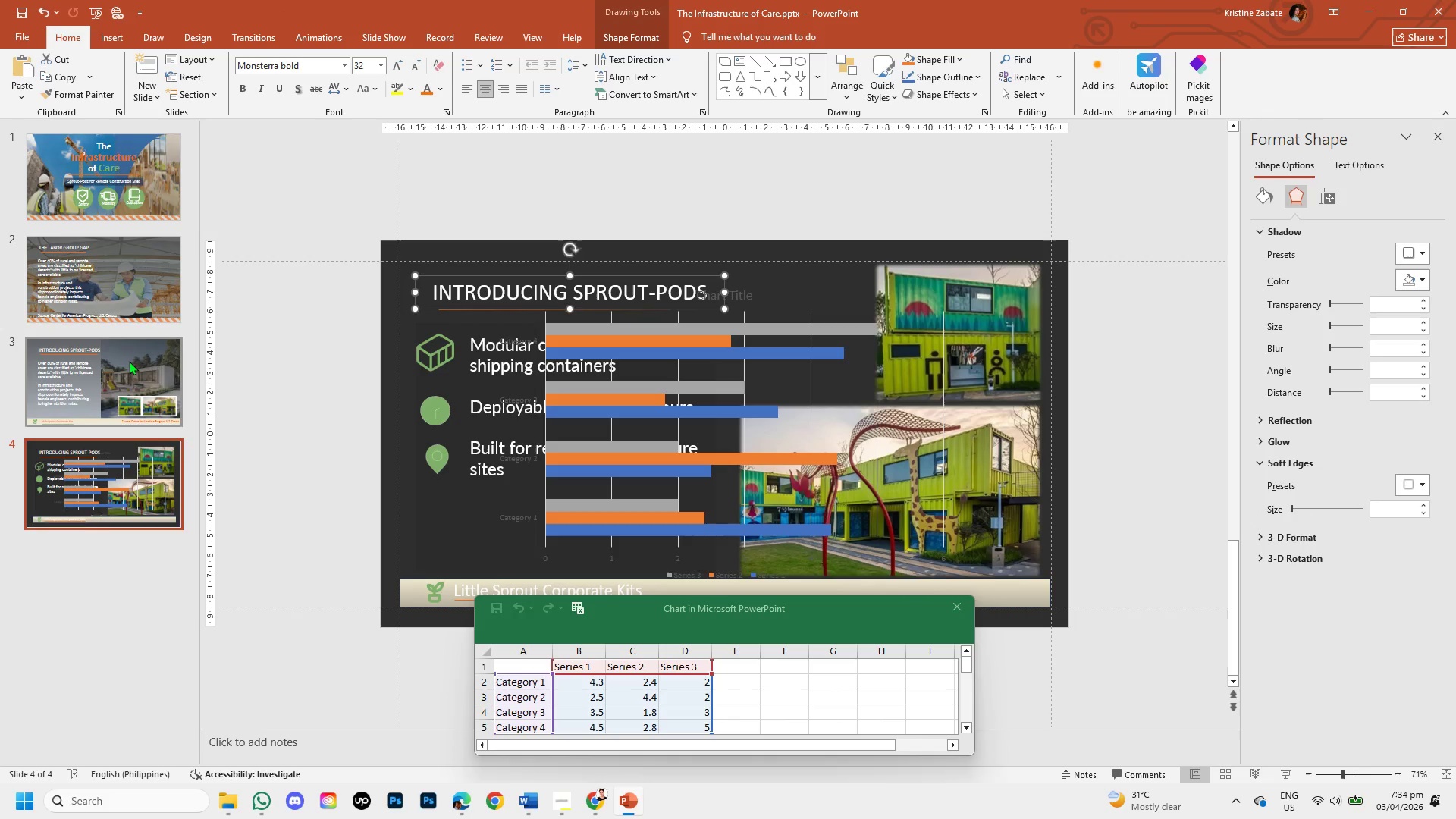 
left_click([129, 361])
 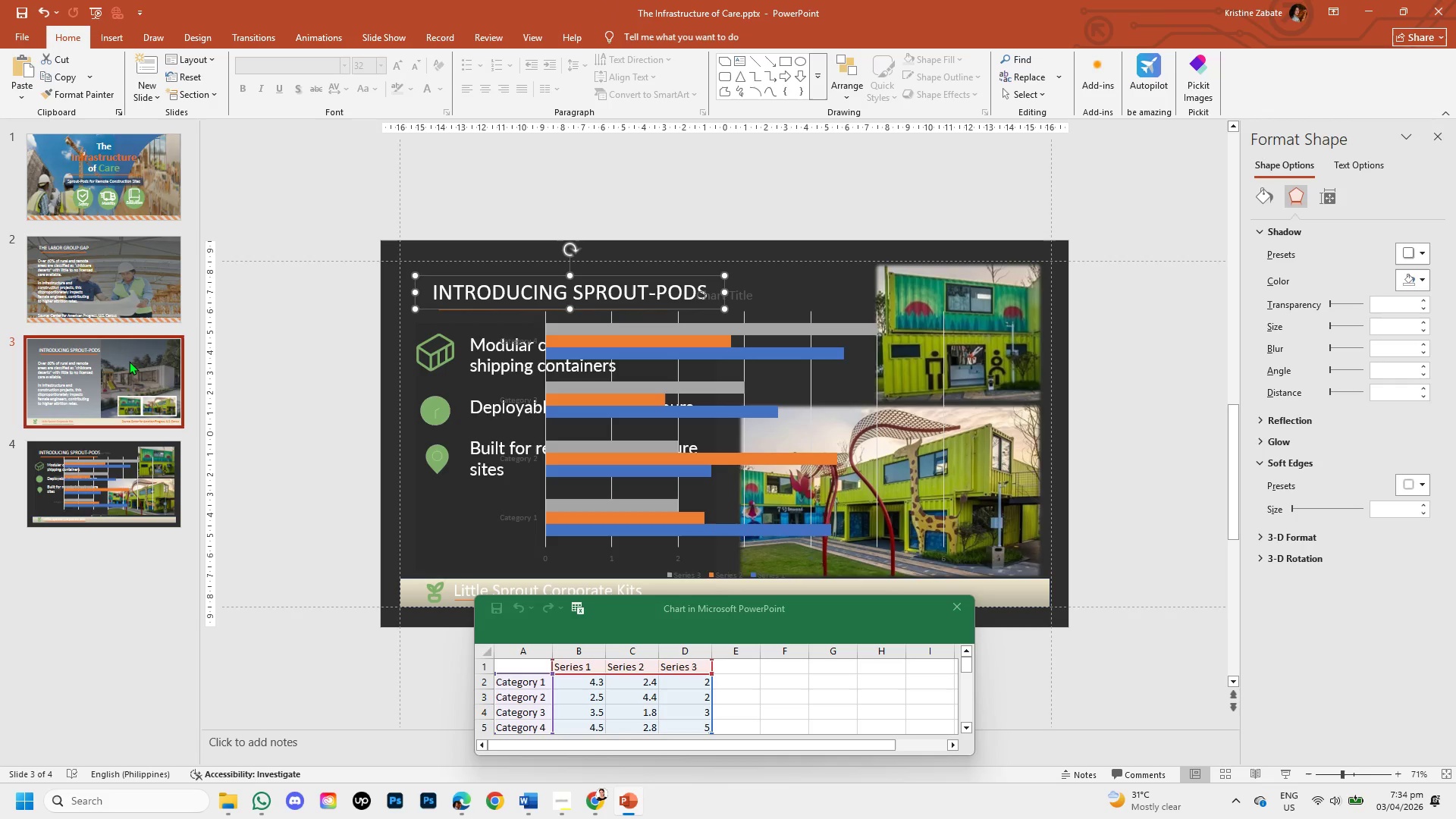 
right_click([129, 361])
 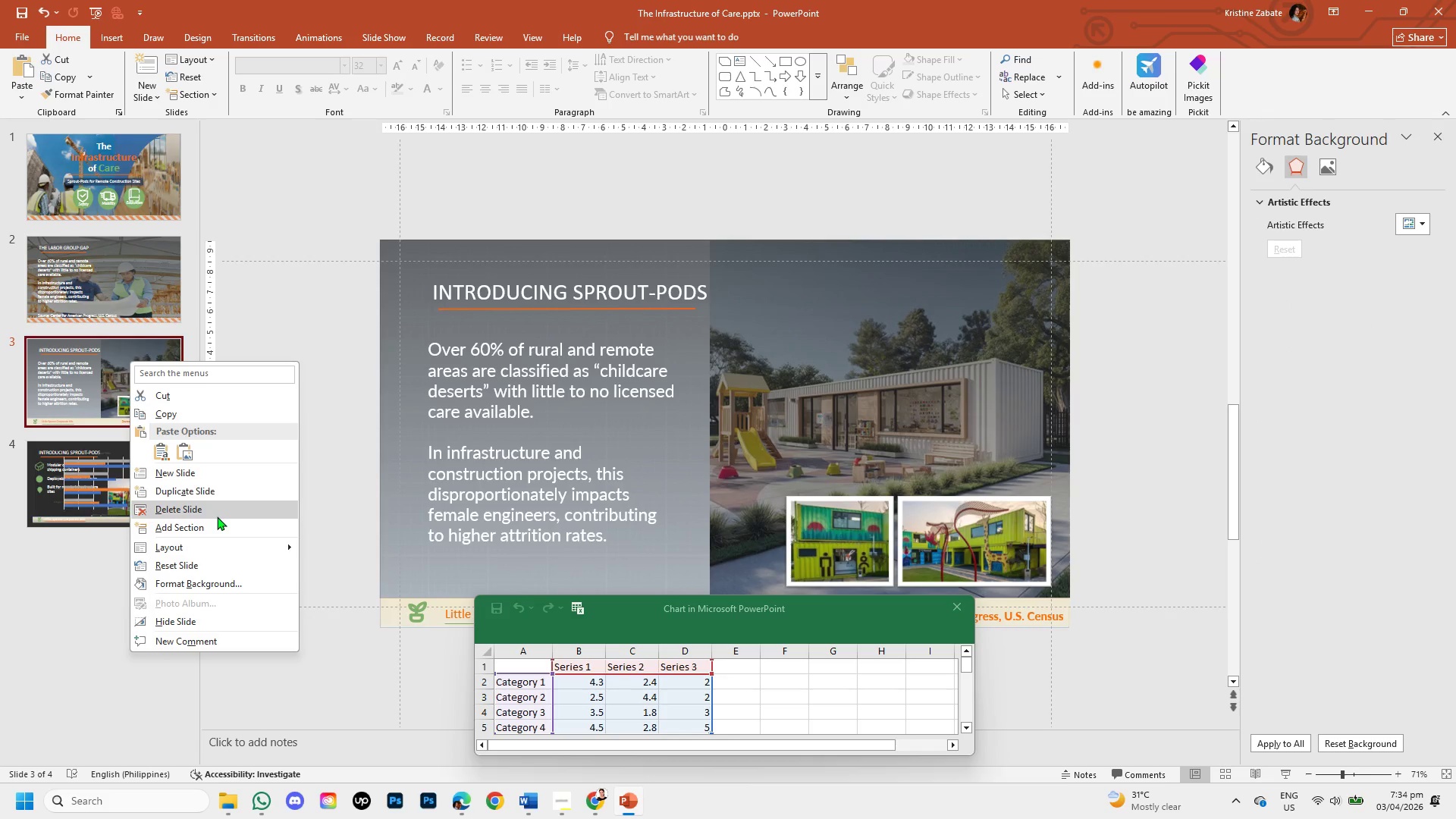 
left_click([218, 495])
 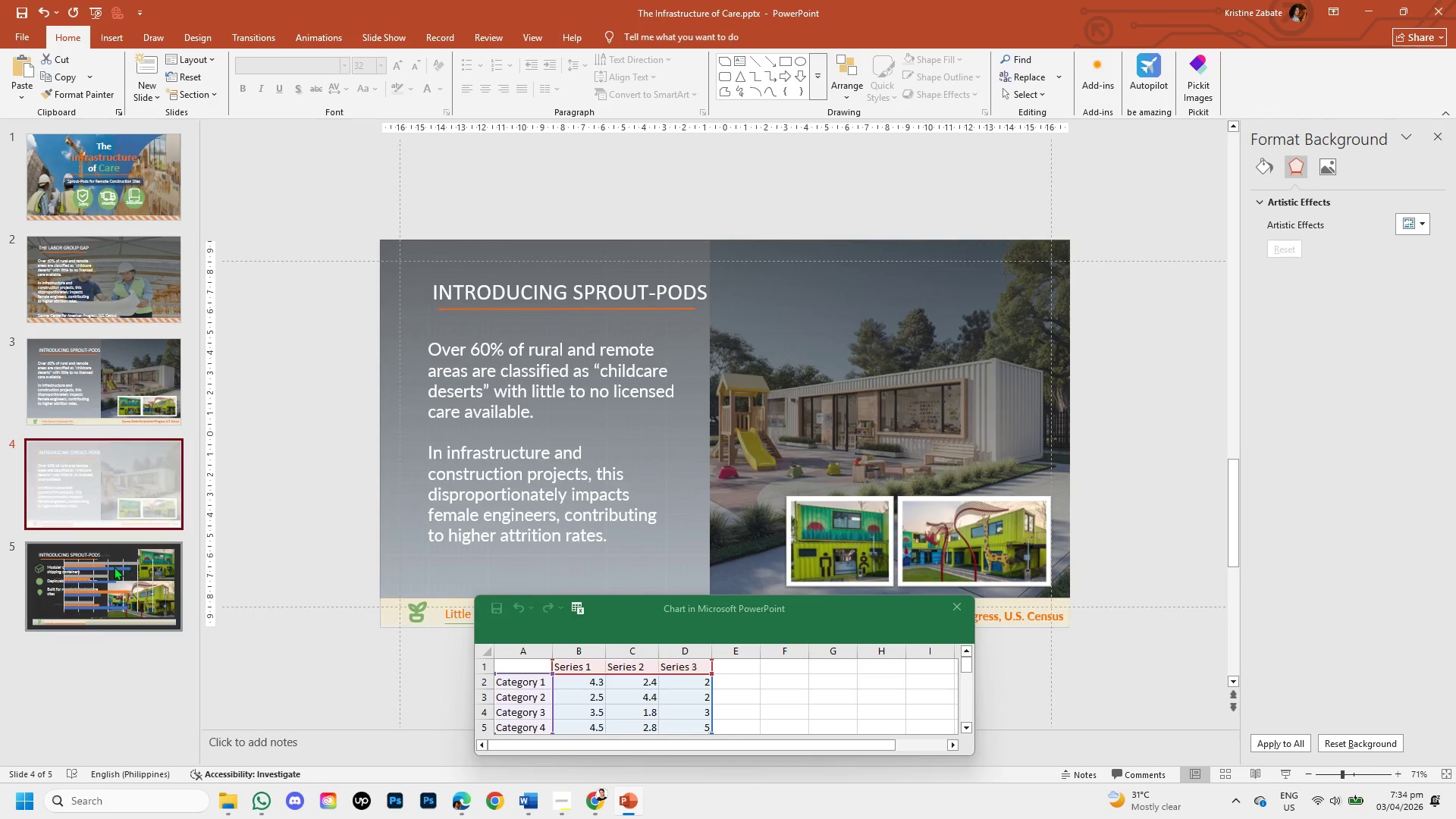 
left_click([112, 567])
 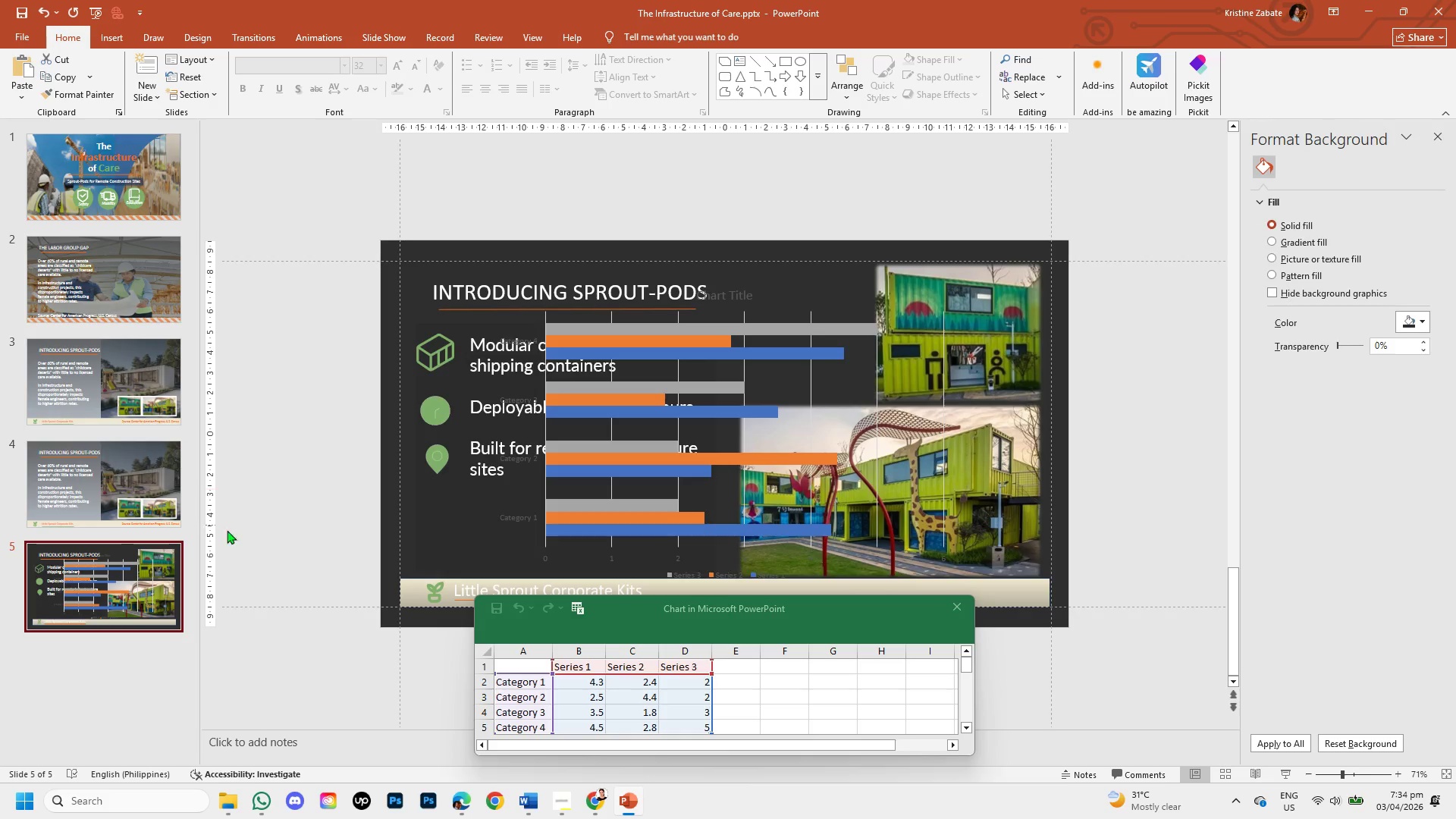 
right_click([102, 570])
 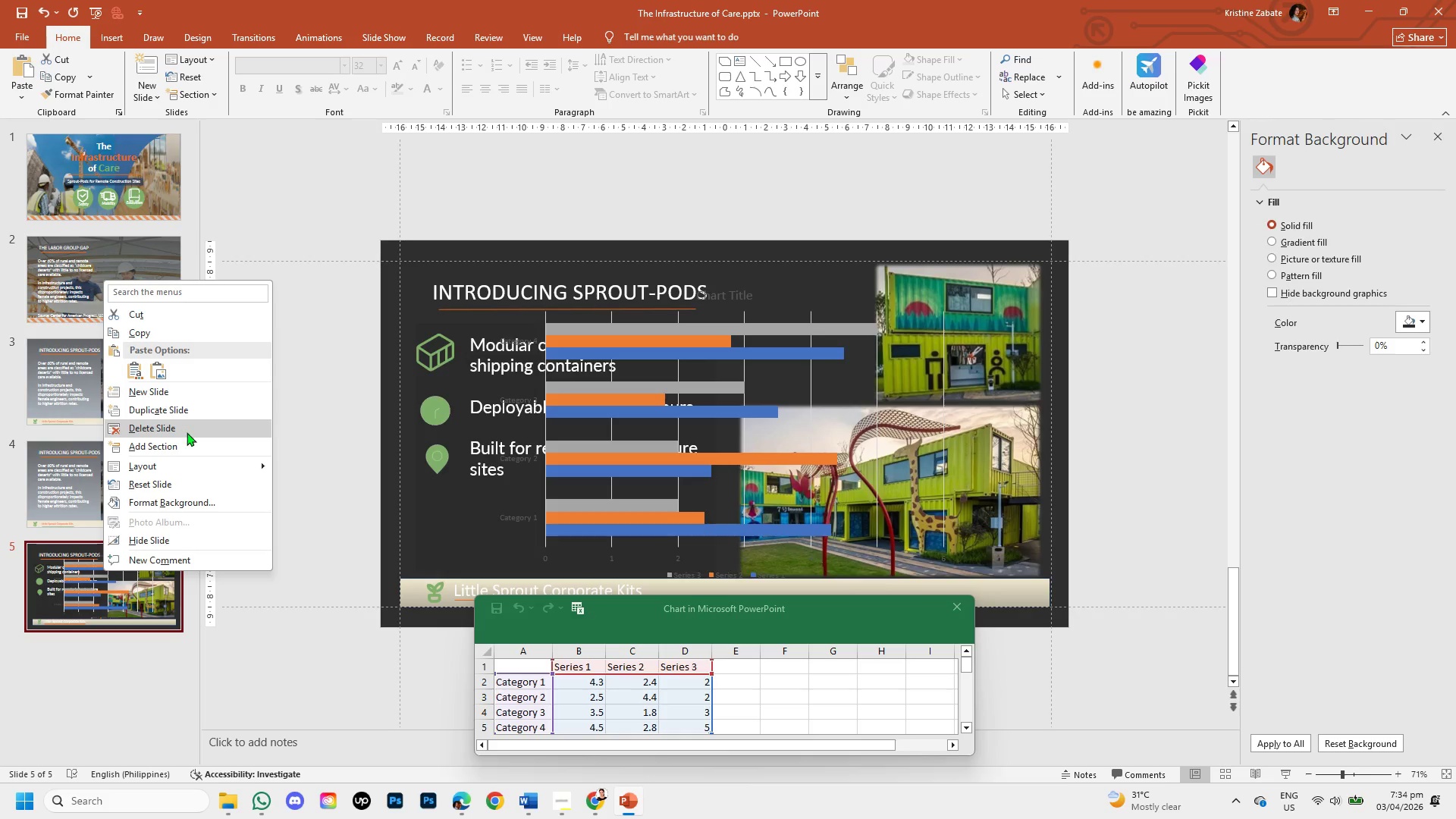 
left_click([187, 432])
 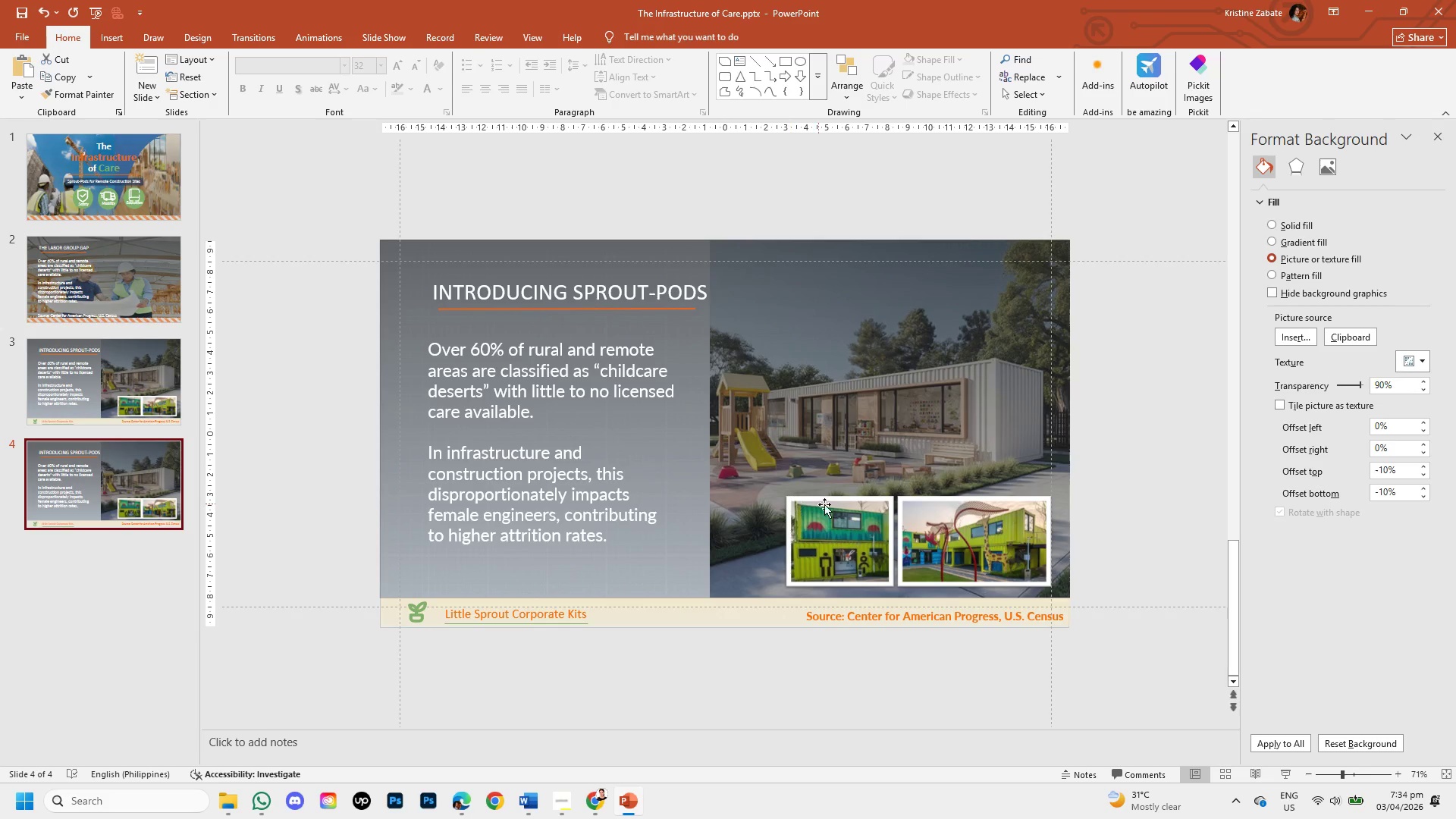 
left_click_drag(start_coordinate=[839, 513], to_coordinate=[922, 526])
 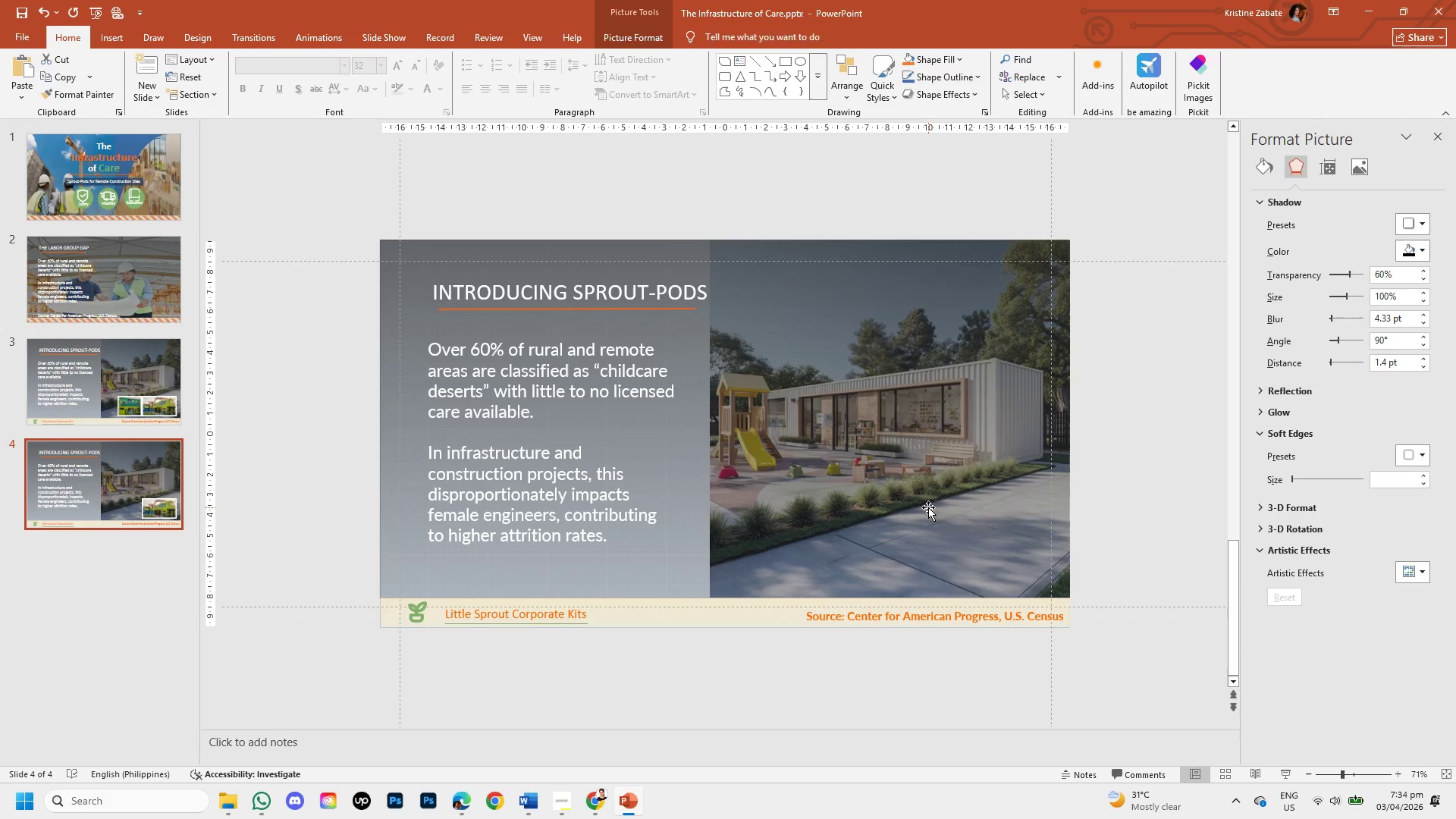 
key(Backspace)
 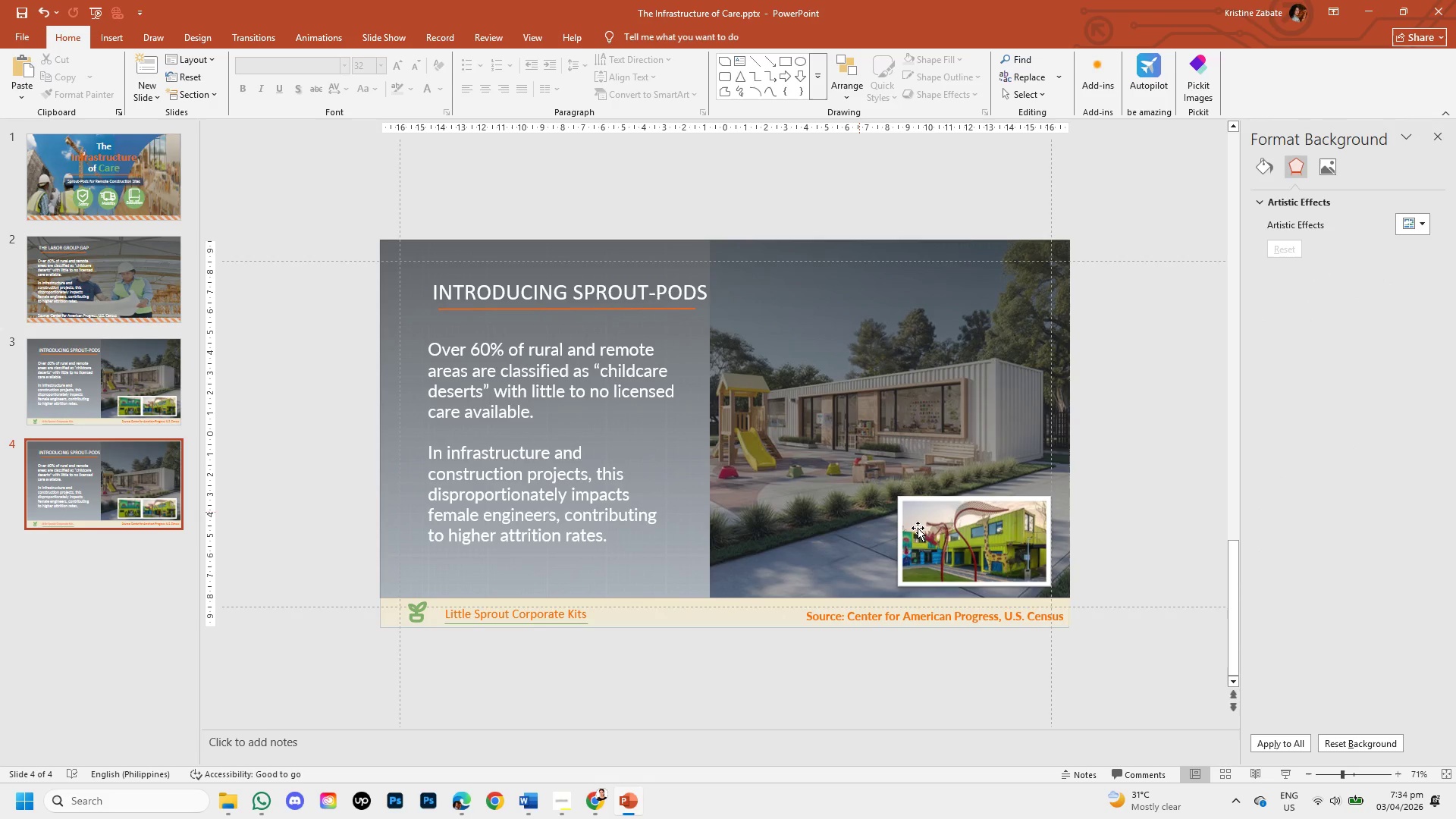 
left_click([922, 526])
 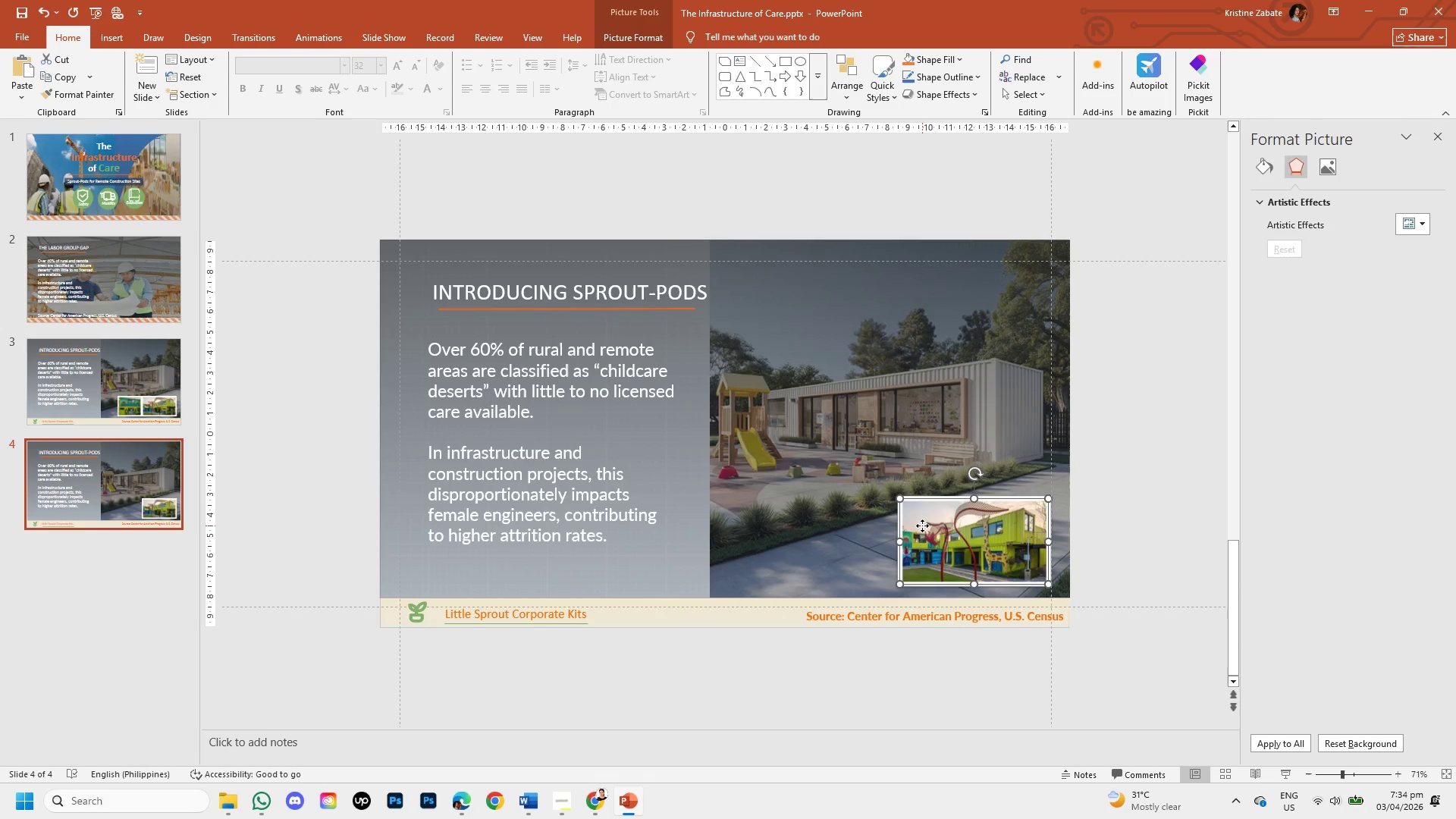 
key(Backspace)
 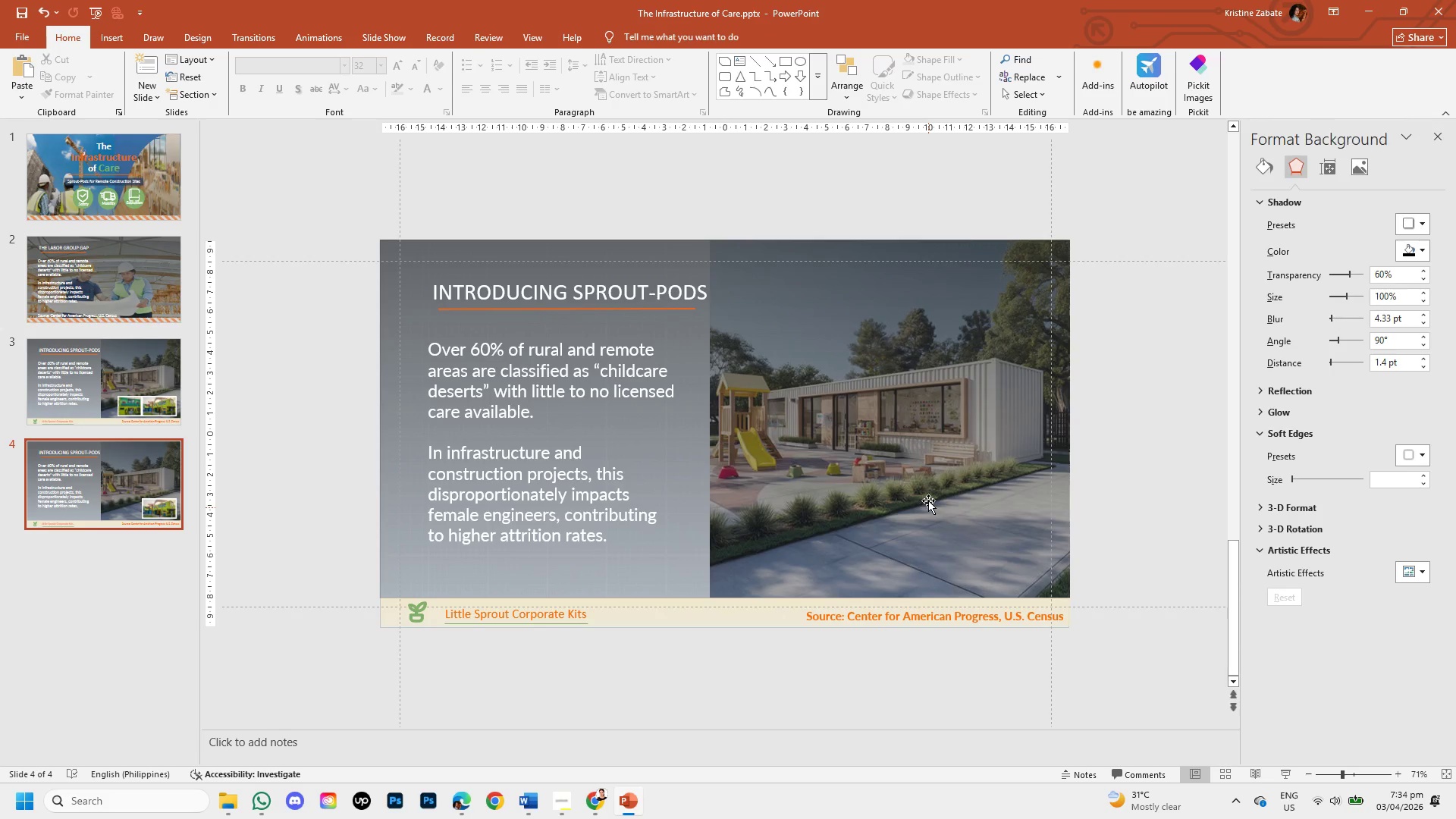 
left_click([928, 500])
 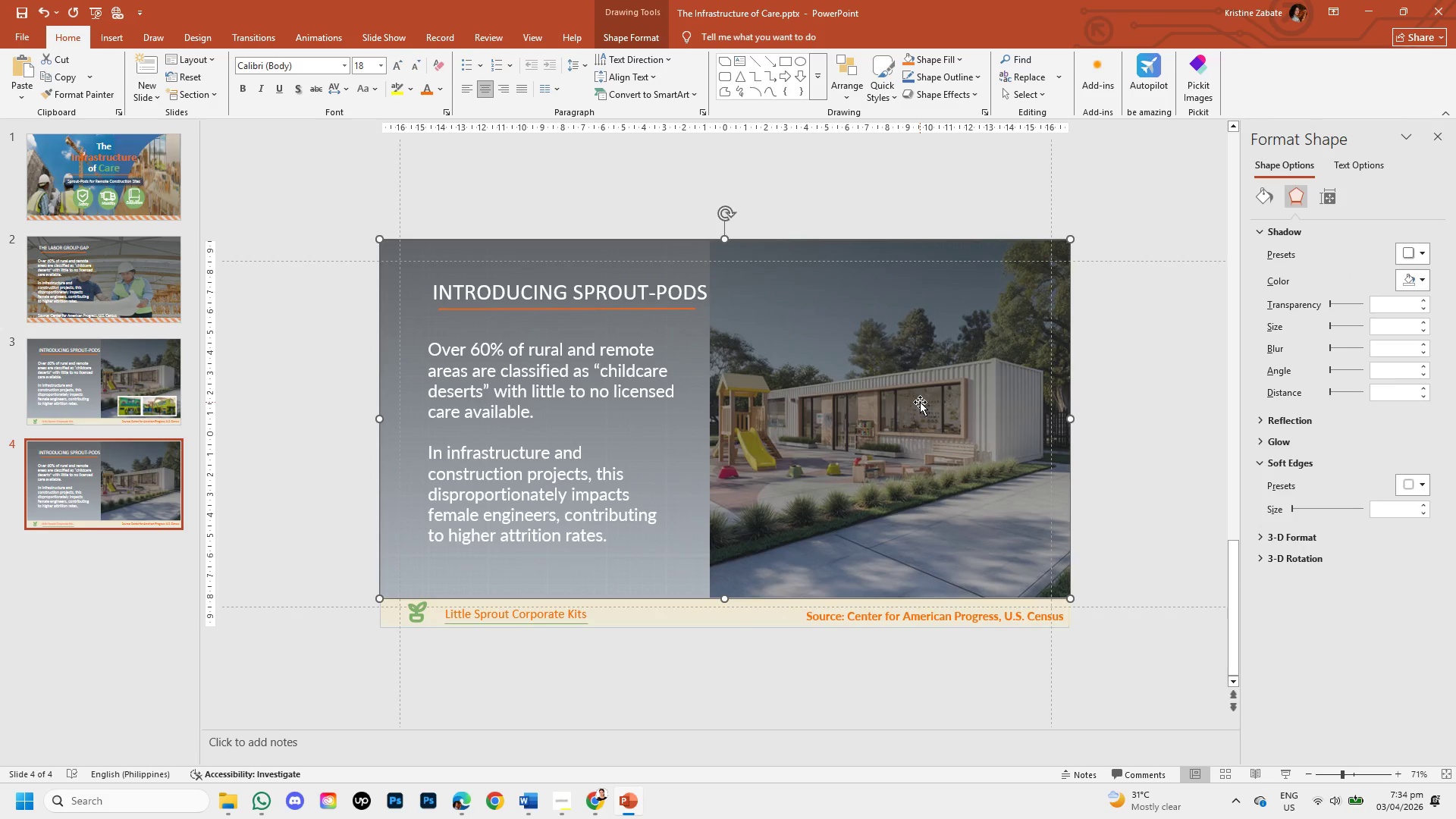 
key(Backspace)
 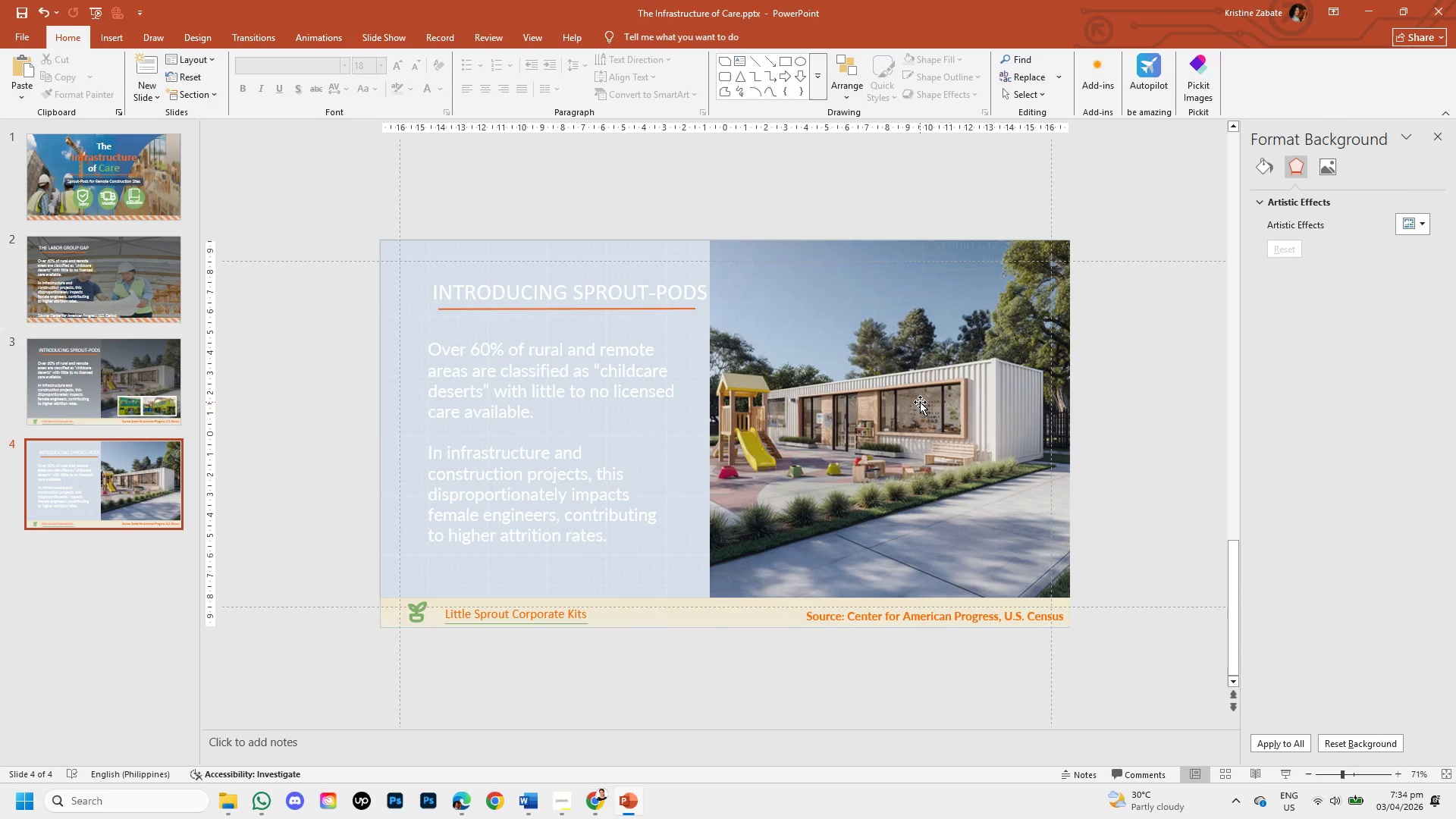 
key(Control+Z)
 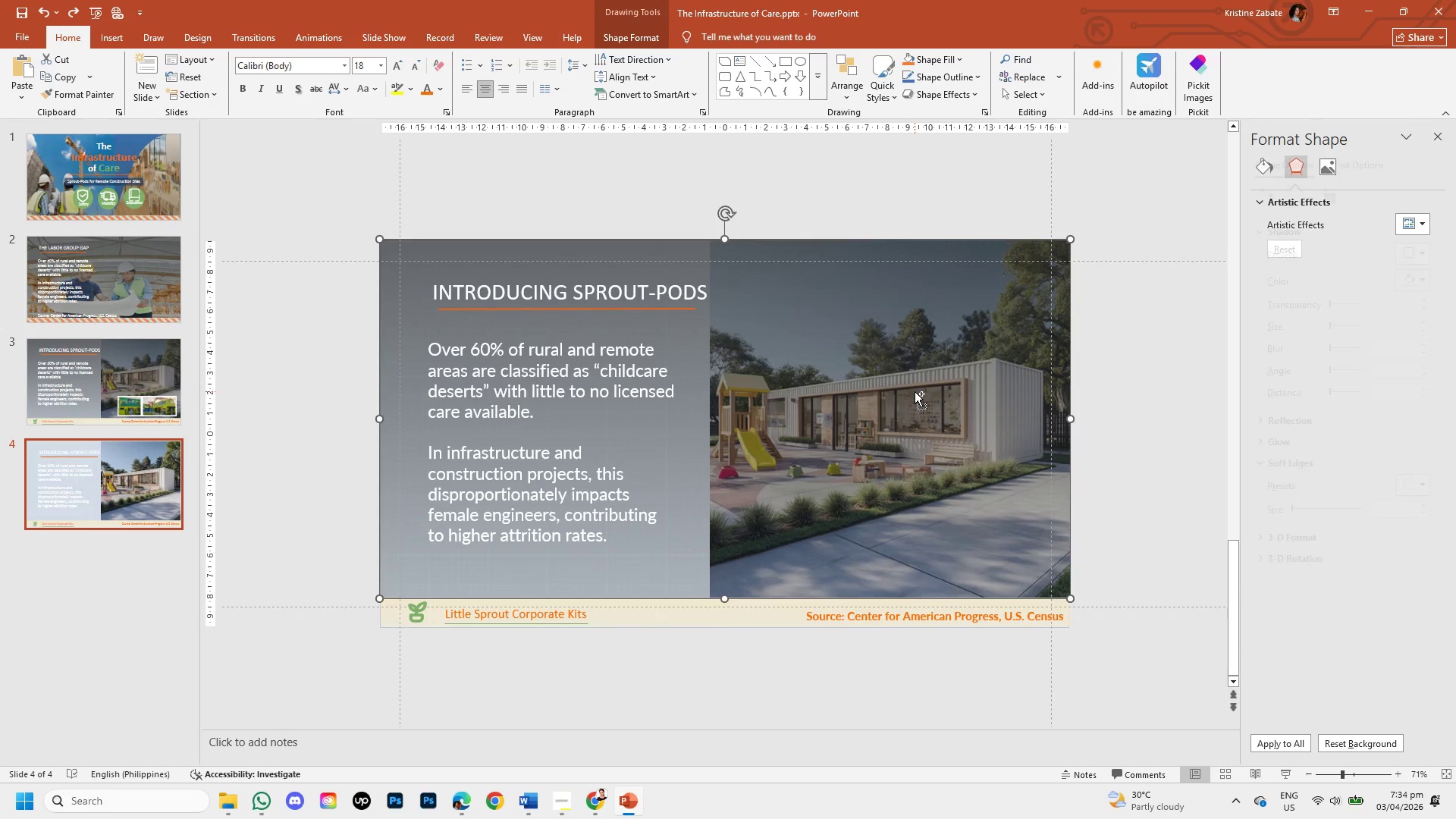 
left_click_drag(start_coordinate=[915, 391], to_coordinate=[924, 473])
 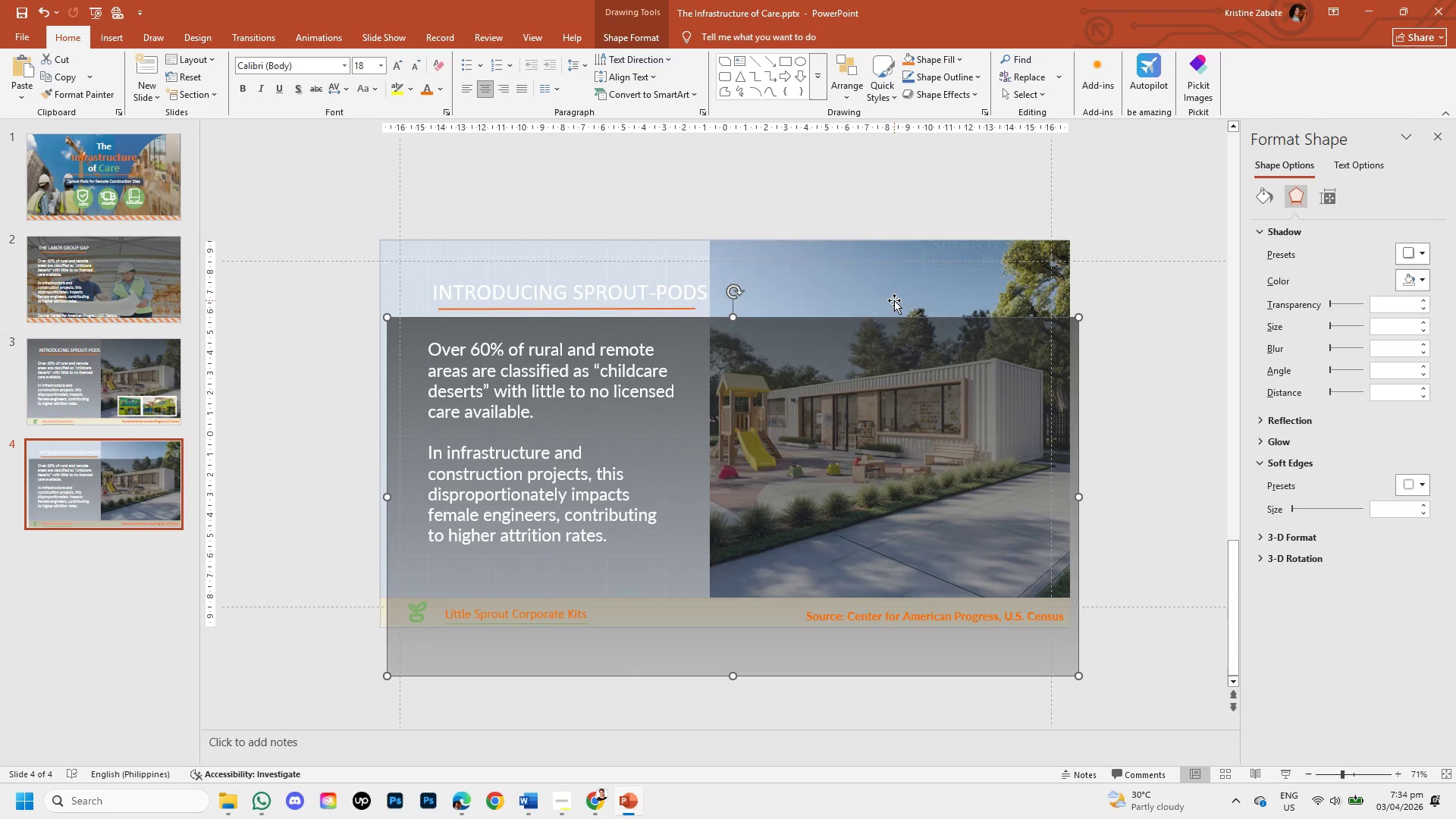 
left_click([894, 300])
 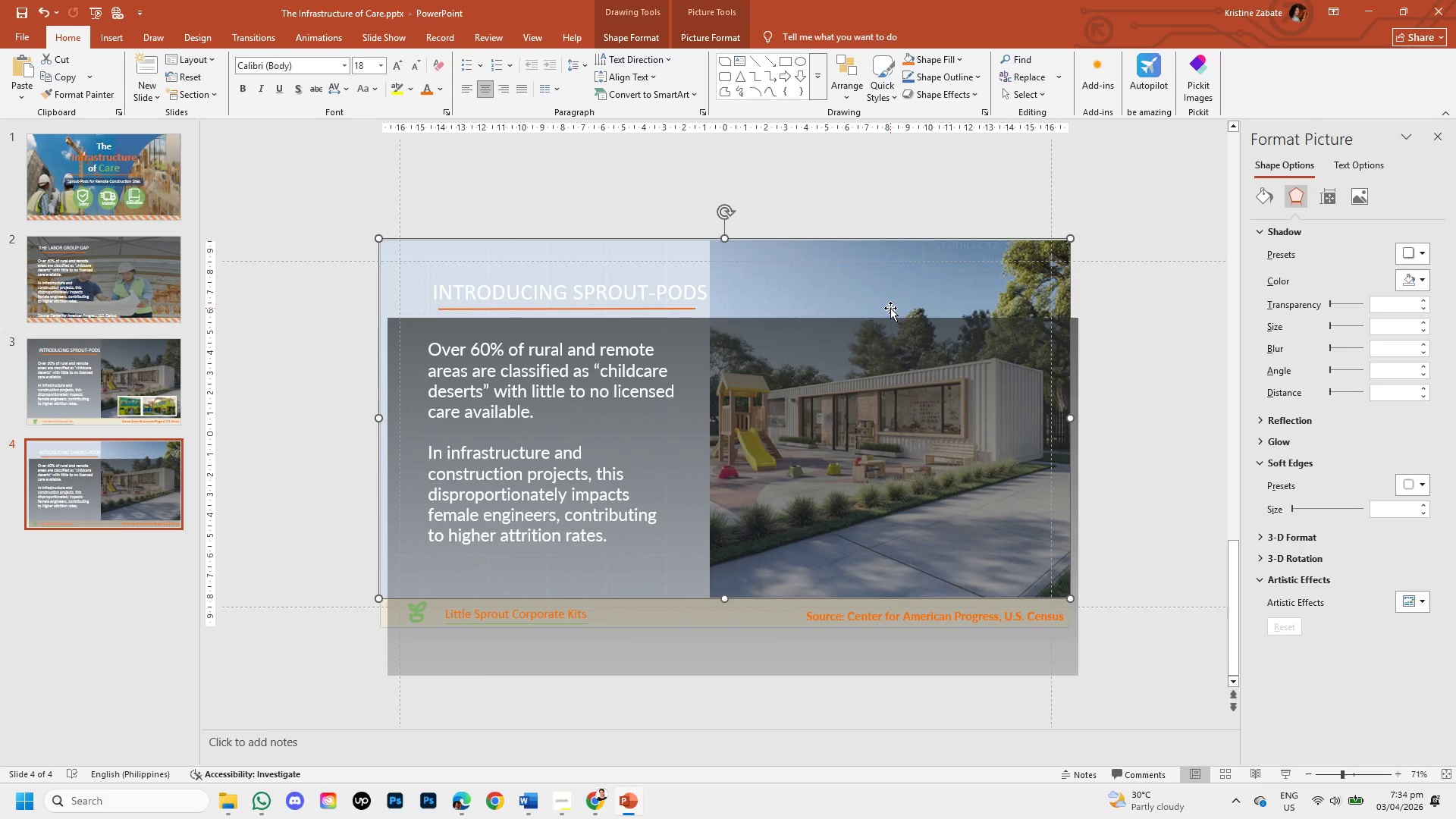 
left_click_drag(start_coordinate=[887, 293], to_coordinate=[902, 382])
 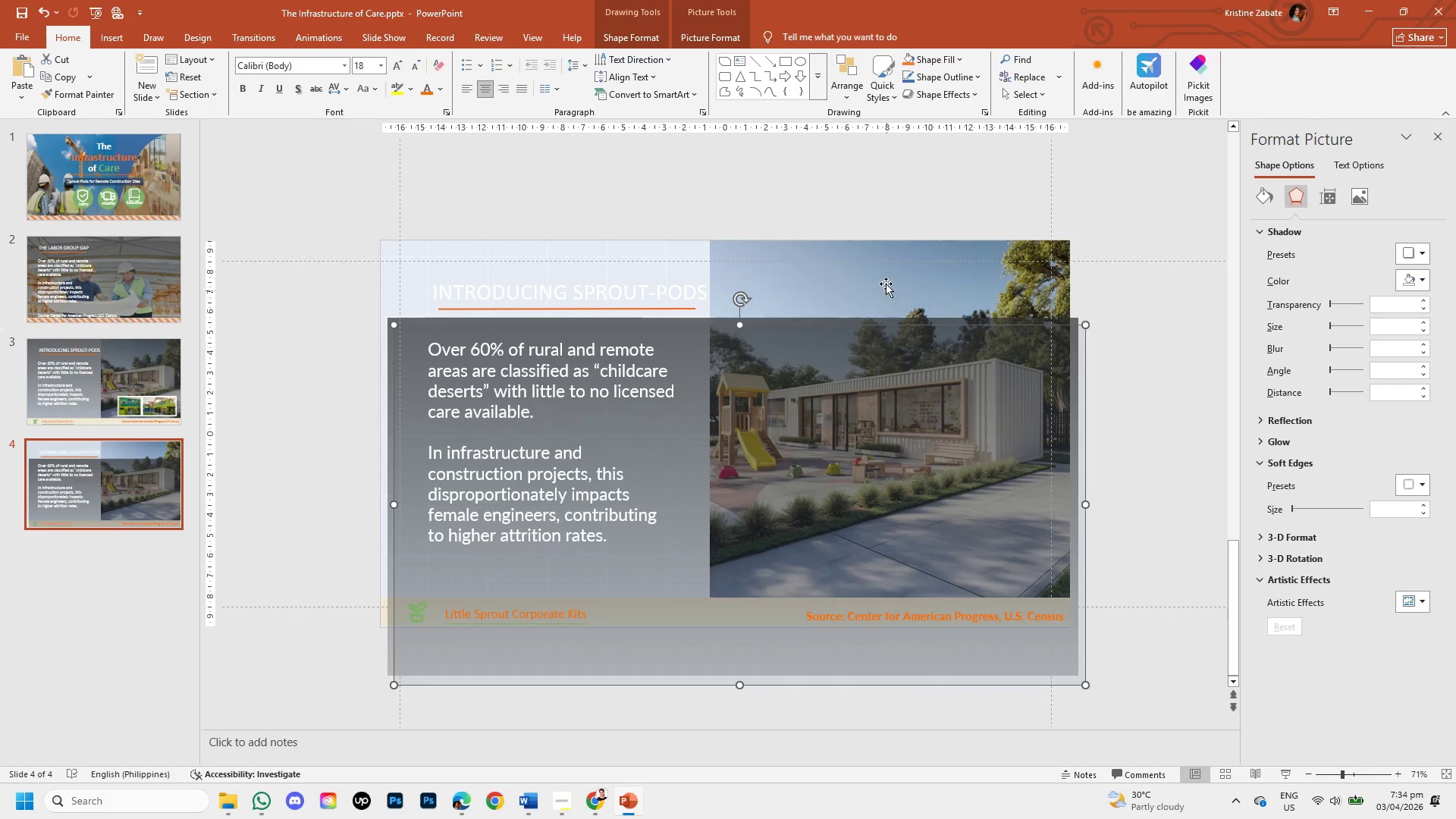 
left_click([885, 276])
 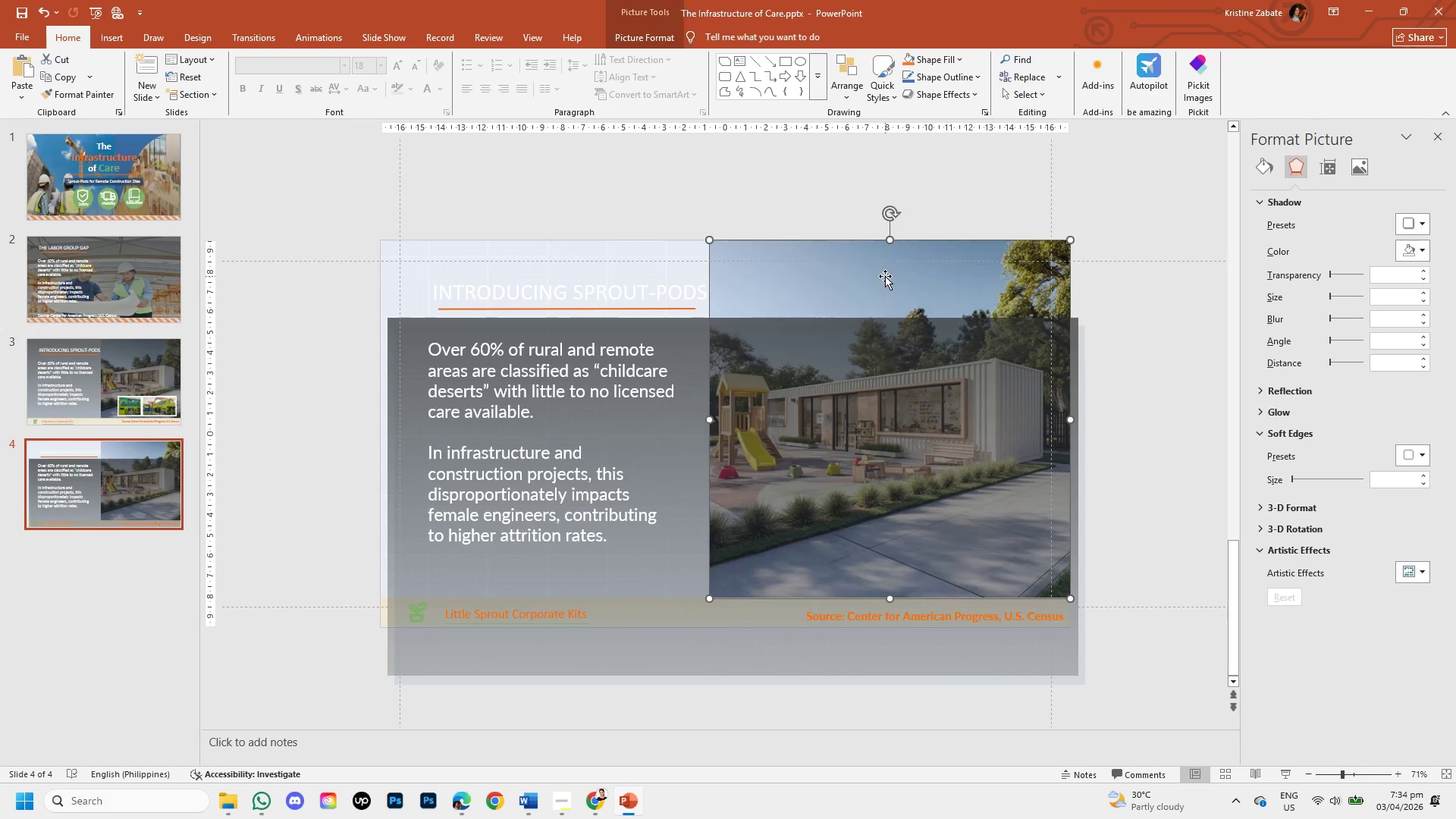 
key(Backspace)
 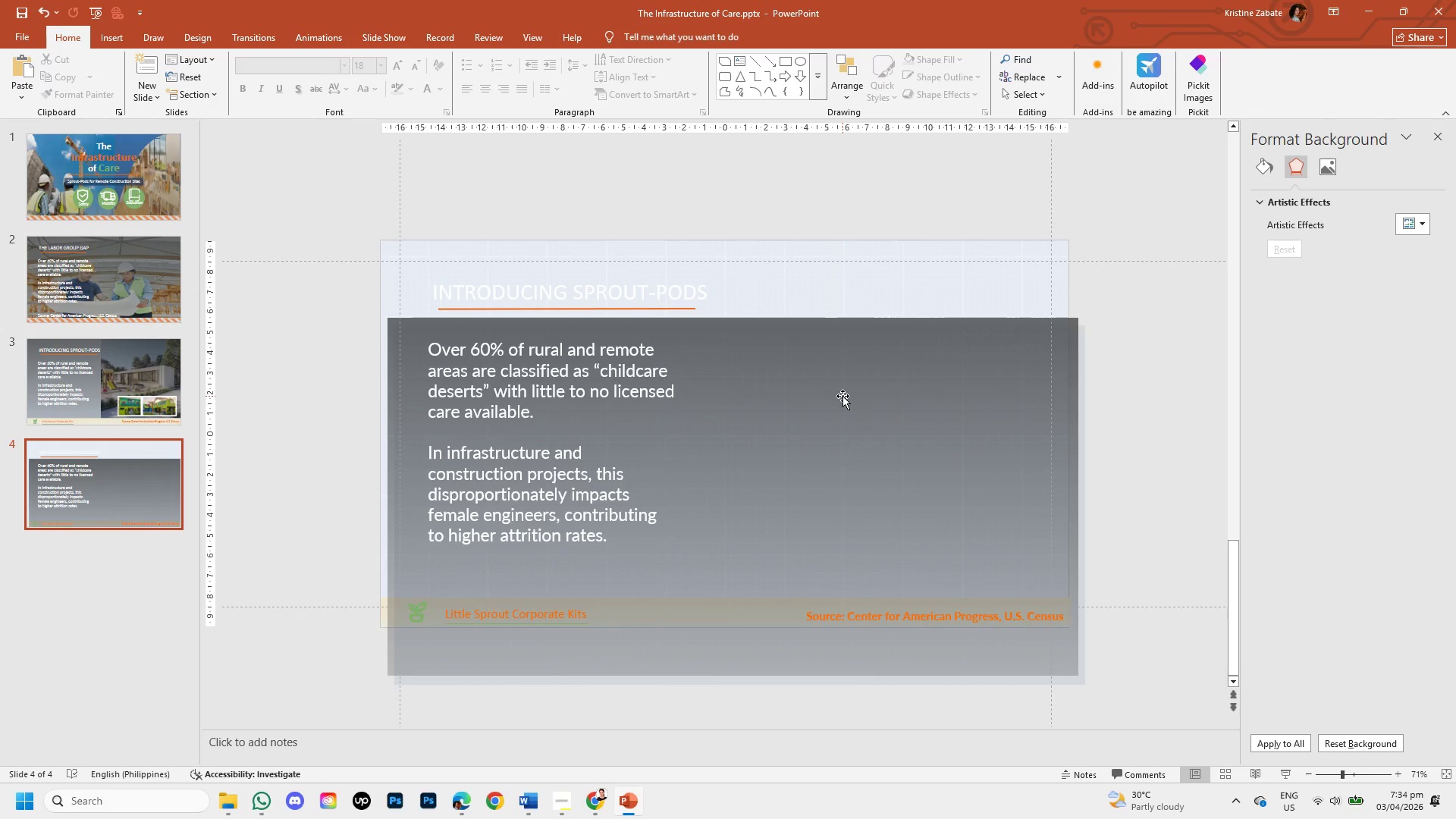 
left_click_drag(start_coordinate=[857, 328], to_coordinate=[857, 361])
 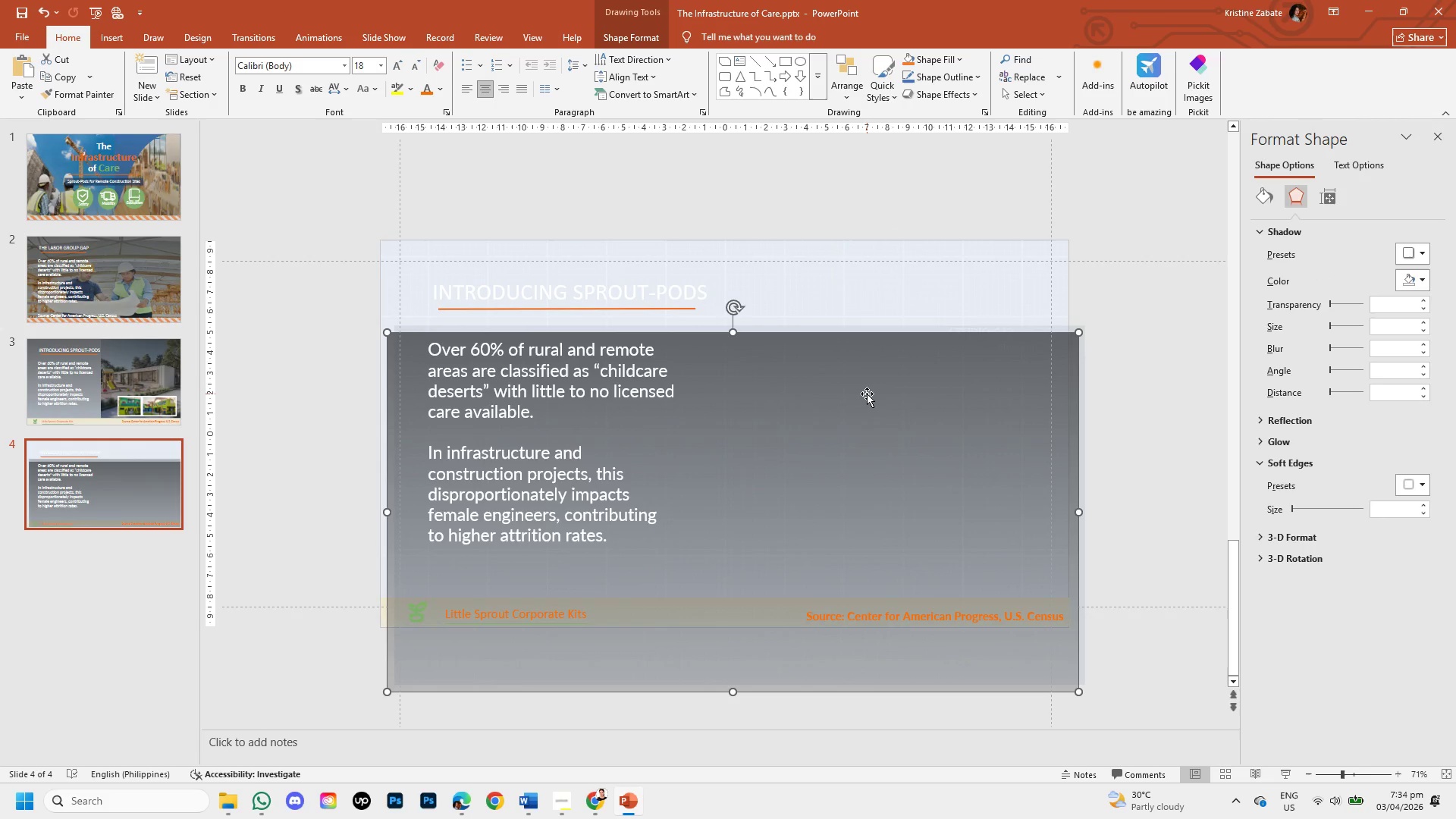 
left_click_drag(start_coordinate=[867, 394], to_coordinate=[886, 513])
 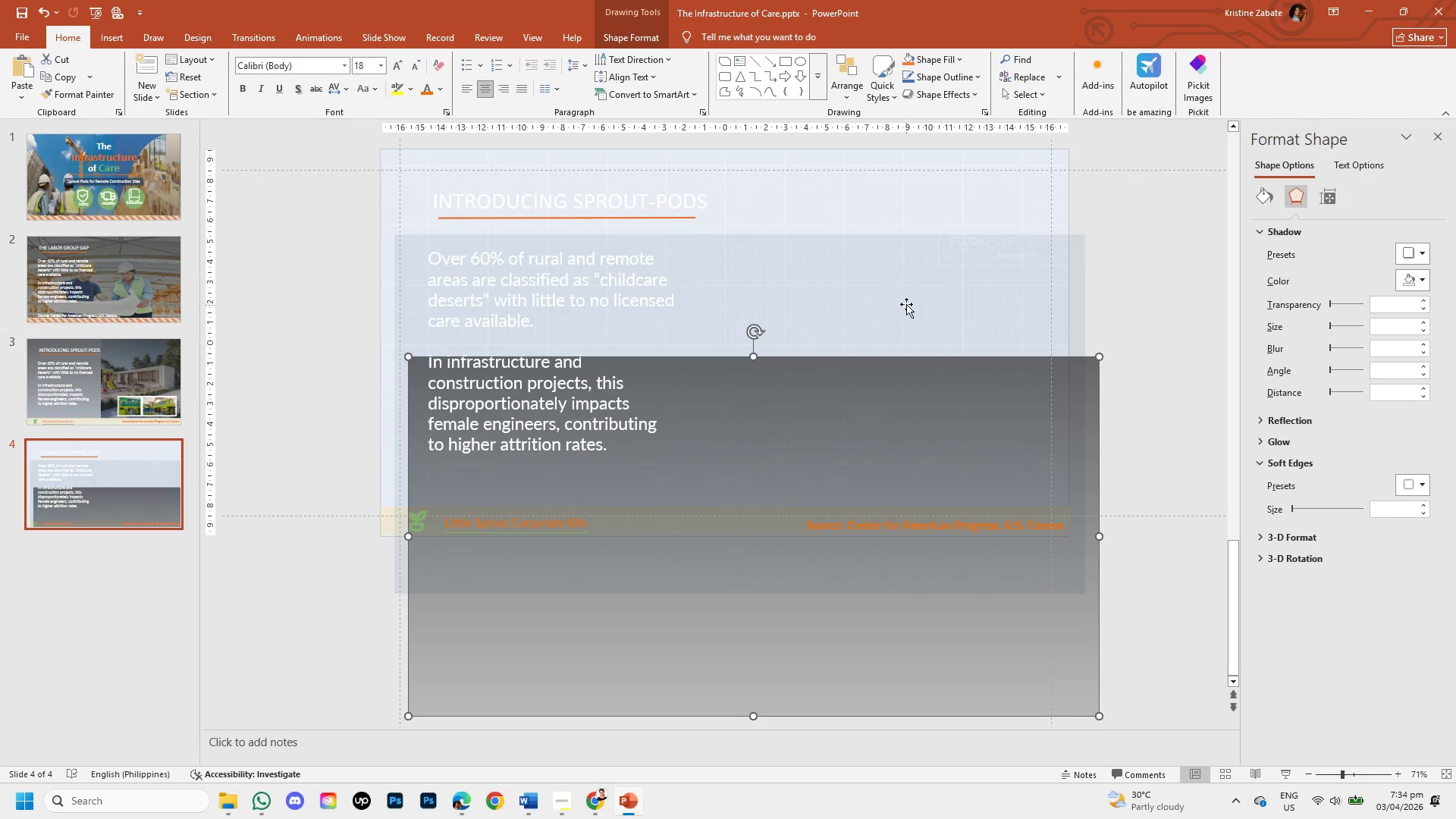 
left_click_drag(start_coordinate=[906, 303], to_coordinate=[937, 425])
 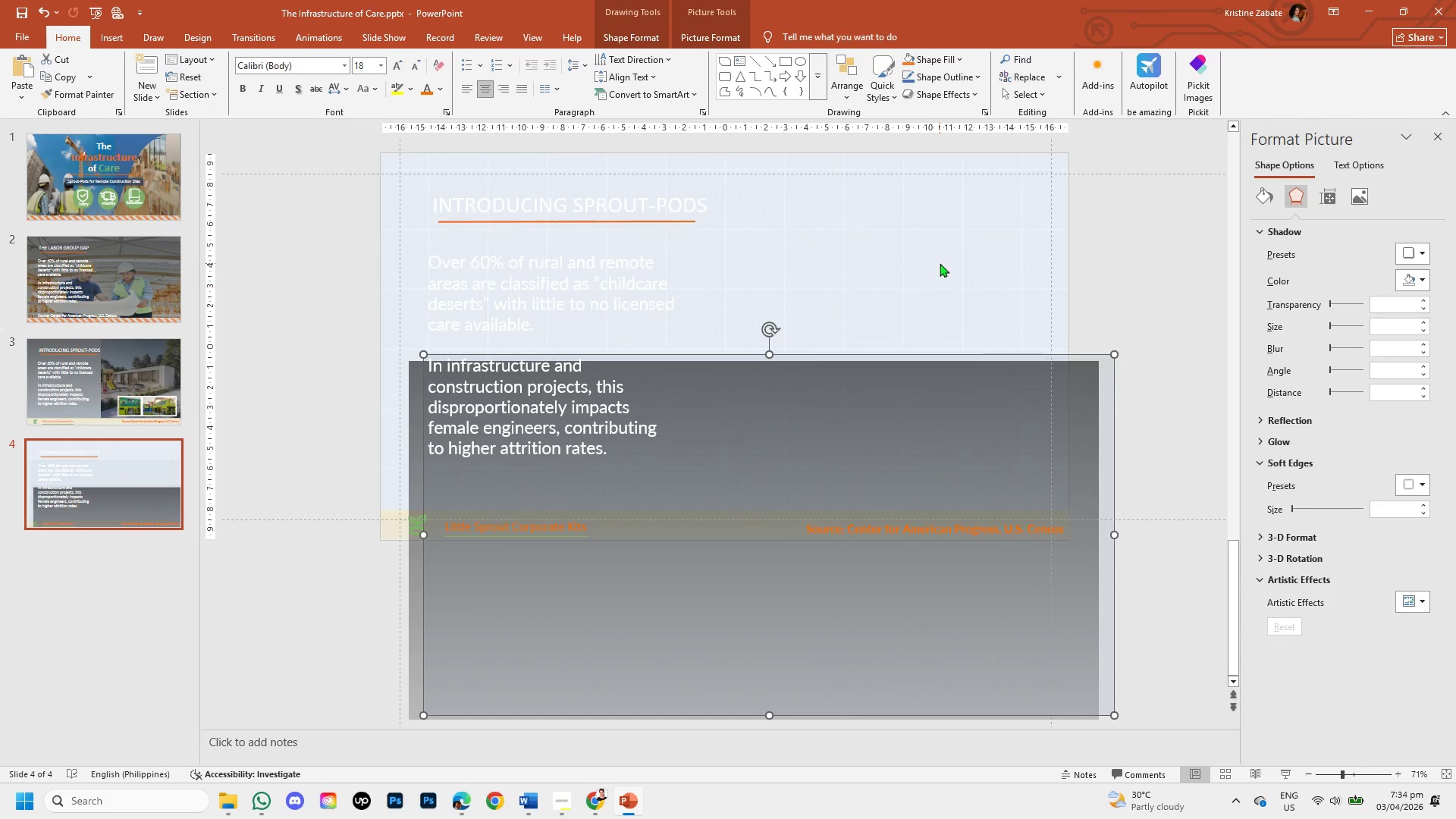 
left_click([940, 263])
 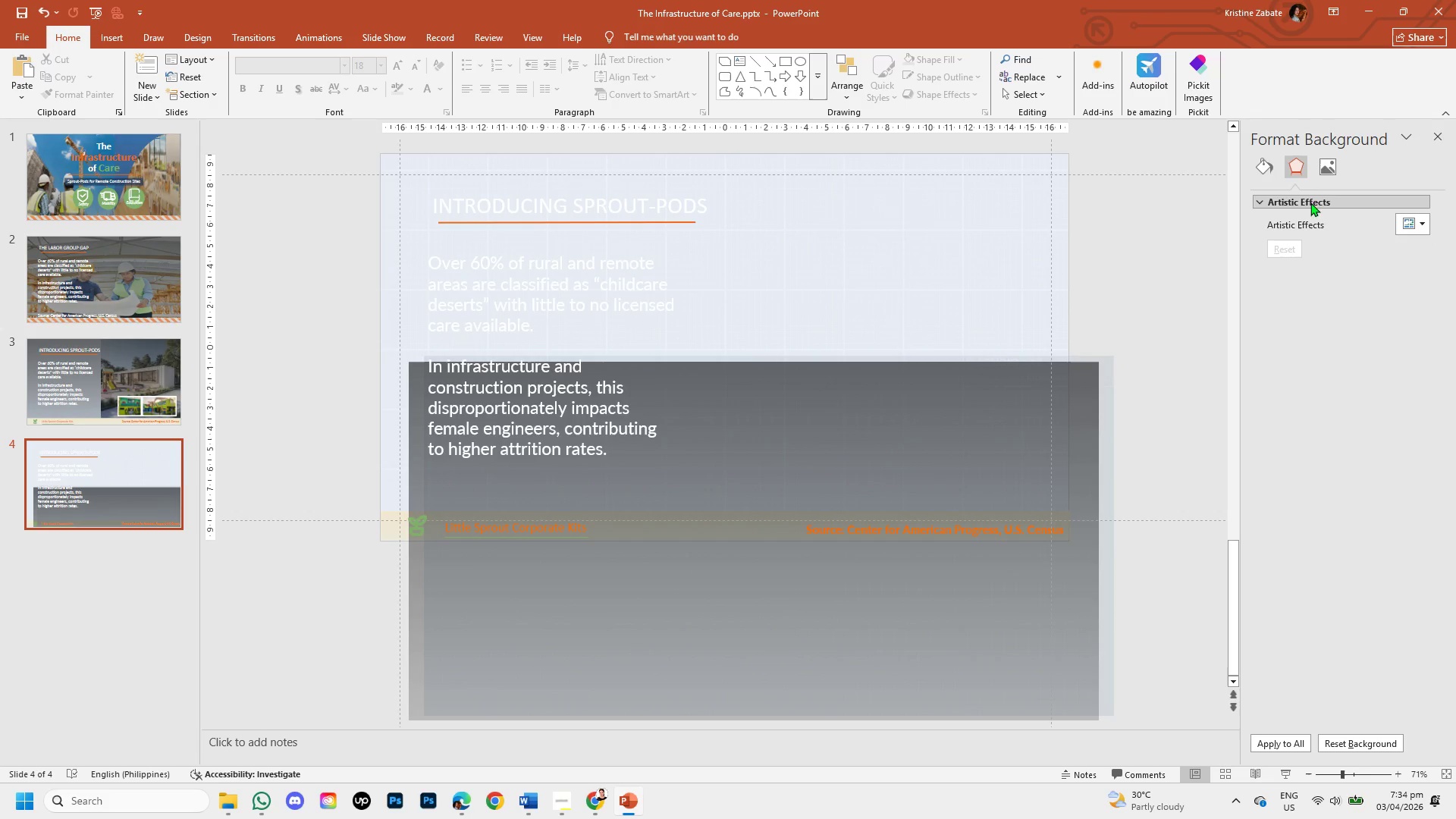 
left_click([1260, 168])
 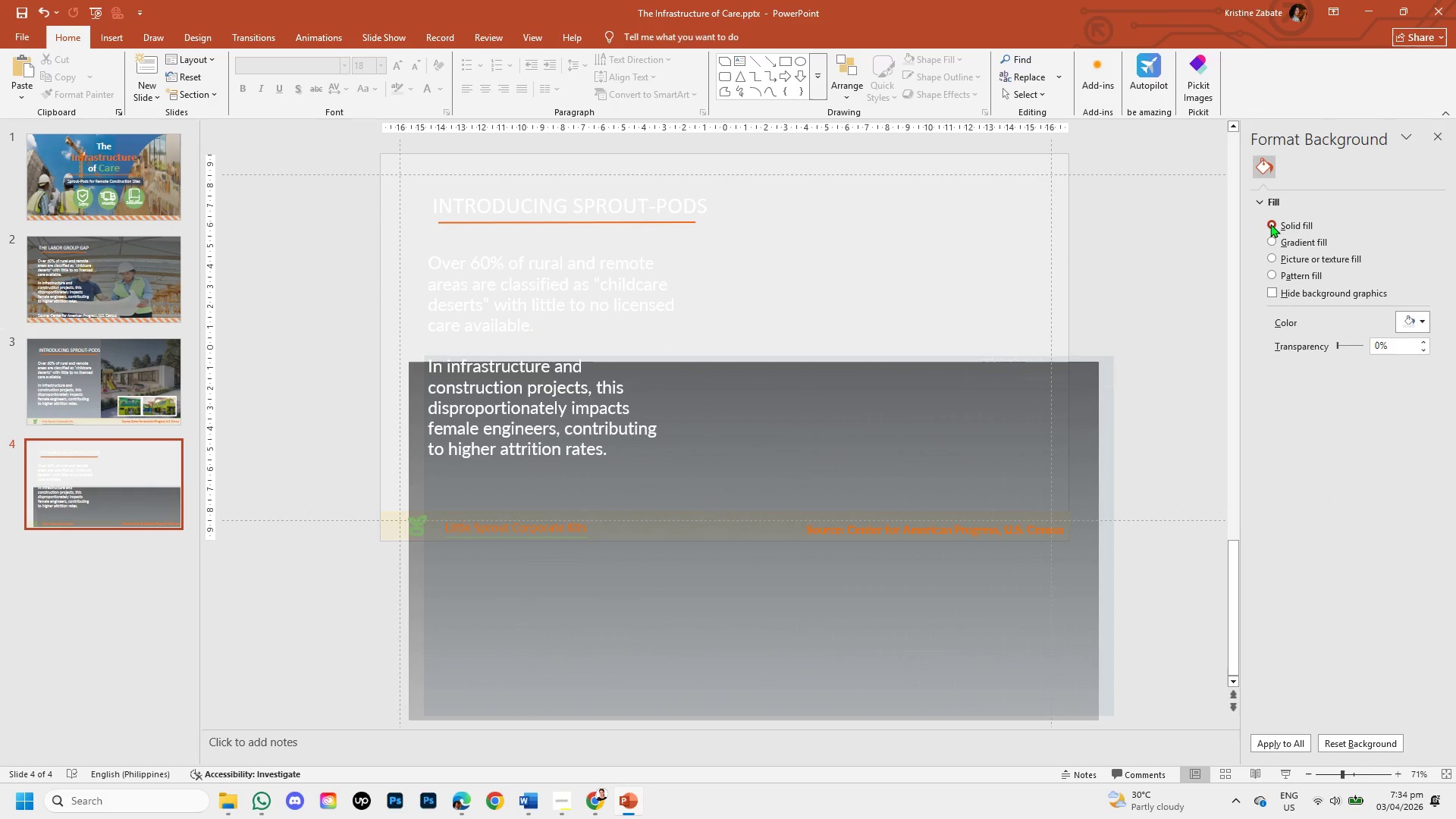 
wait(6.36)
 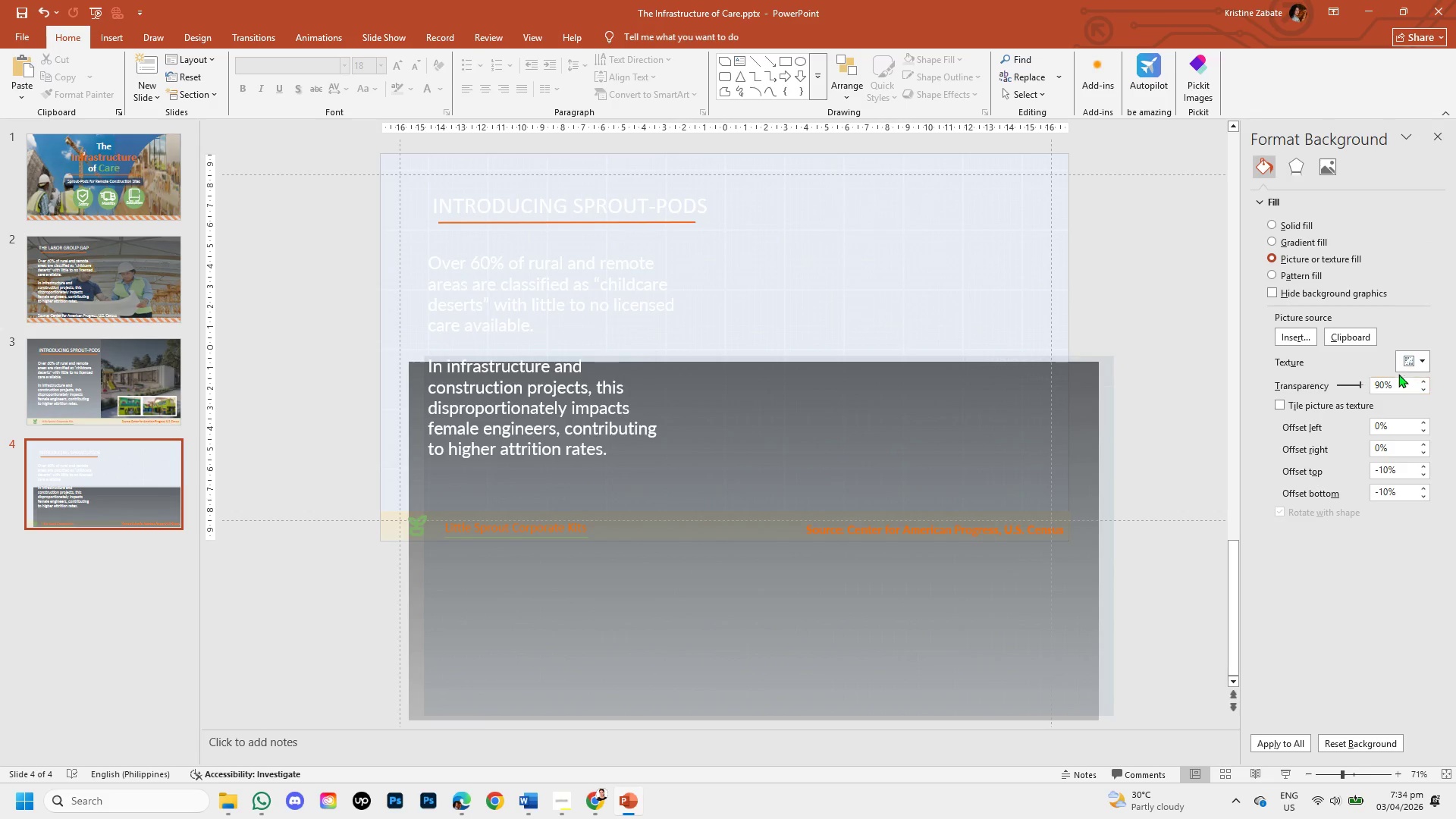 
left_click_drag(start_coordinate=[1111, 405], to_coordinate=[1062, 253])
 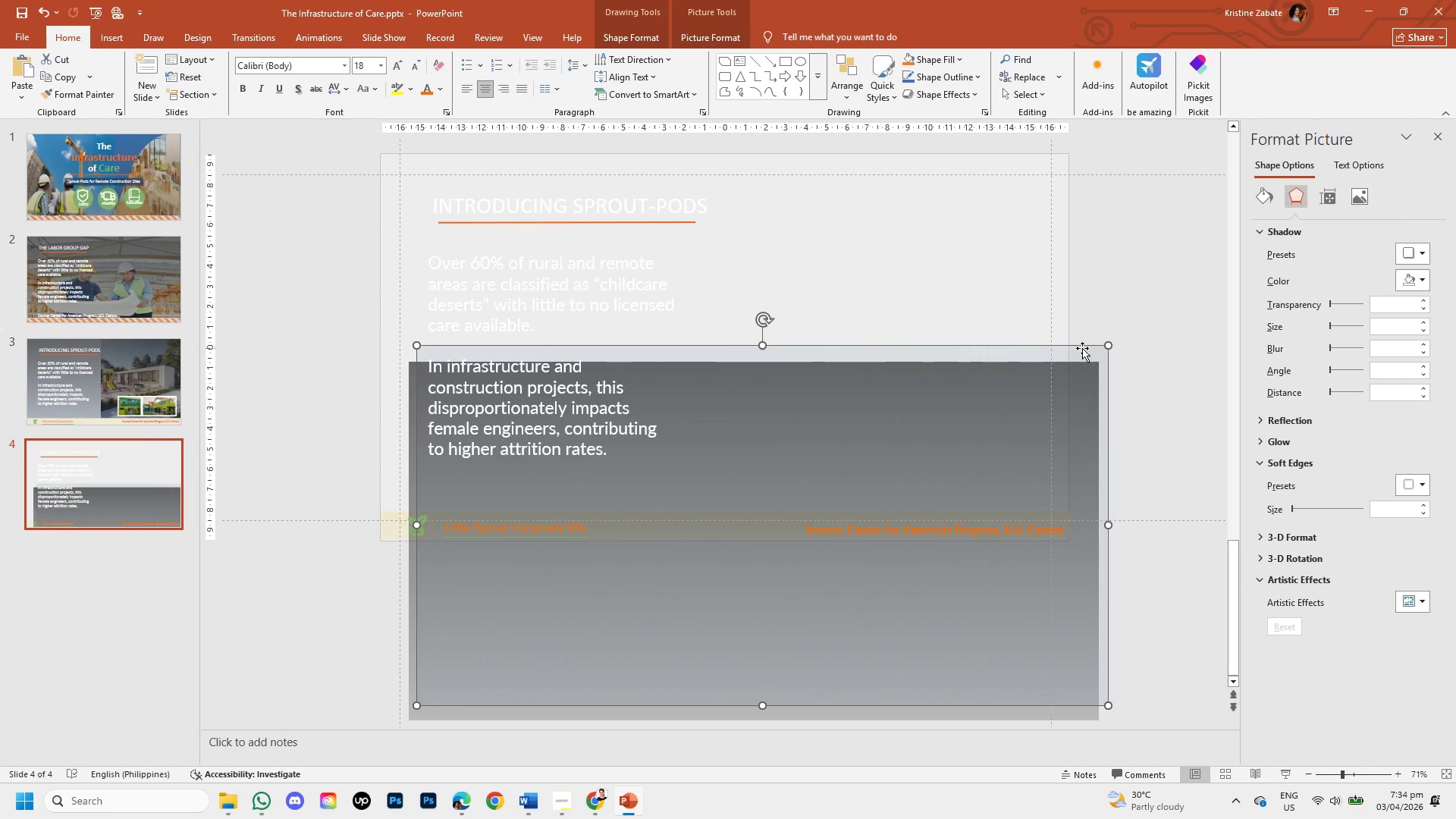 
left_click_drag(start_coordinate=[1082, 348], to_coordinate=[1105, 364])
 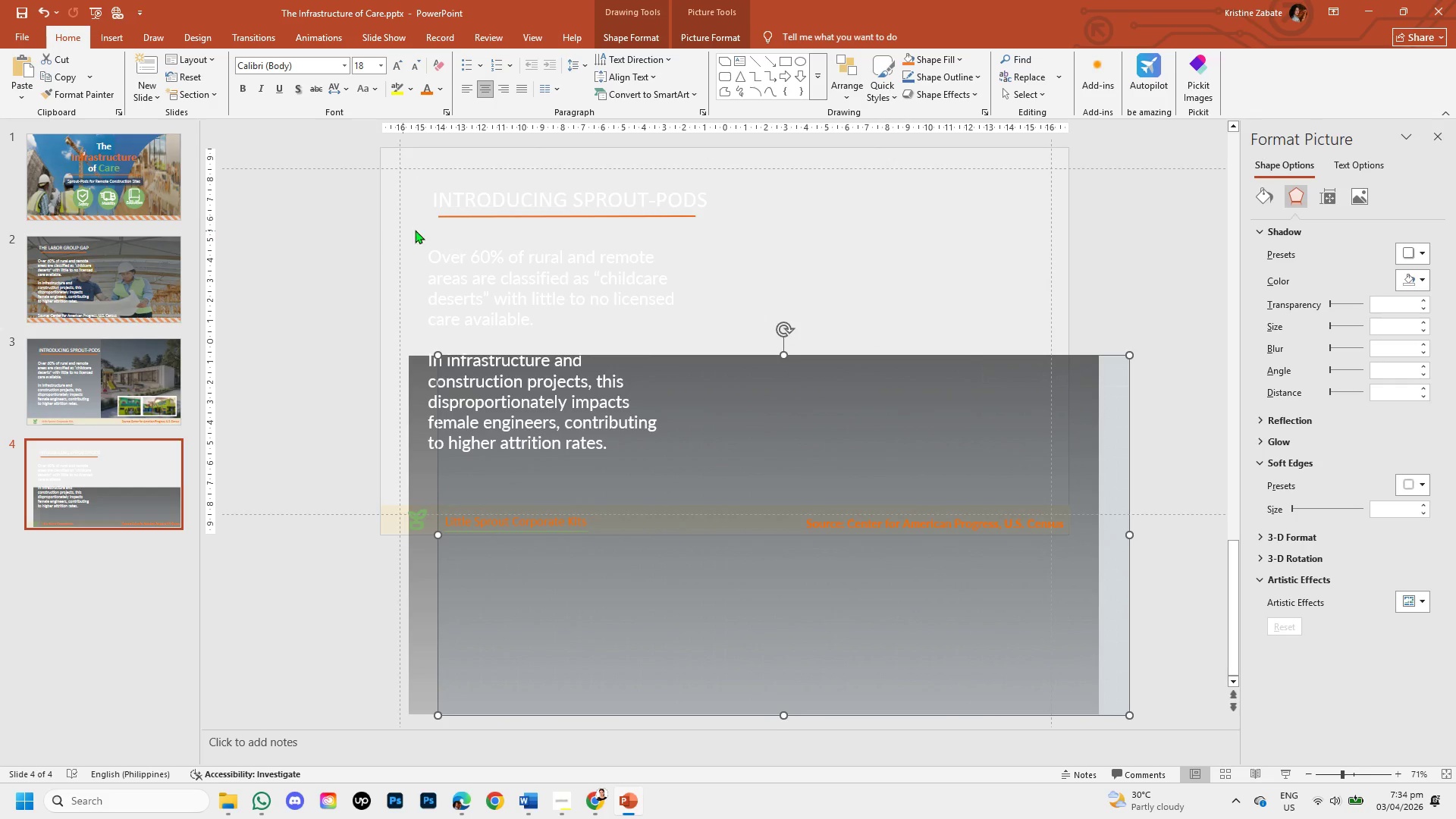 
left_click([442, 192])
 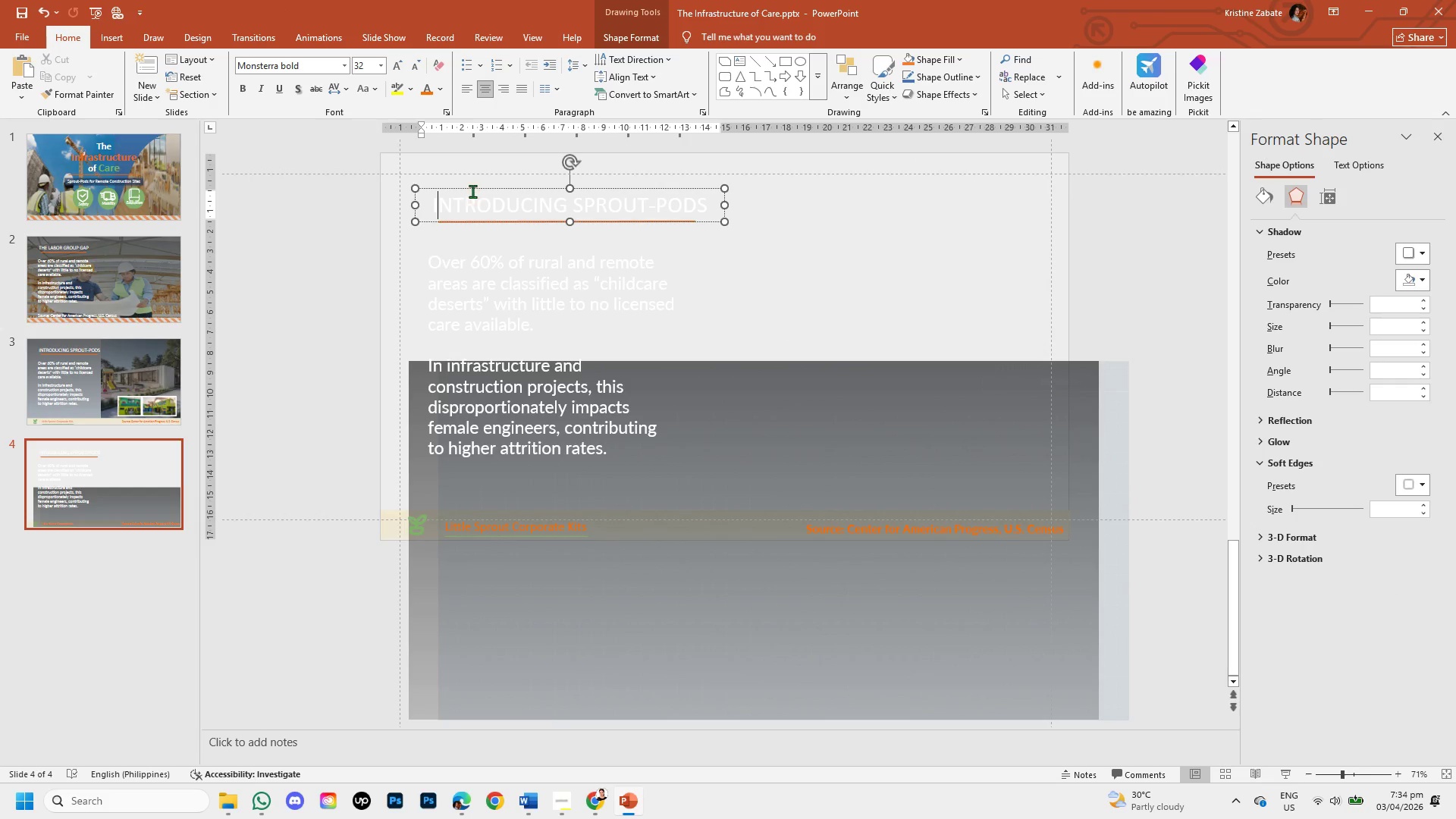 
left_click([472, 191])
 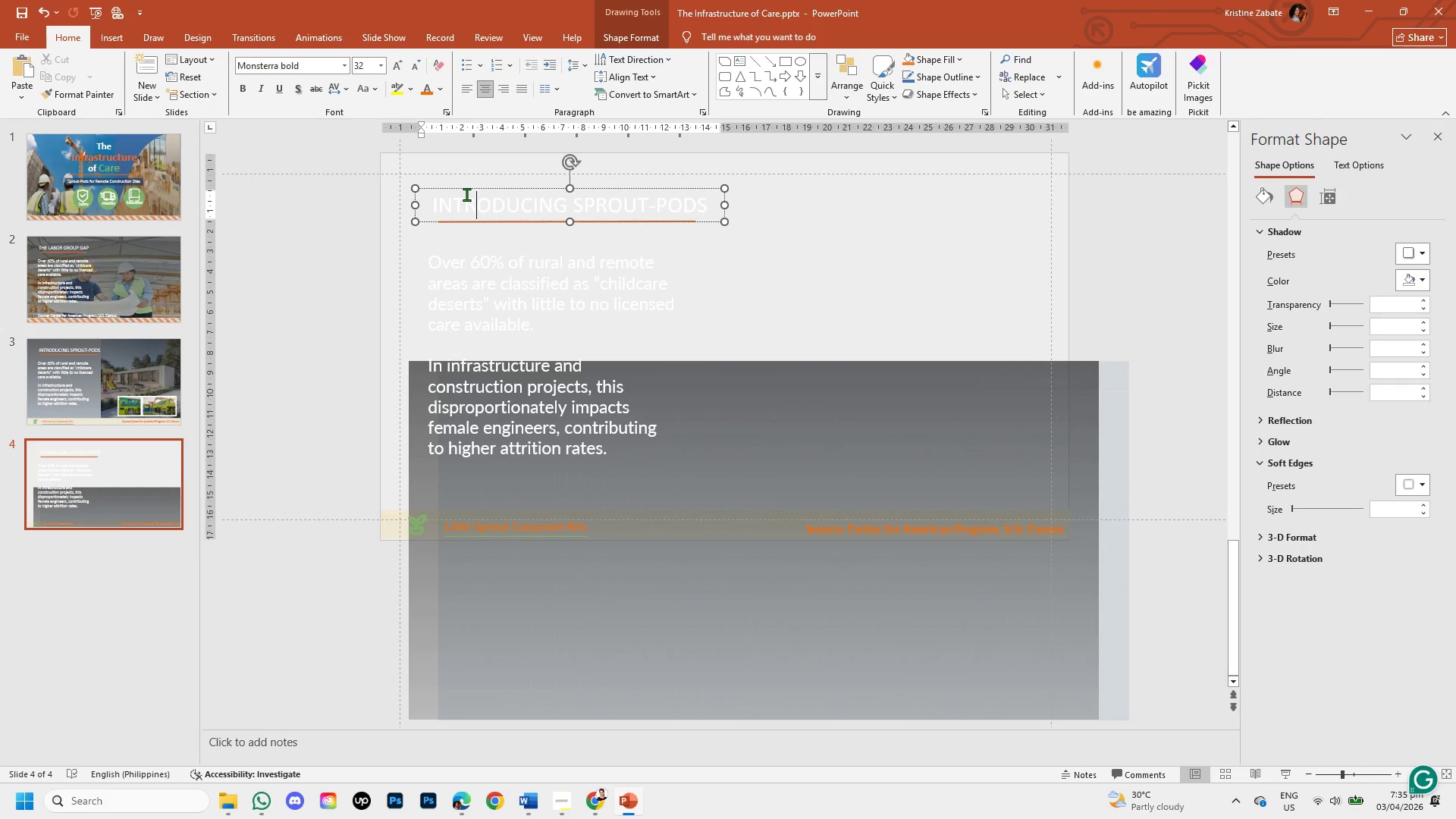 
left_click([467, 187])
 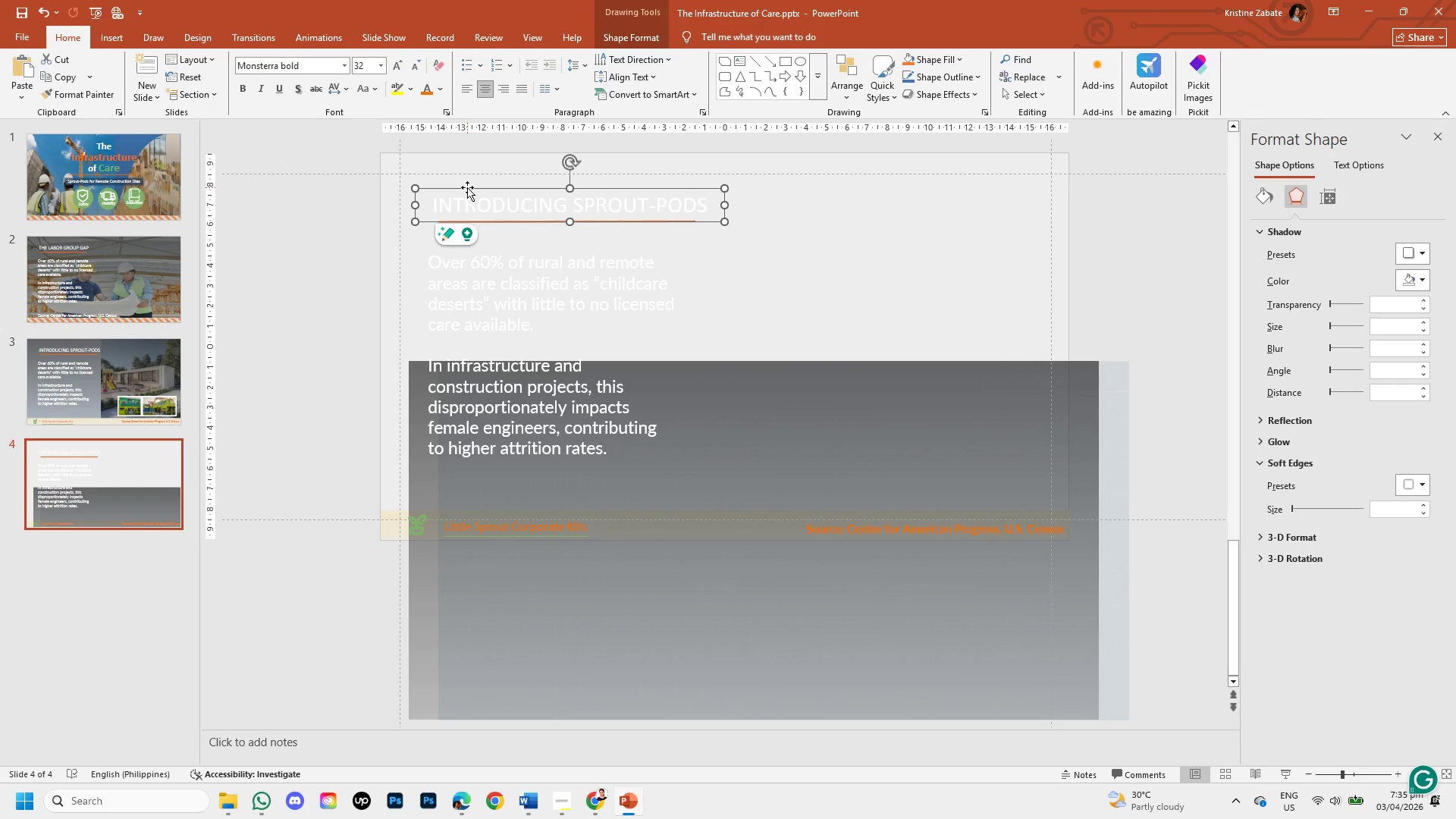 
key(Backspace)
 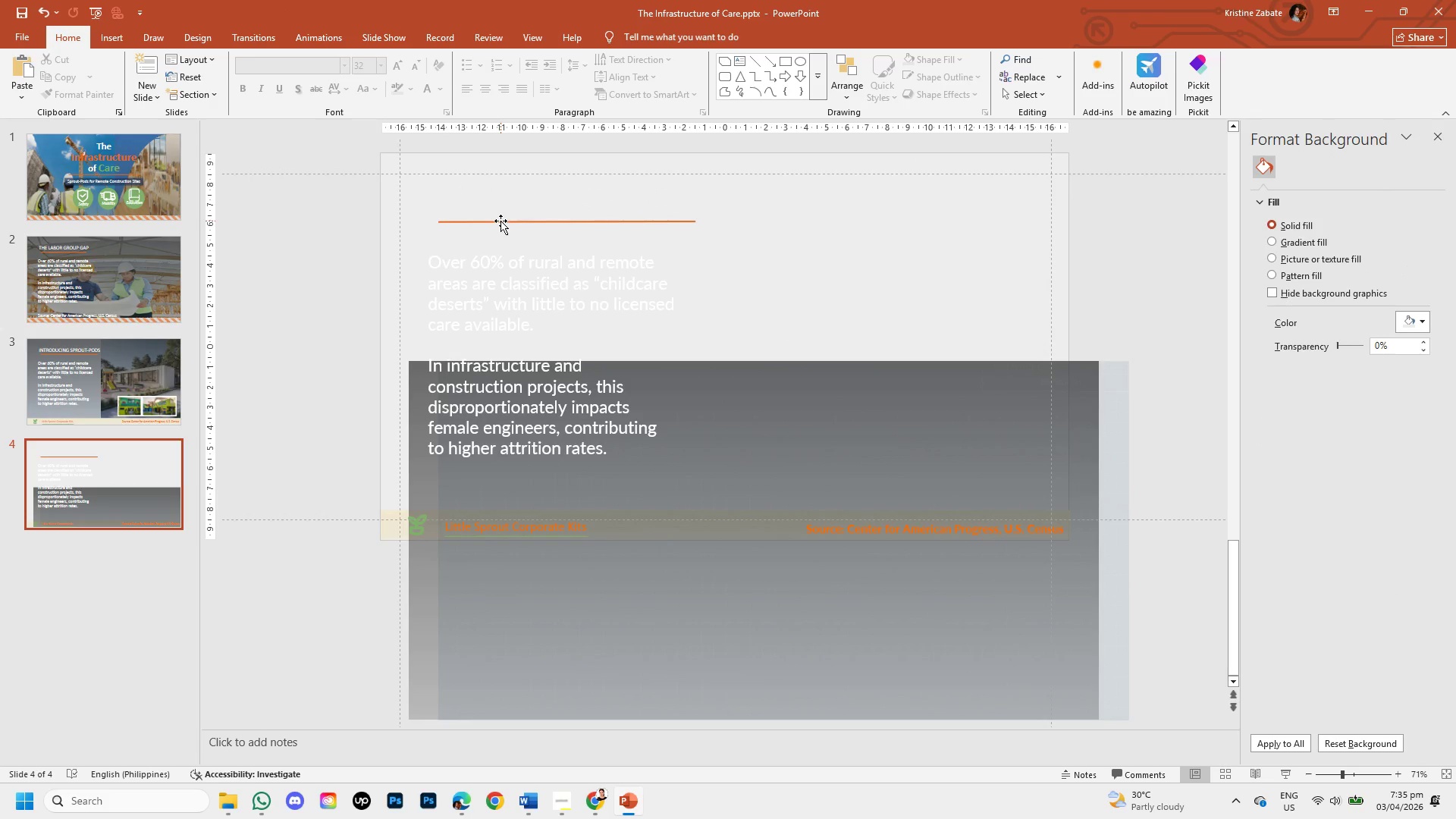 
left_click([500, 221])
 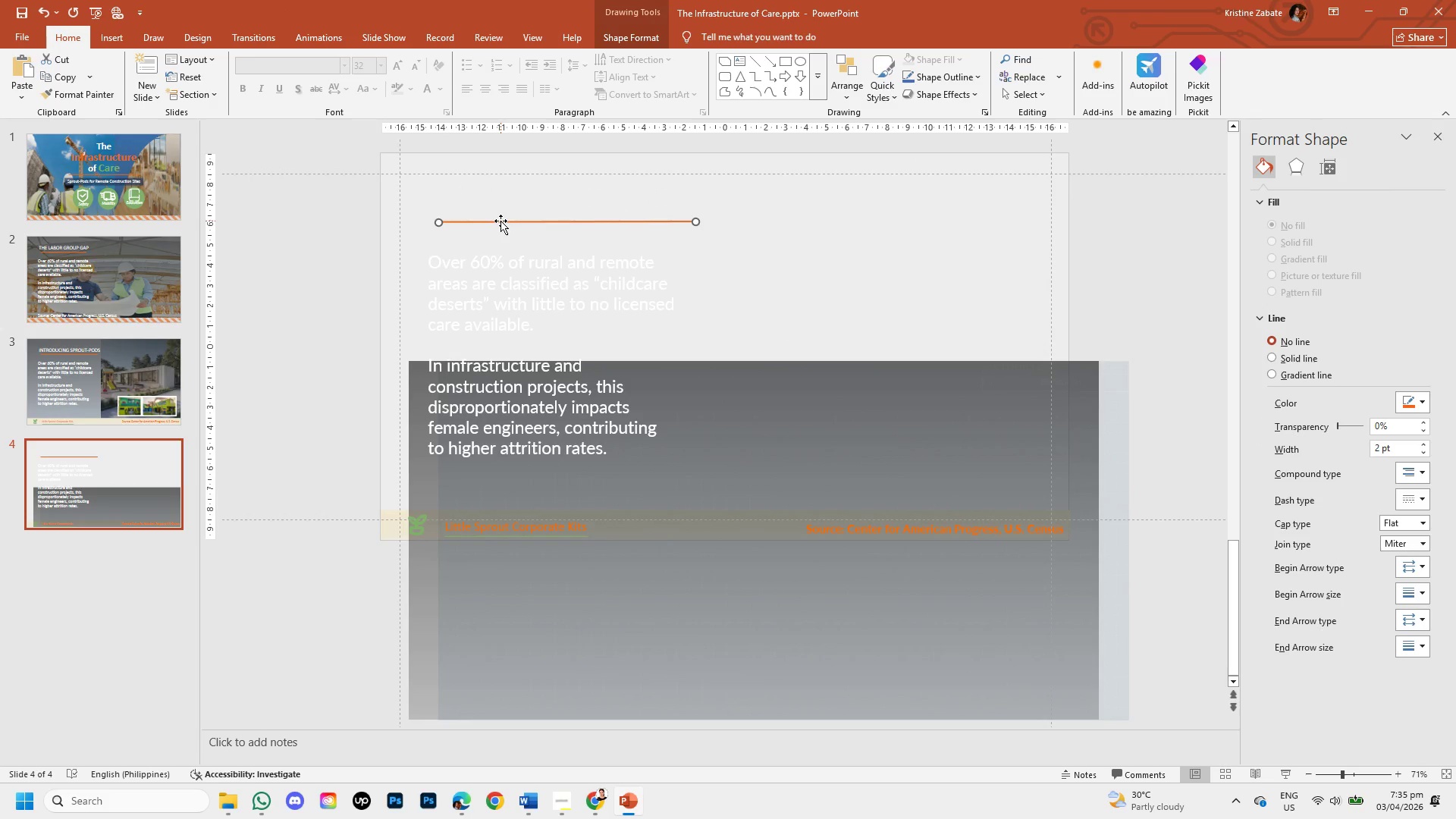 
key(Backspace)
 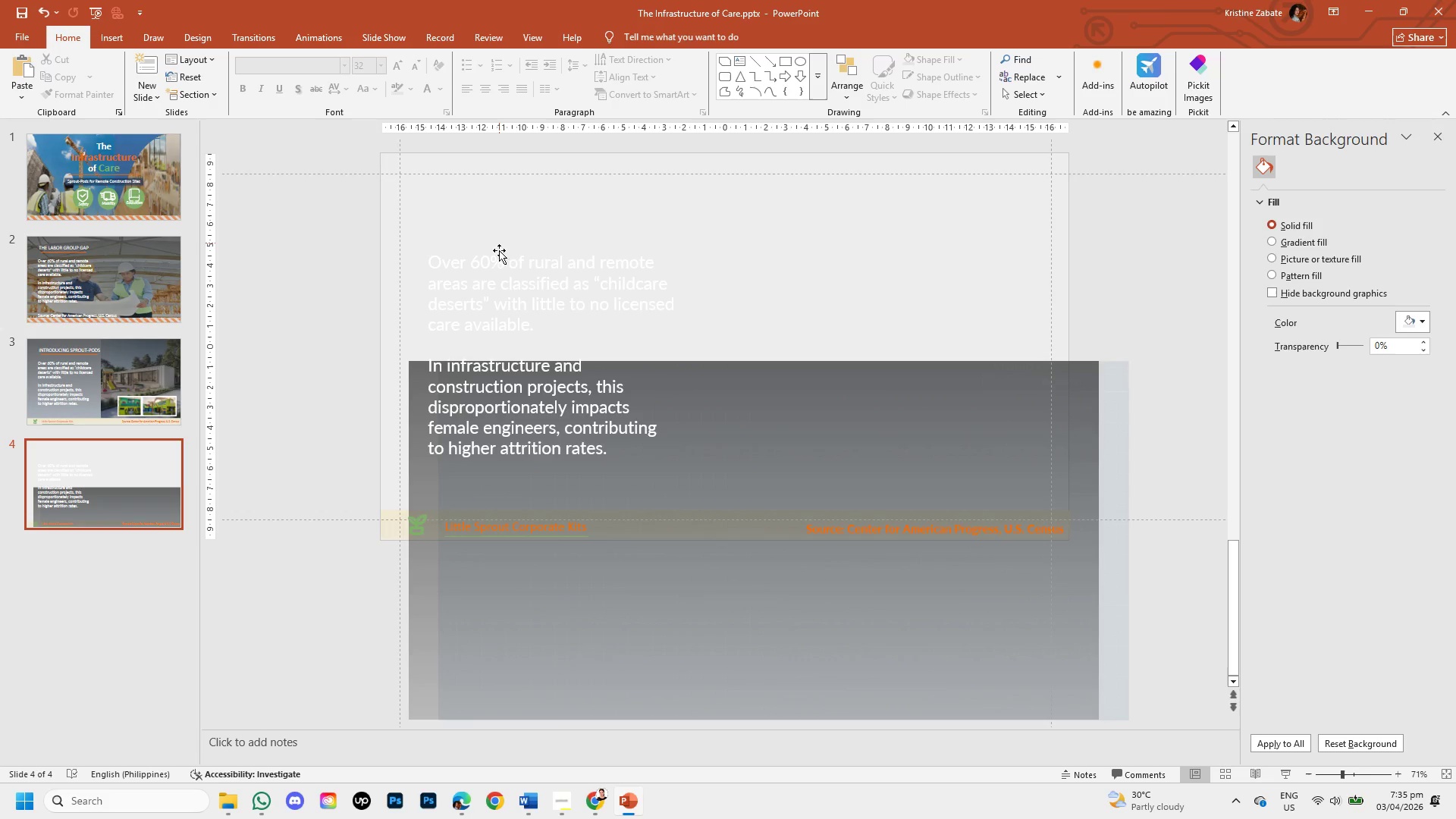 
left_click([499, 261])
 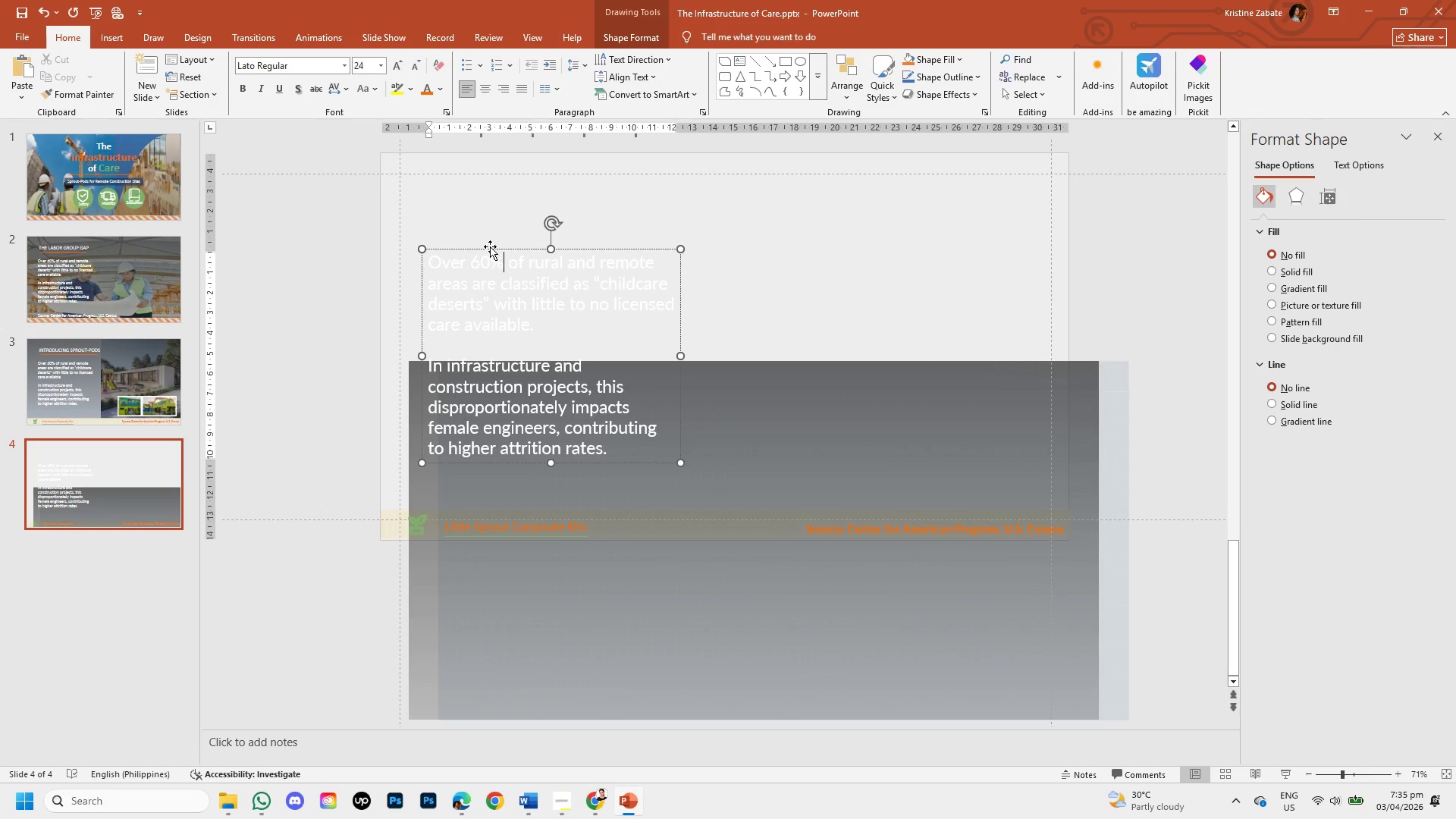 
left_click([490, 246])
 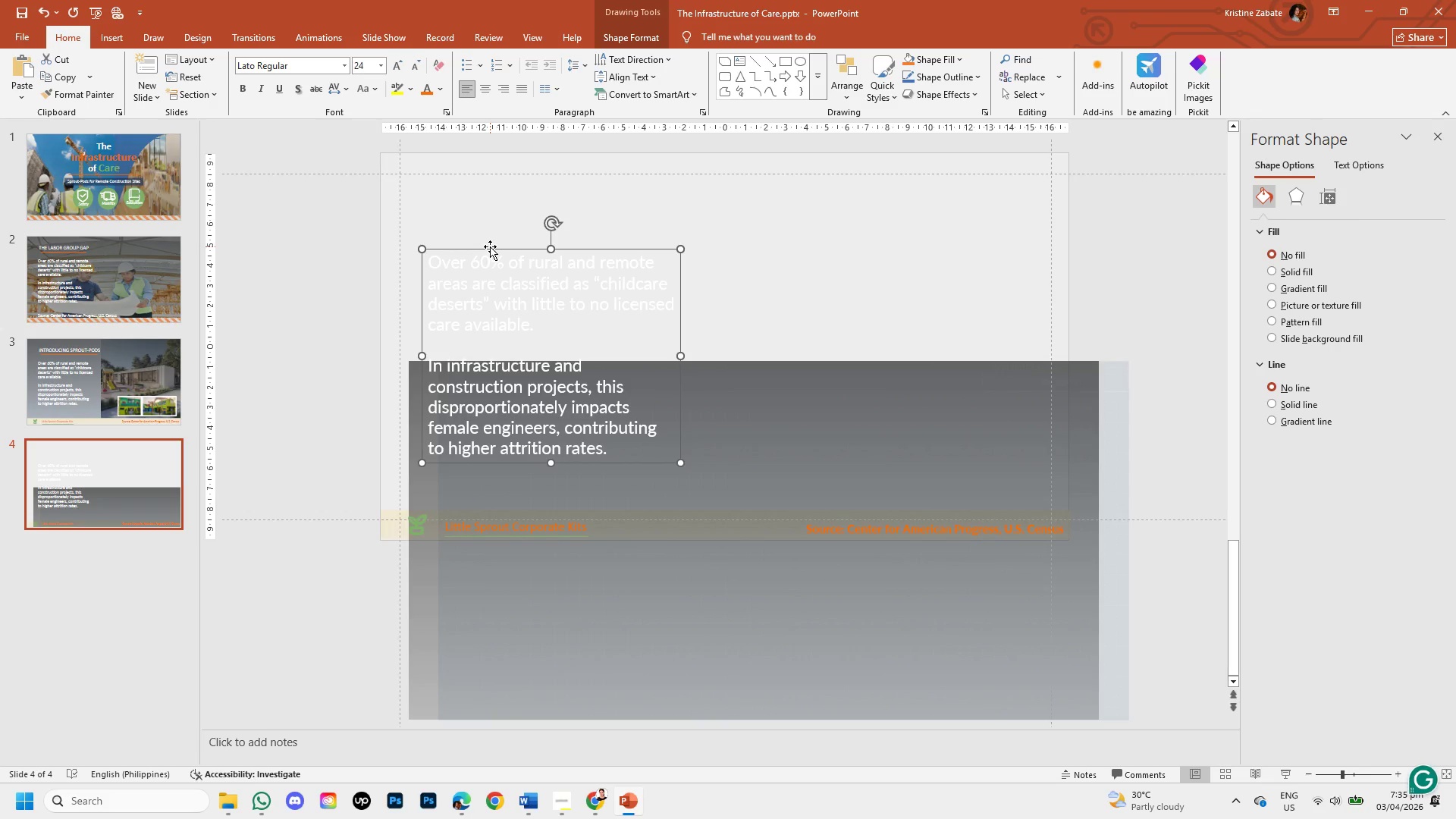 
key(Backspace)
 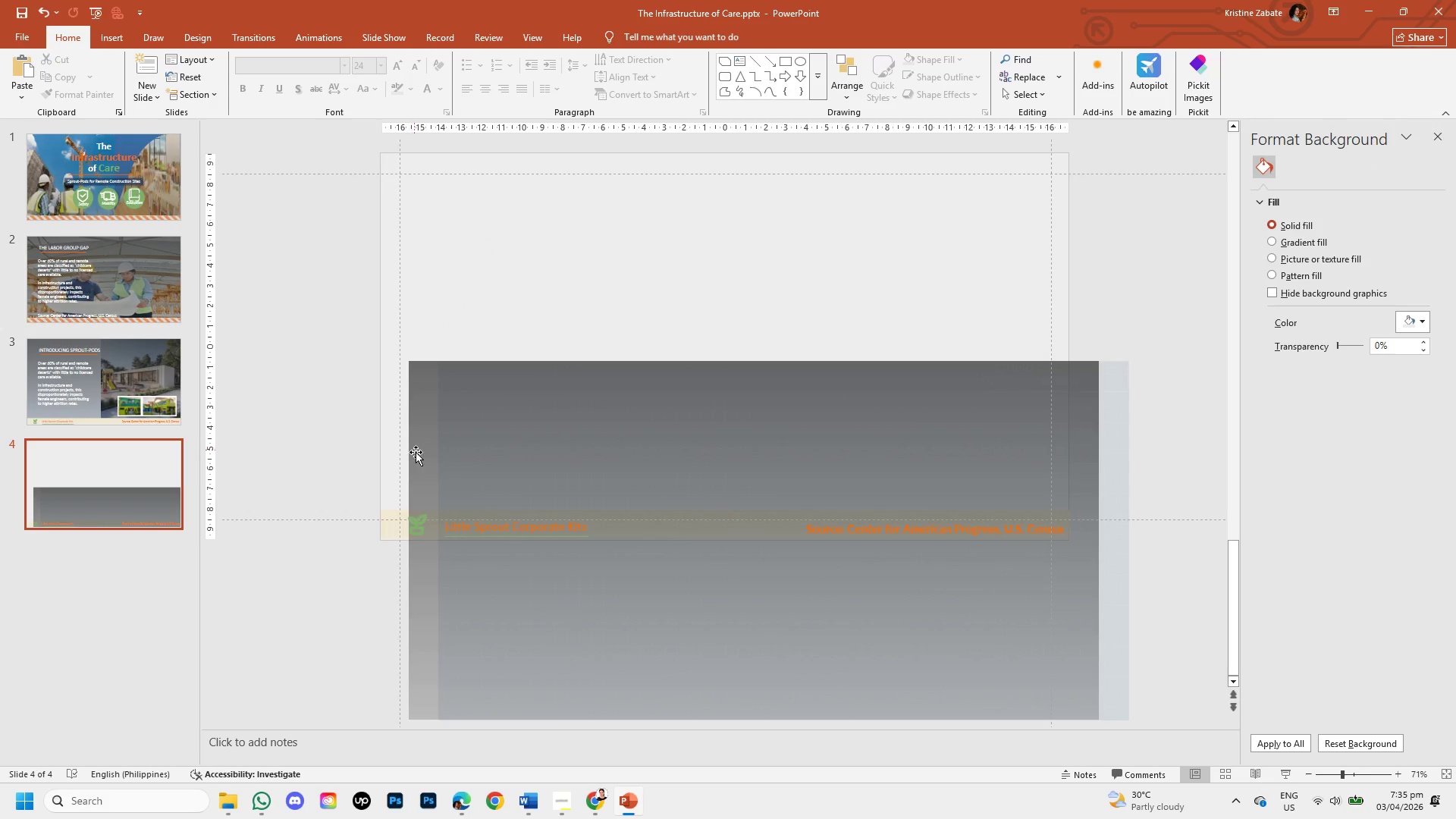 
left_click([420, 453])
 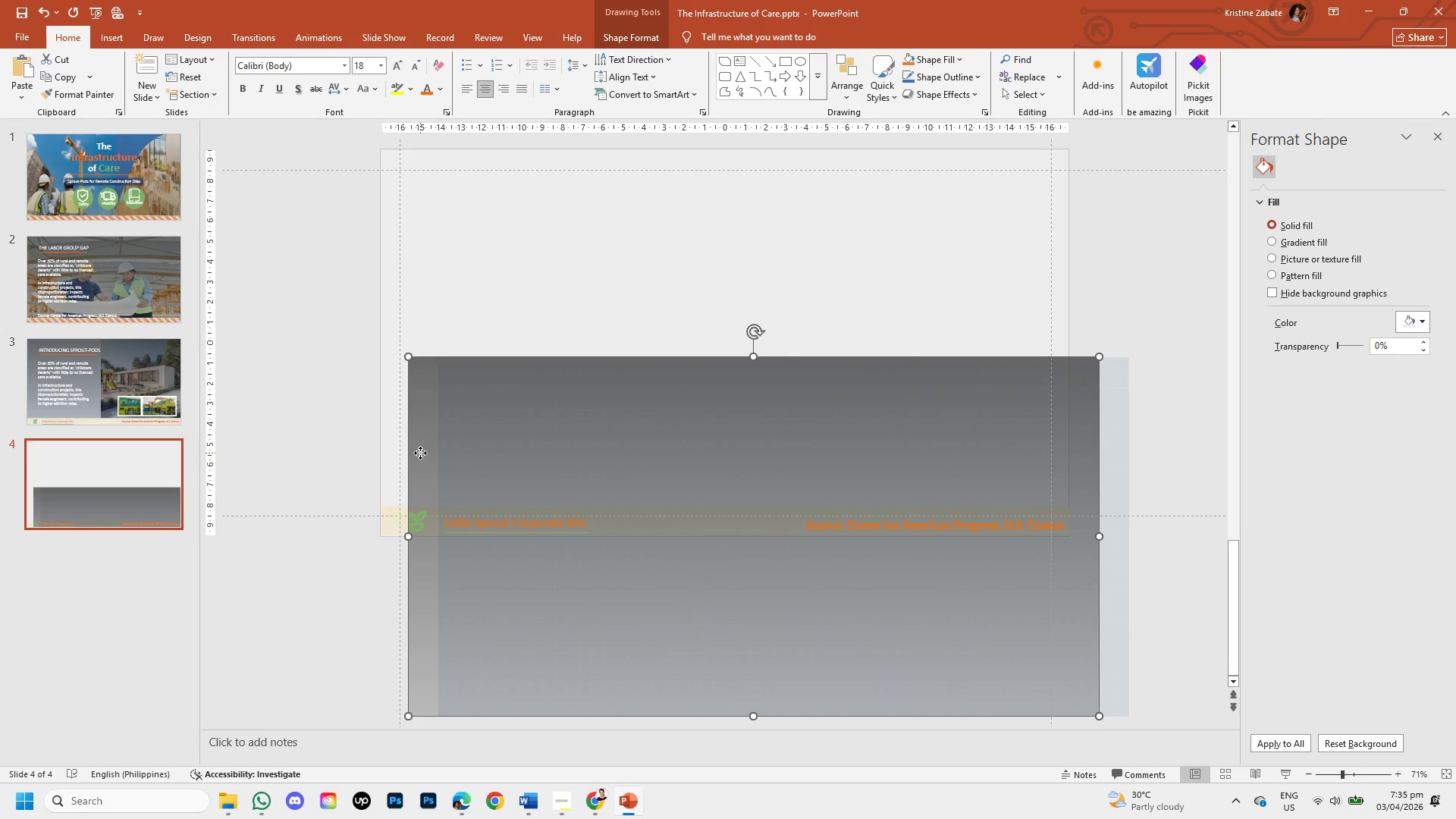 
left_click_drag(start_coordinate=[420, 453], to_coordinate=[447, 514])
 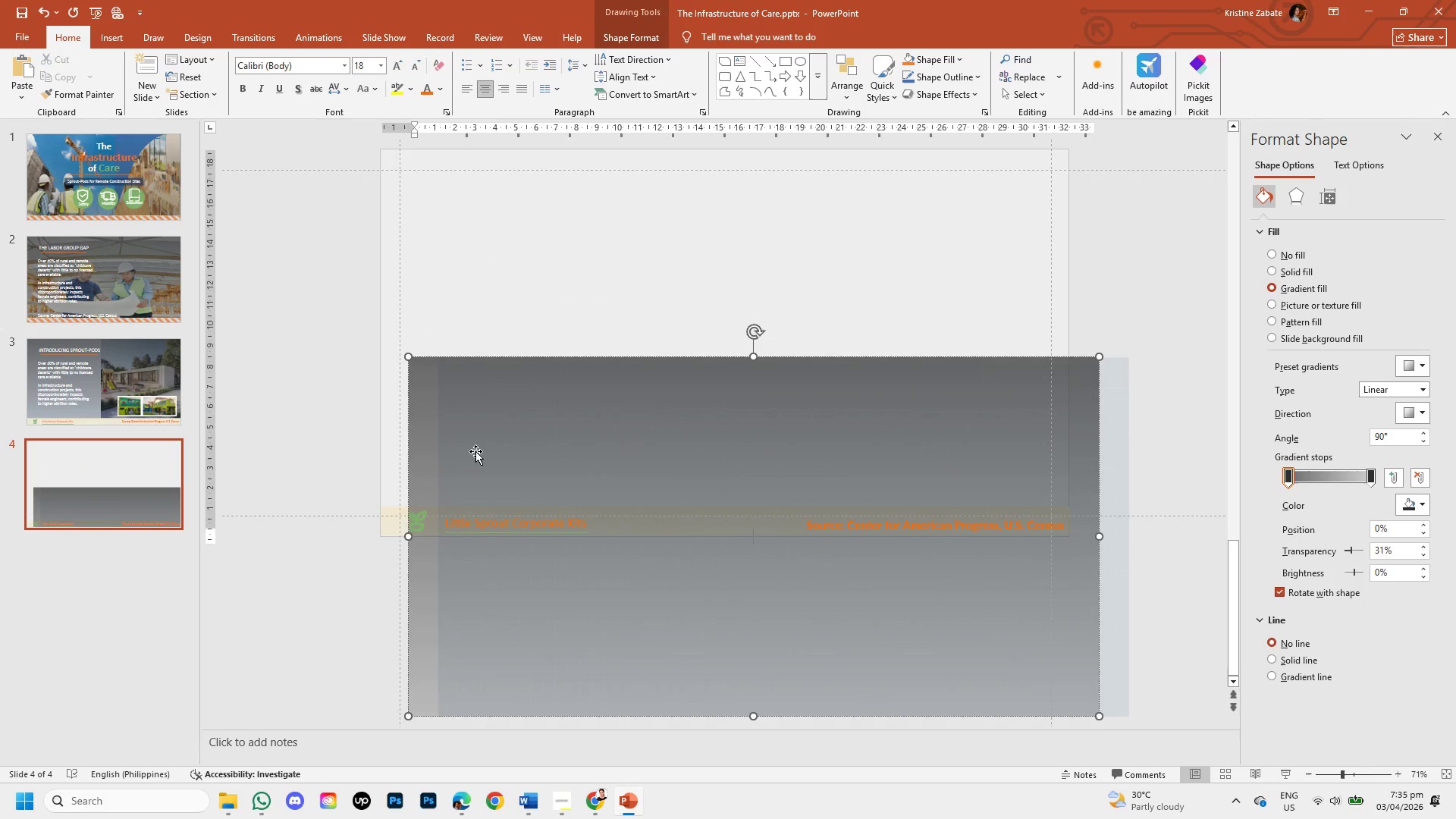 
left_click_drag(start_coordinate=[475, 451], to_coordinate=[519, 515])
 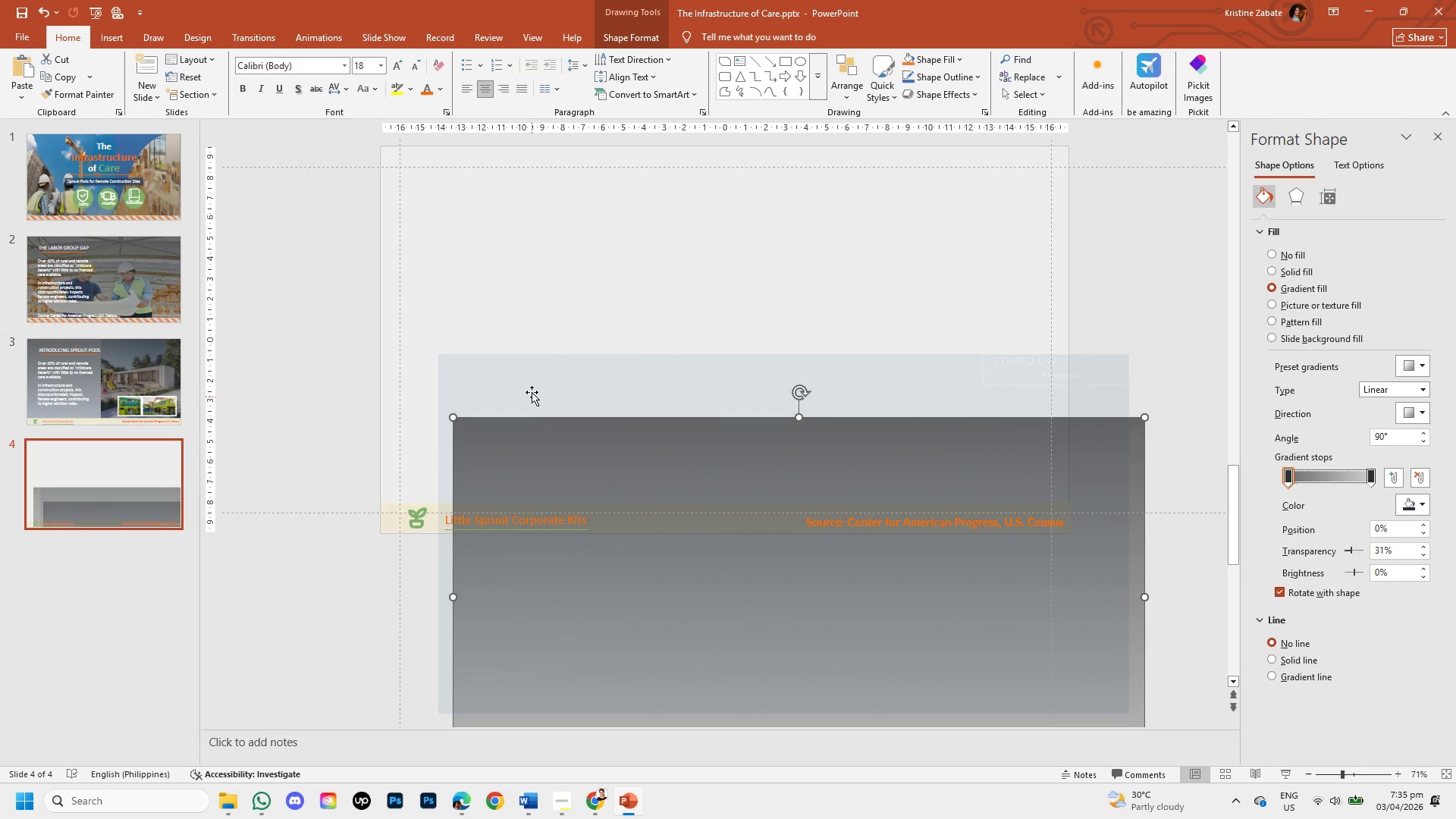 
left_click([533, 390])
 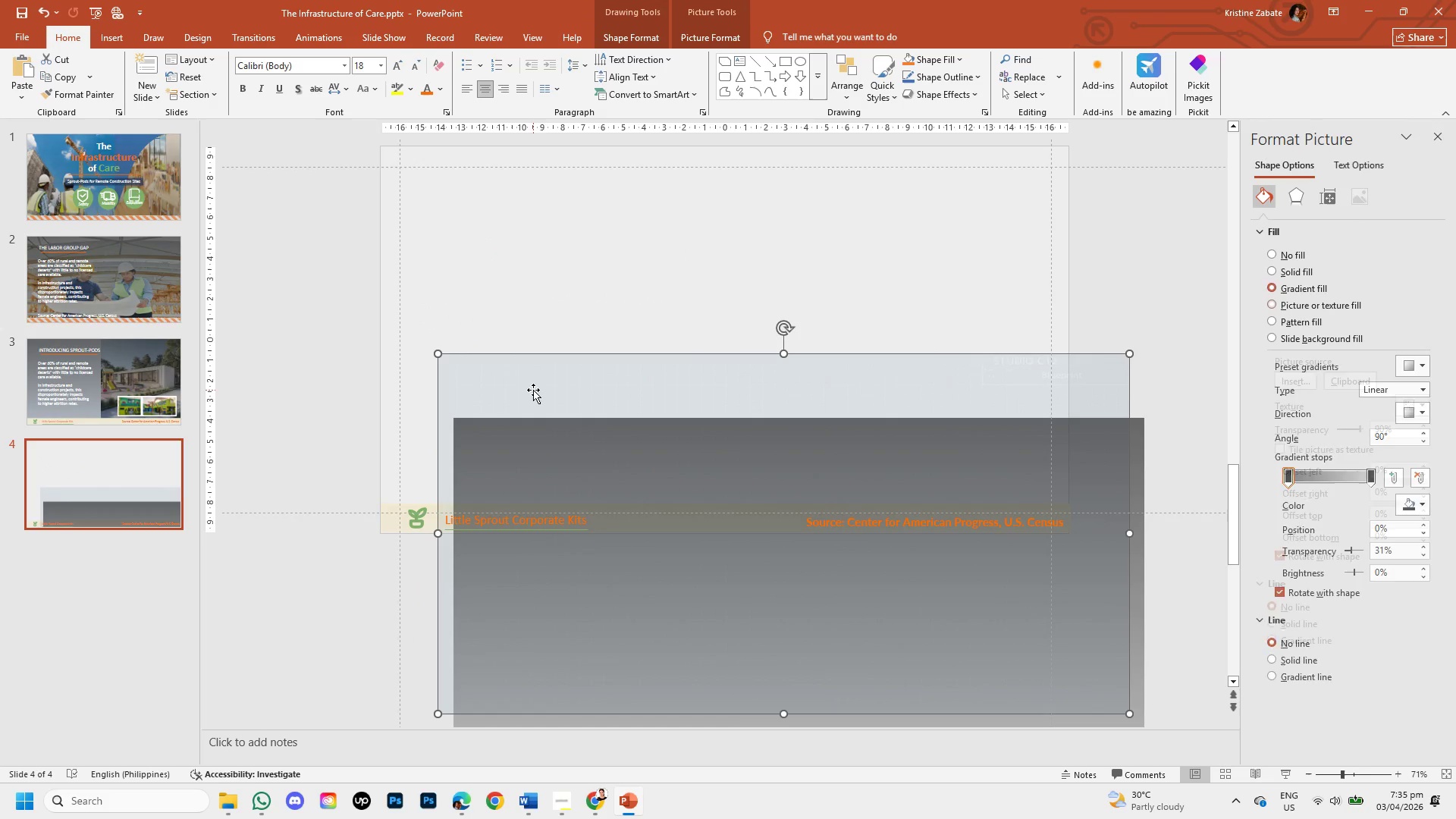 
left_click_drag(start_coordinate=[533, 390], to_coordinate=[509, 269])
 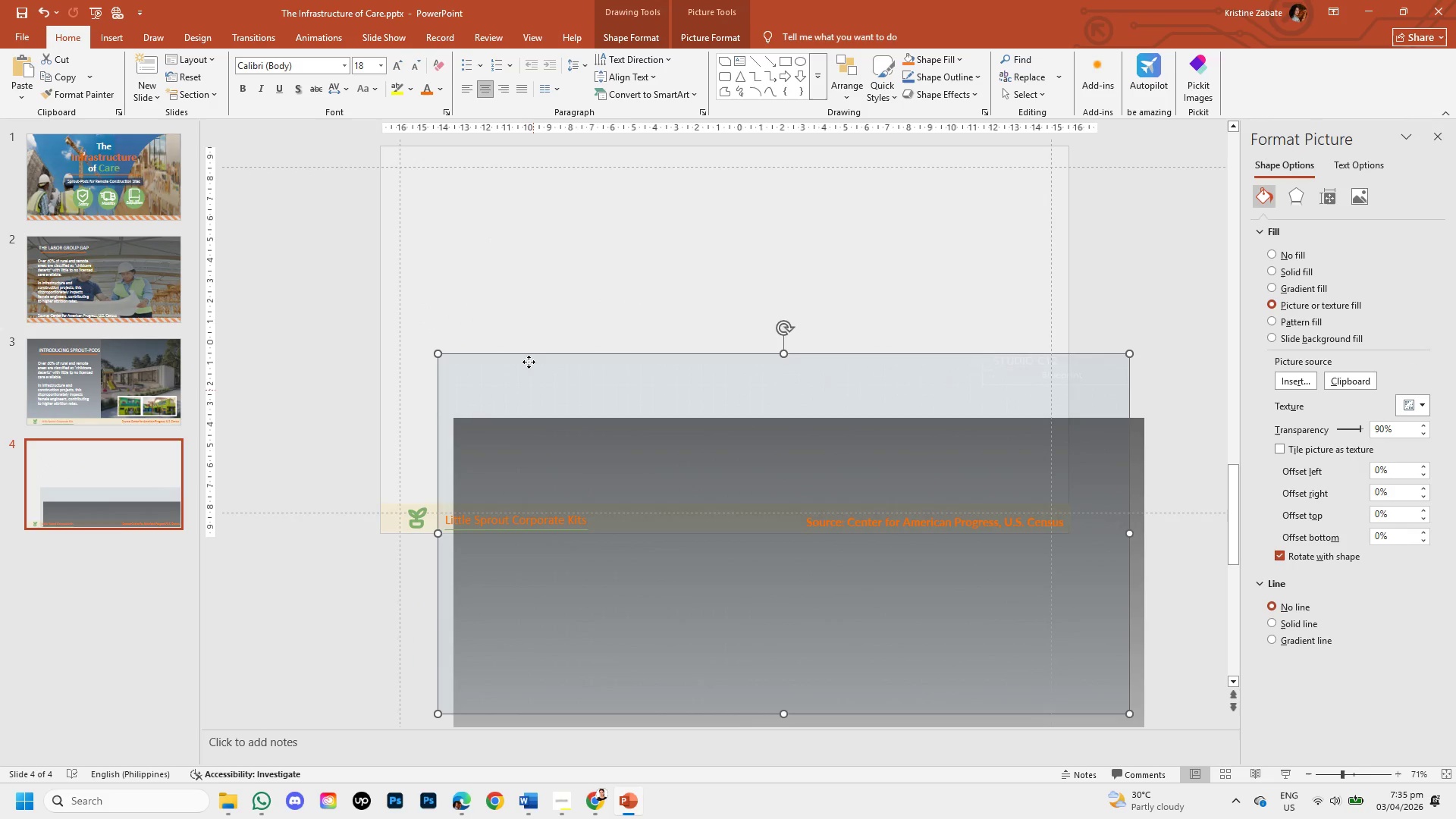 
left_click_drag(start_coordinate=[529, 362], to_coordinate=[468, 152])
 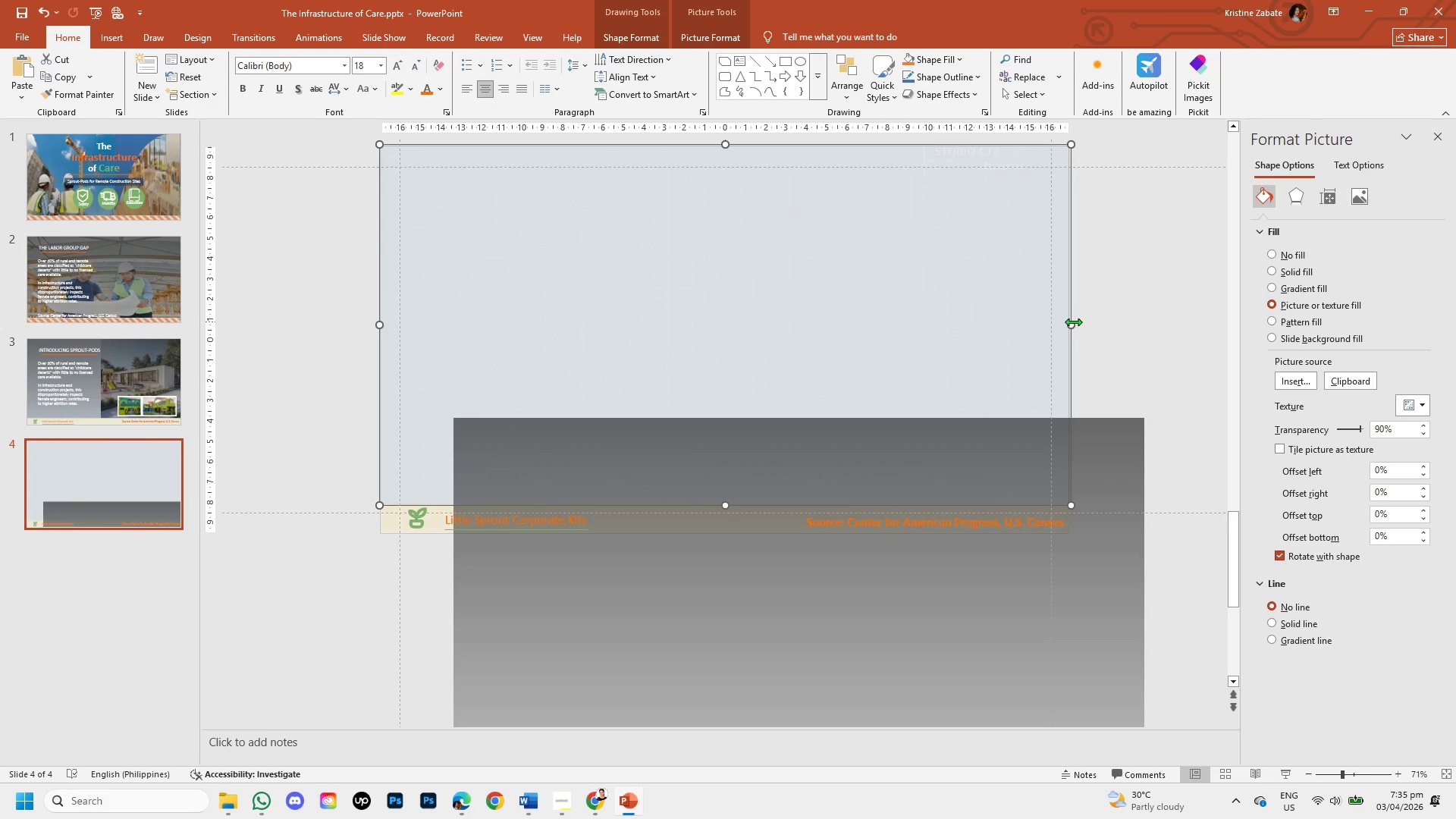 
left_click_drag(start_coordinate=[1073, 325], to_coordinate=[1067, 327])
 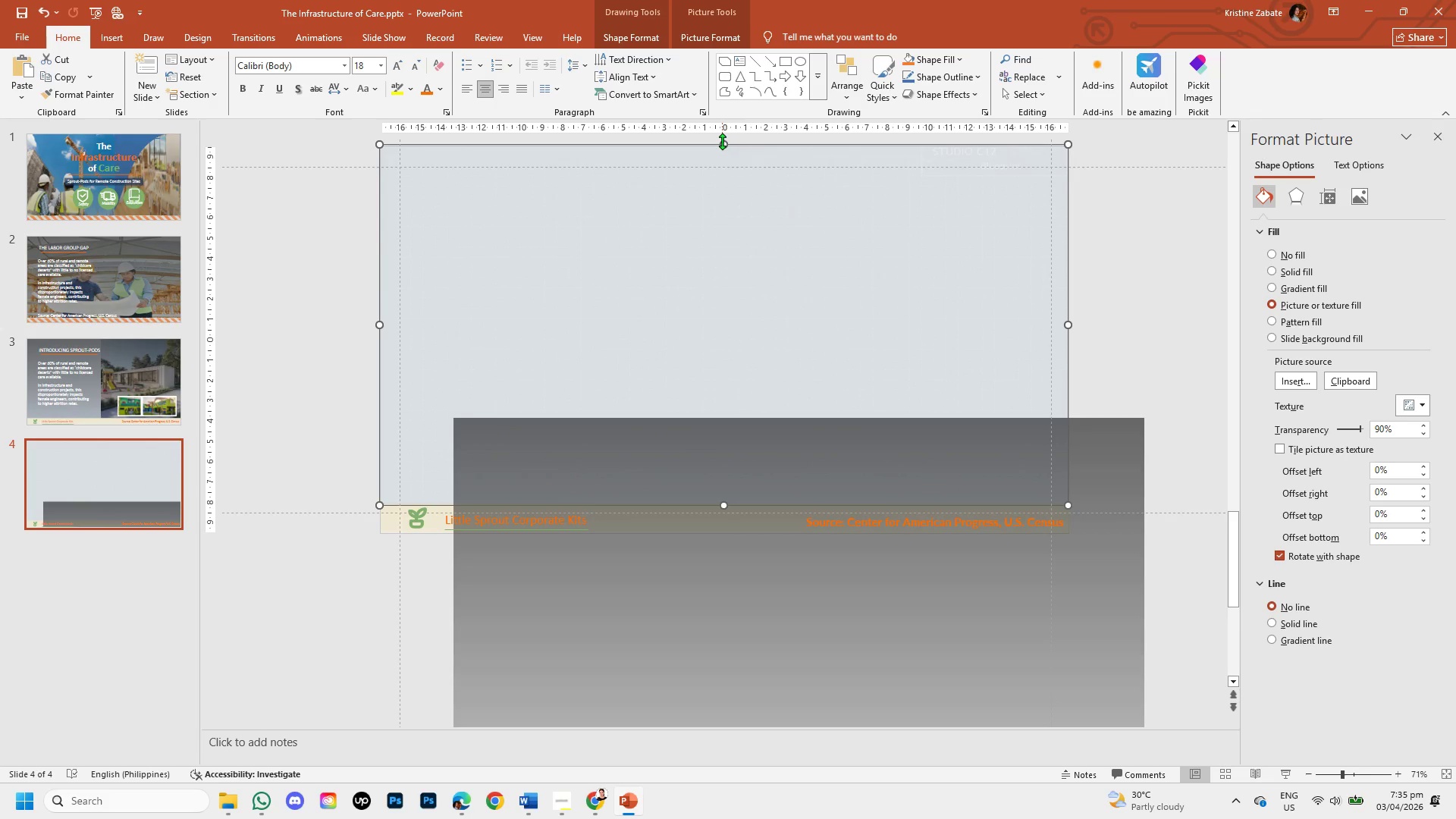 
left_click_drag(start_coordinate=[722, 141], to_coordinate=[723, 152])
 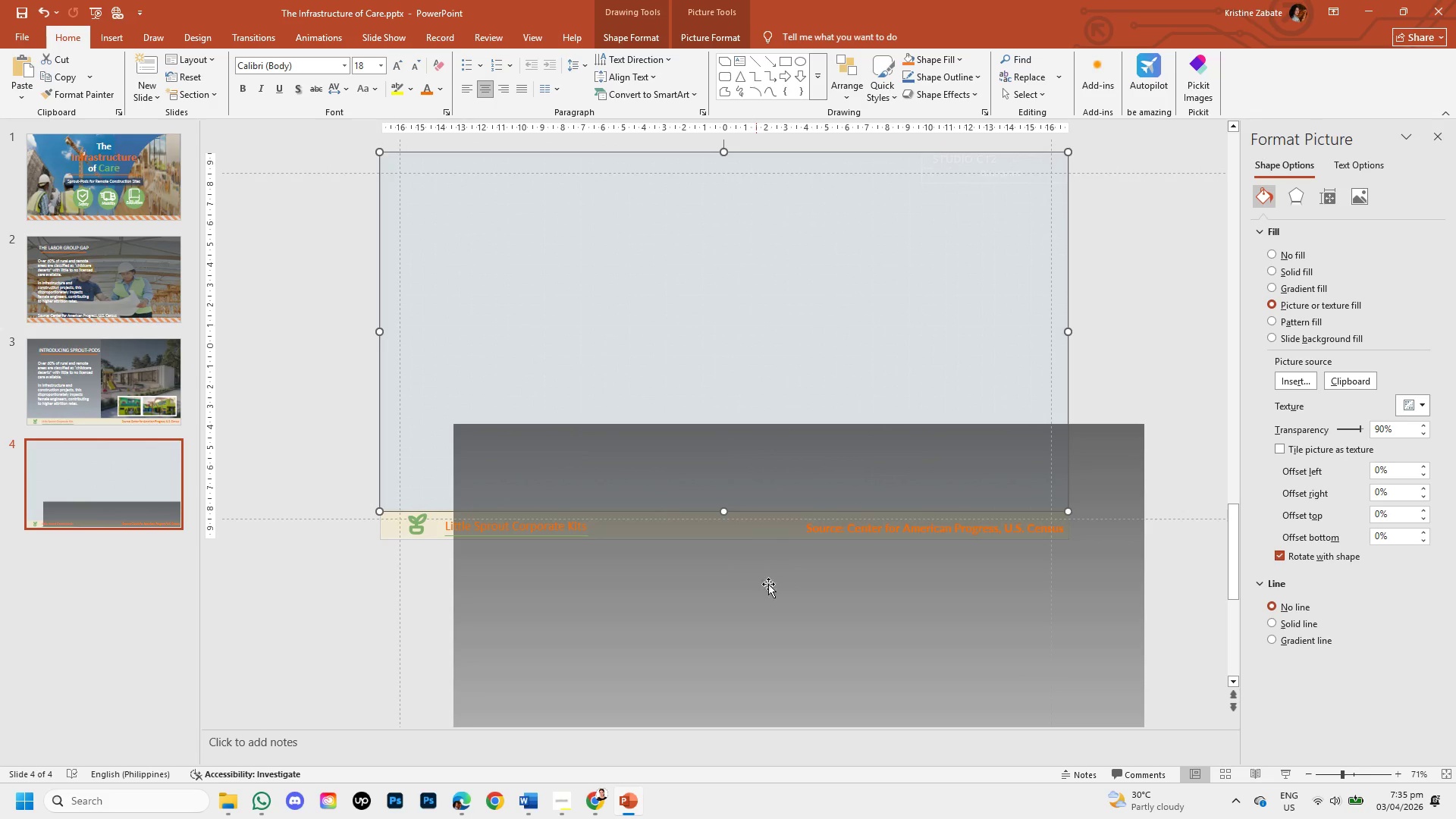 
left_click([1234, 303])
 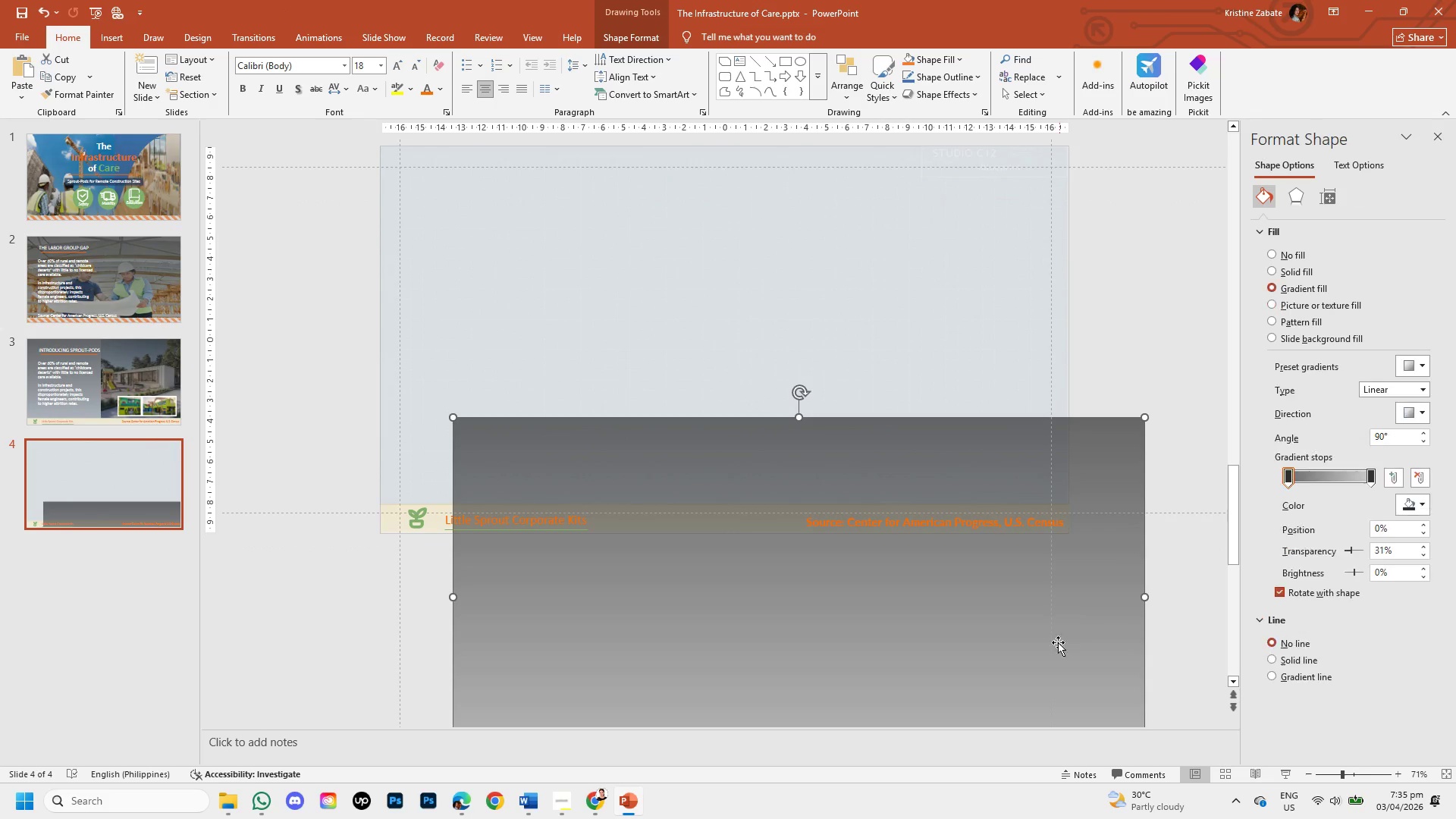 
left_click_drag(start_coordinate=[1053, 642], to_coordinate=[979, 372])
 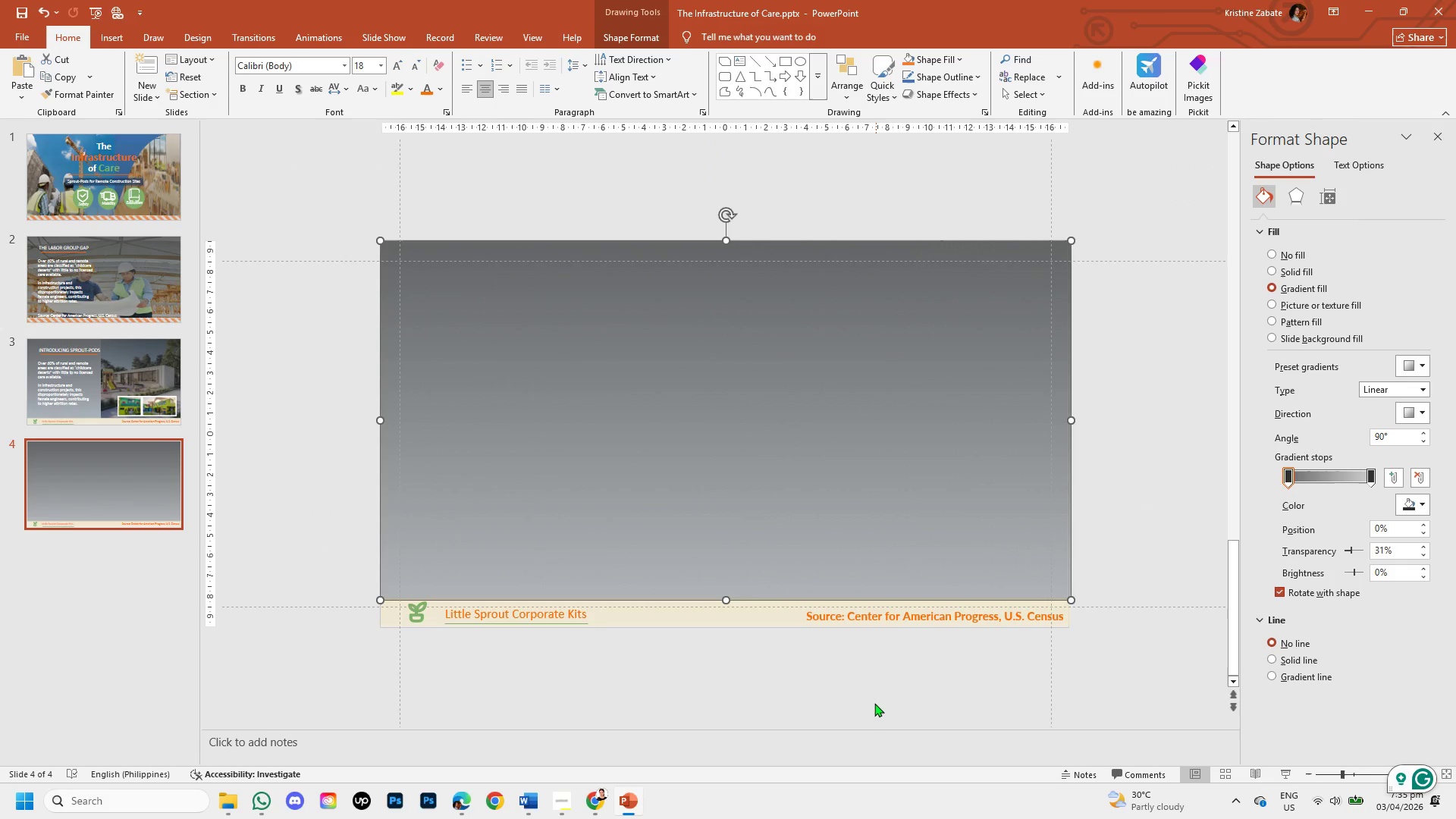 
left_click([874, 699])
 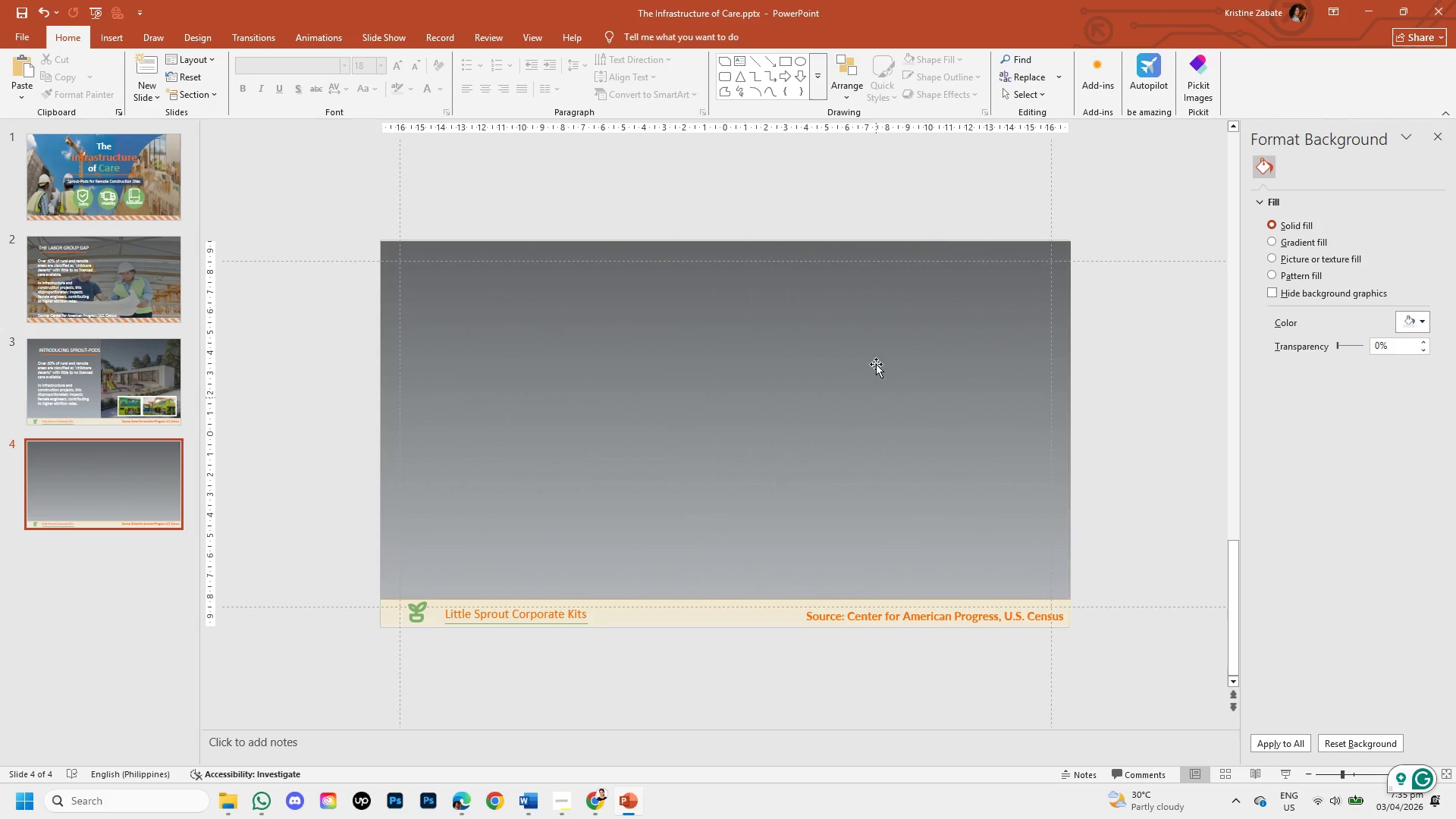 
left_click([876, 350])
 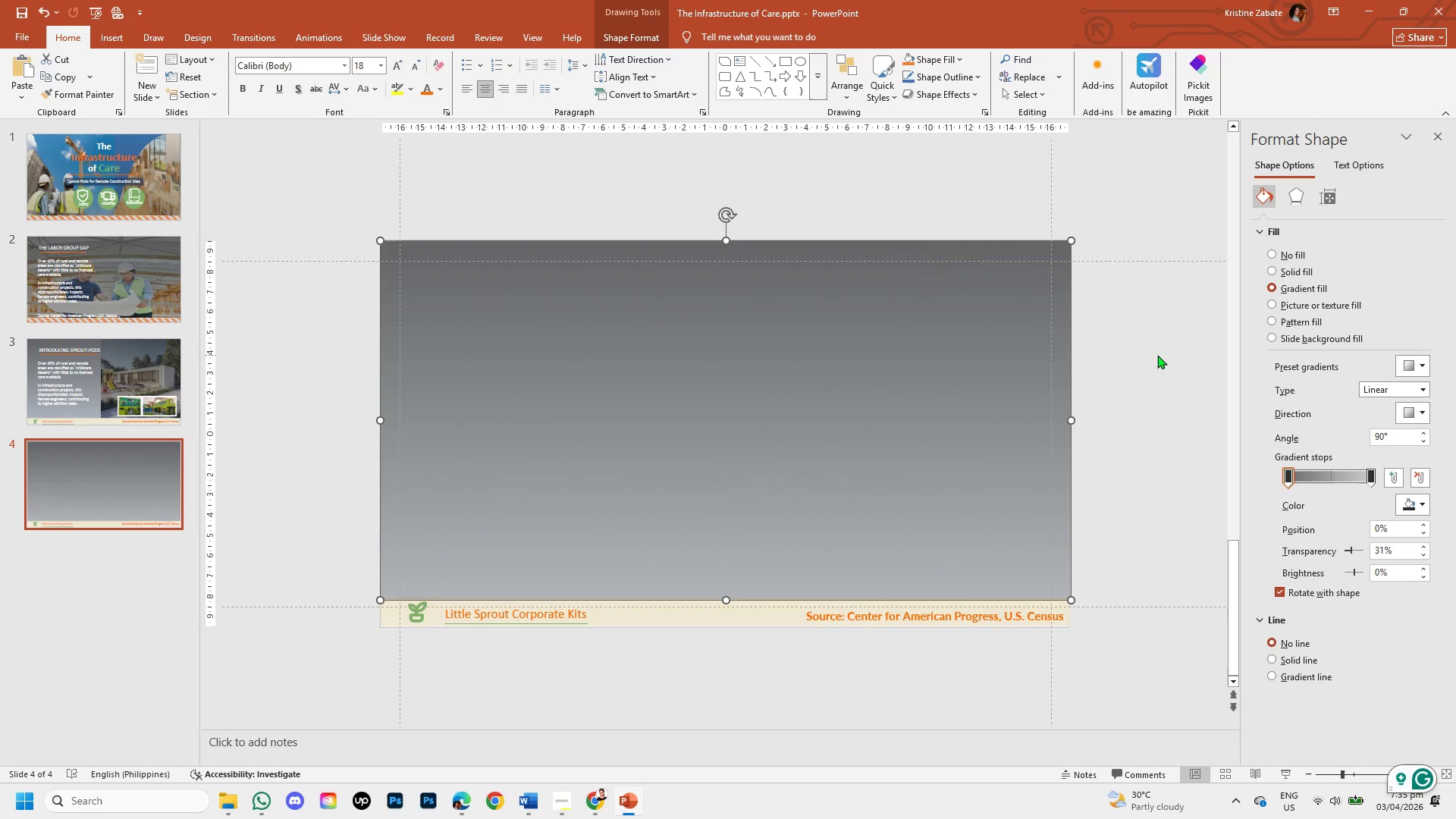 
left_click([1157, 355])
 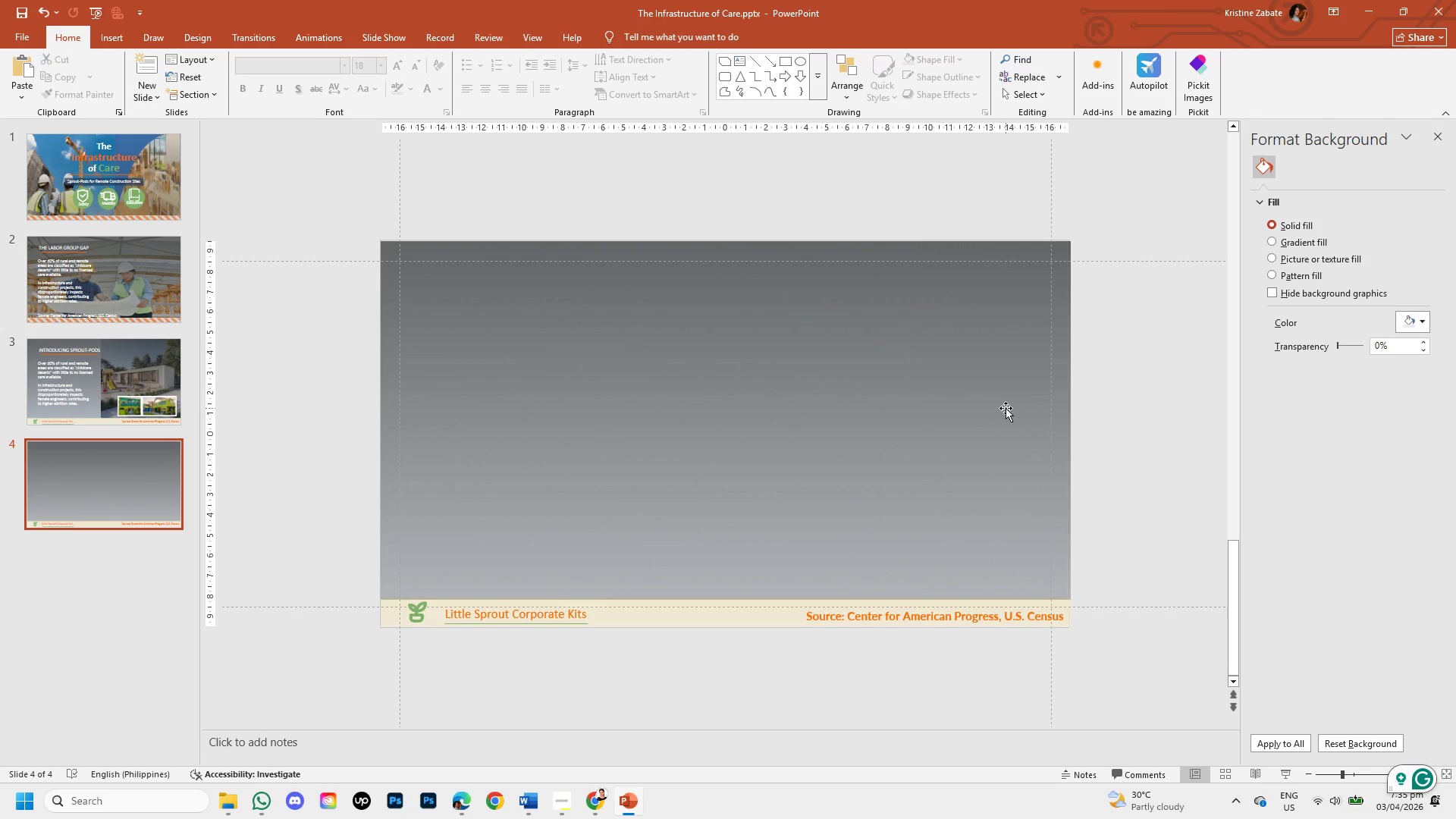 
left_click([1006, 408])
 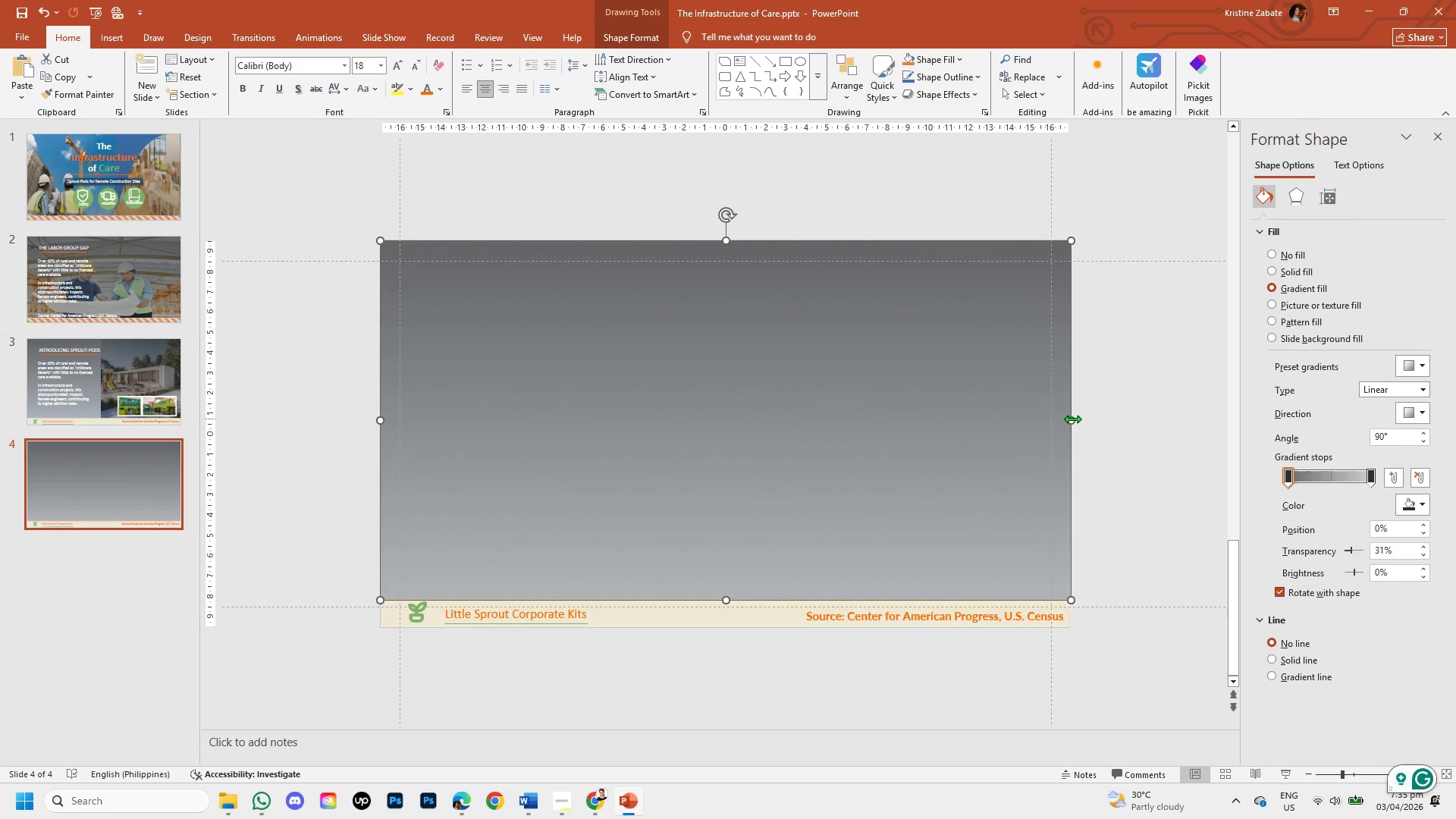 
left_click_drag(start_coordinate=[1072, 419], to_coordinate=[1065, 419])
 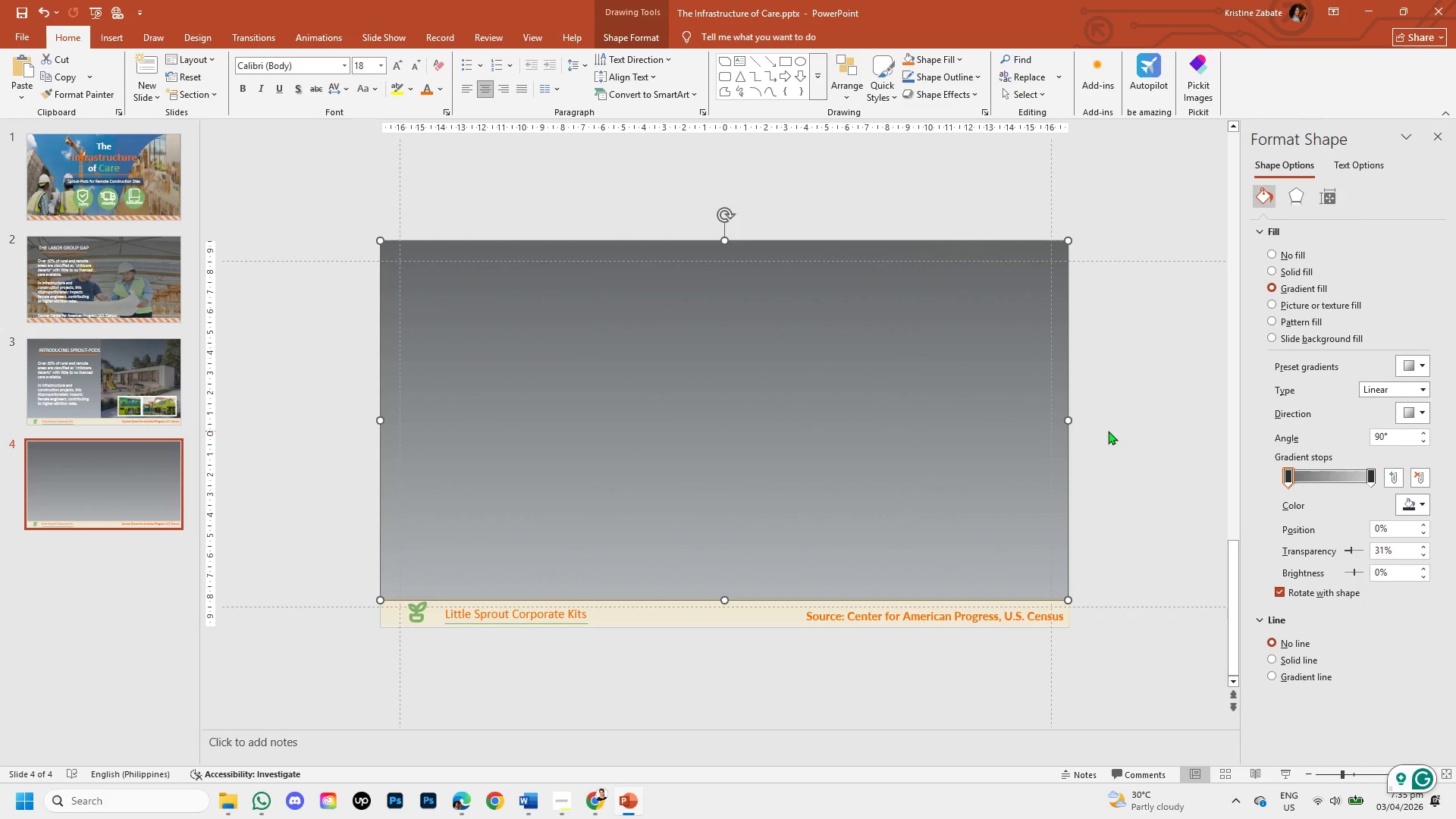 
left_click([1110, 431])
 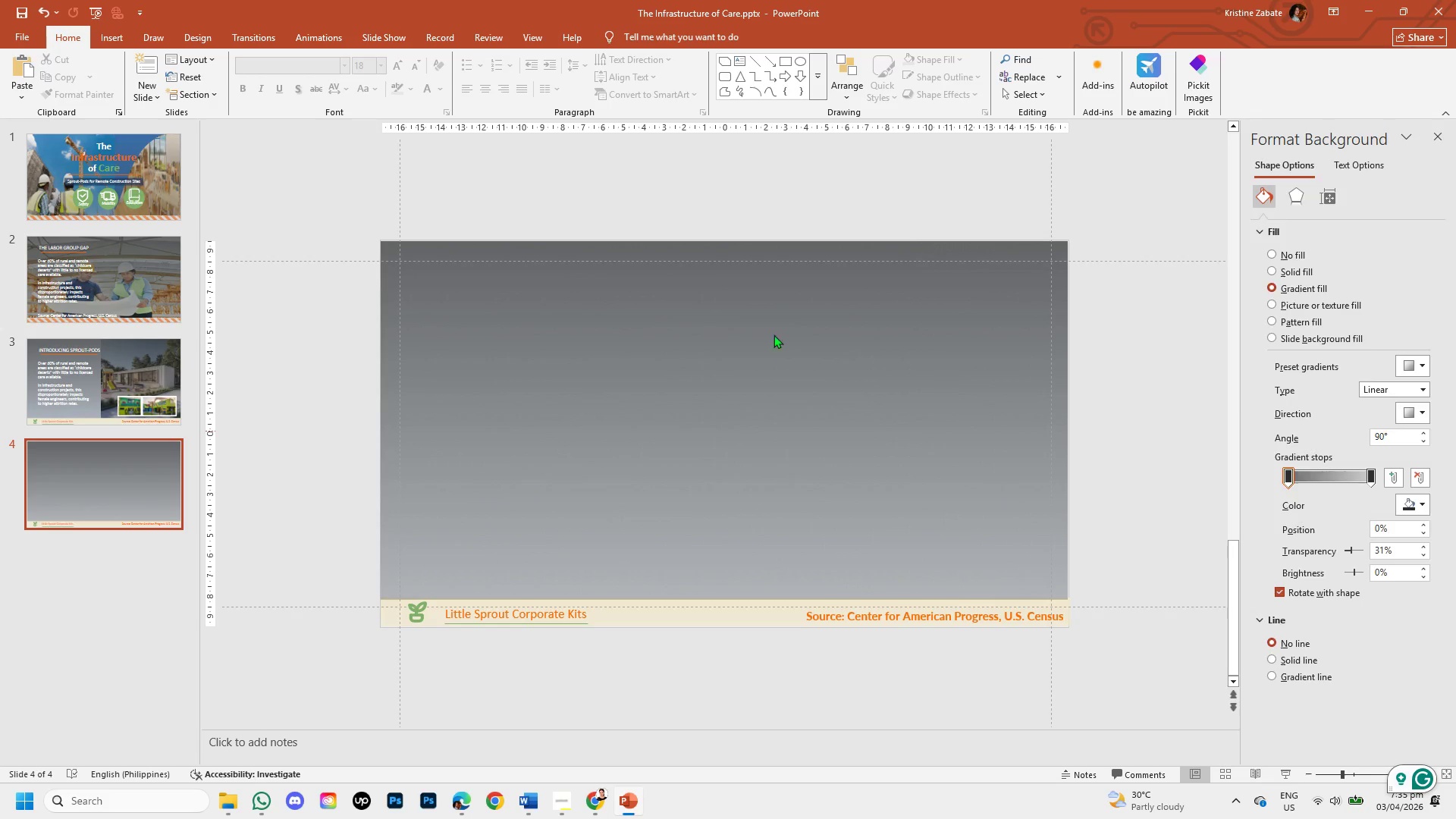 
left_click([755, 333])
 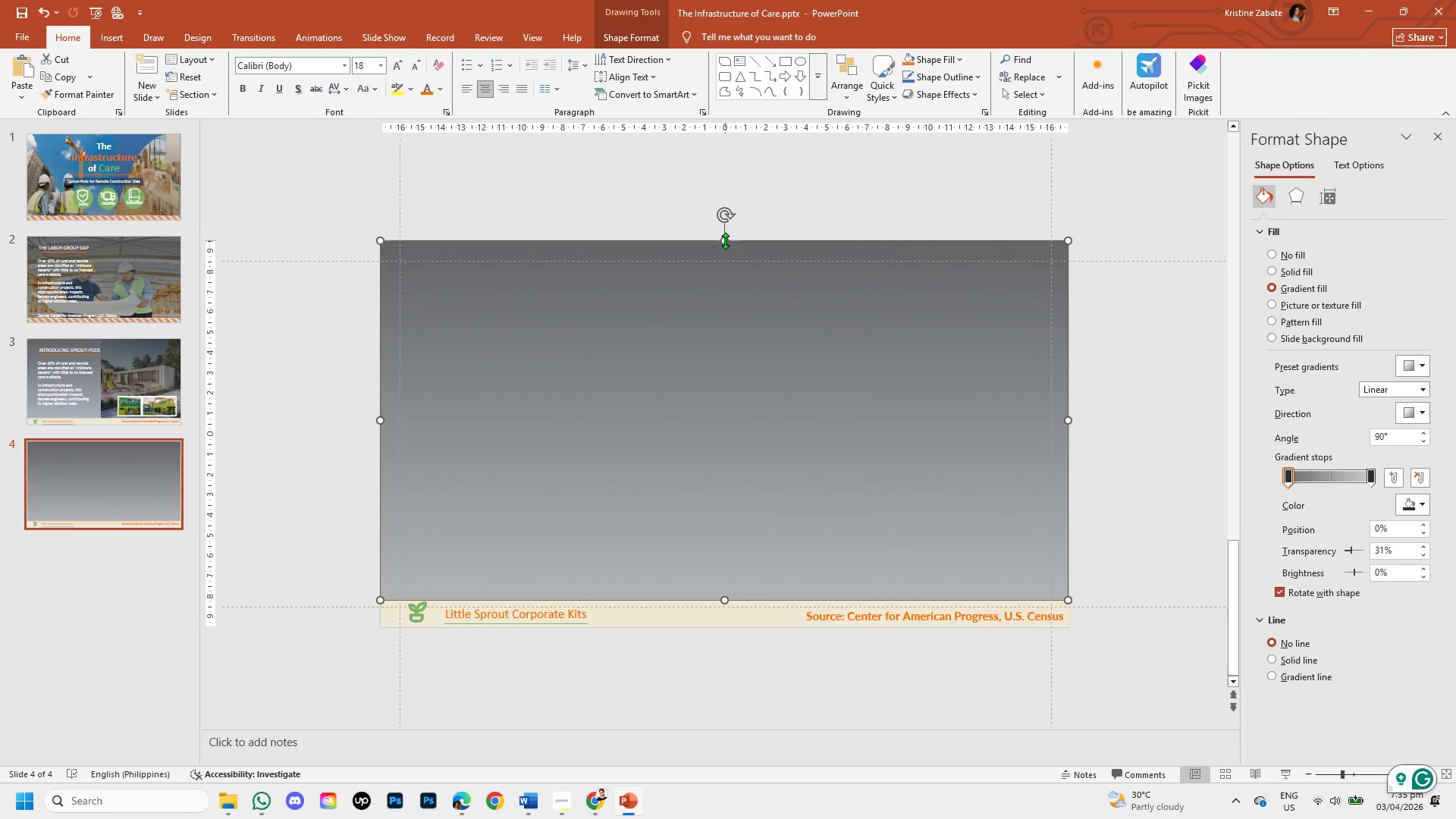 
left_click_drag(start_coordinate=[725, 240], to_coordinate=[728, 234])
 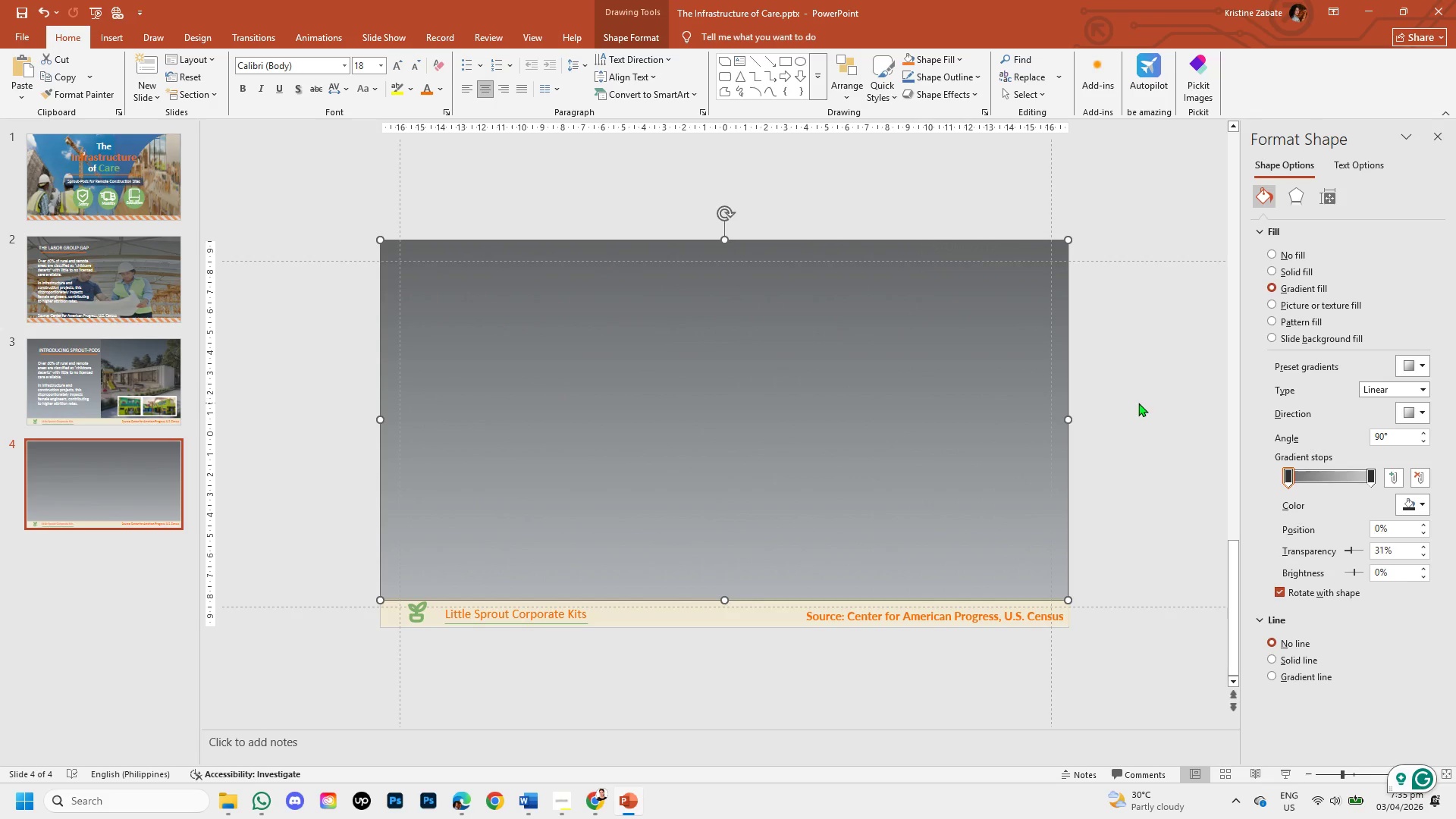 
left_click([1138, 403])
 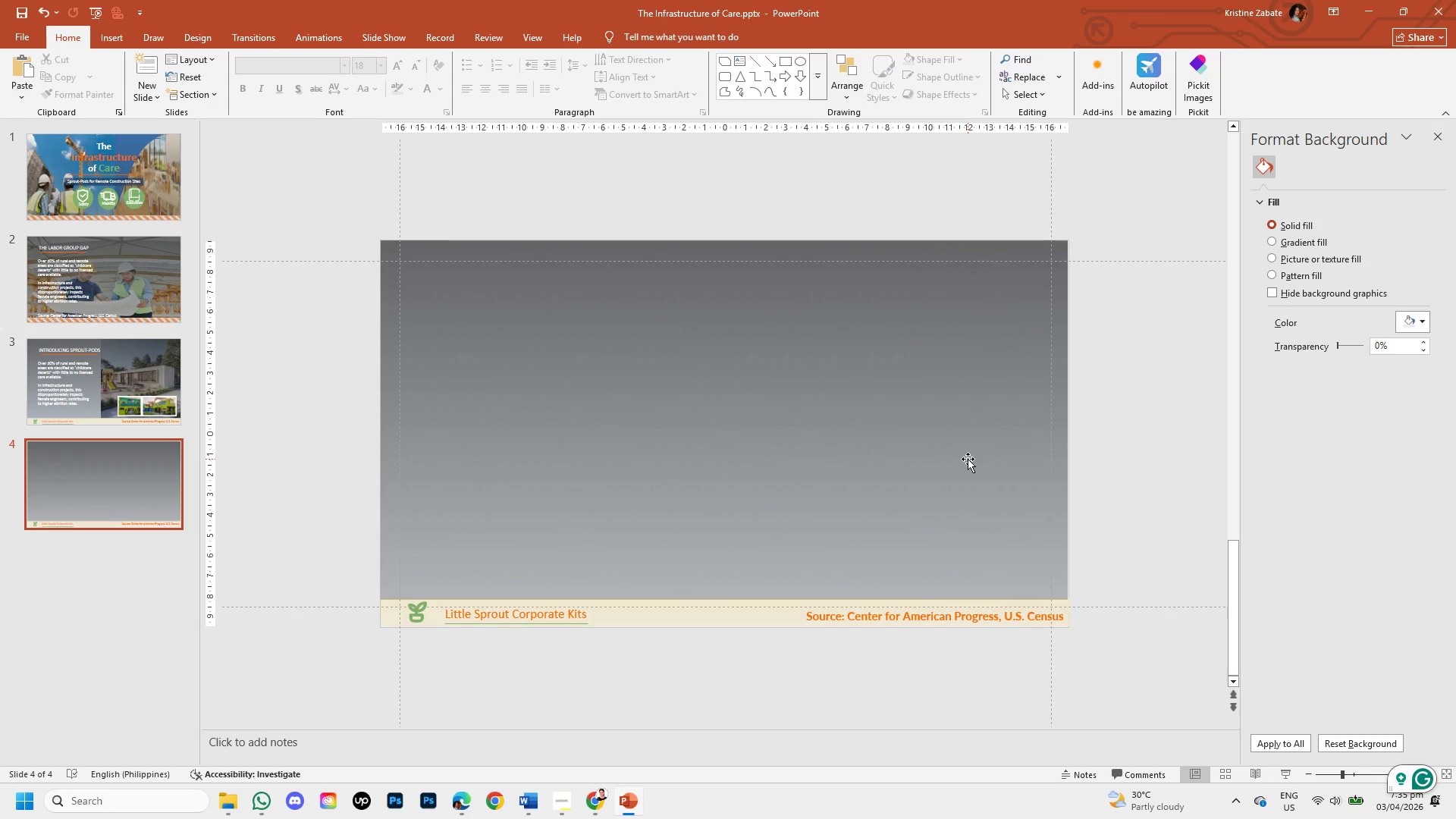 
left_click([968, 459])
 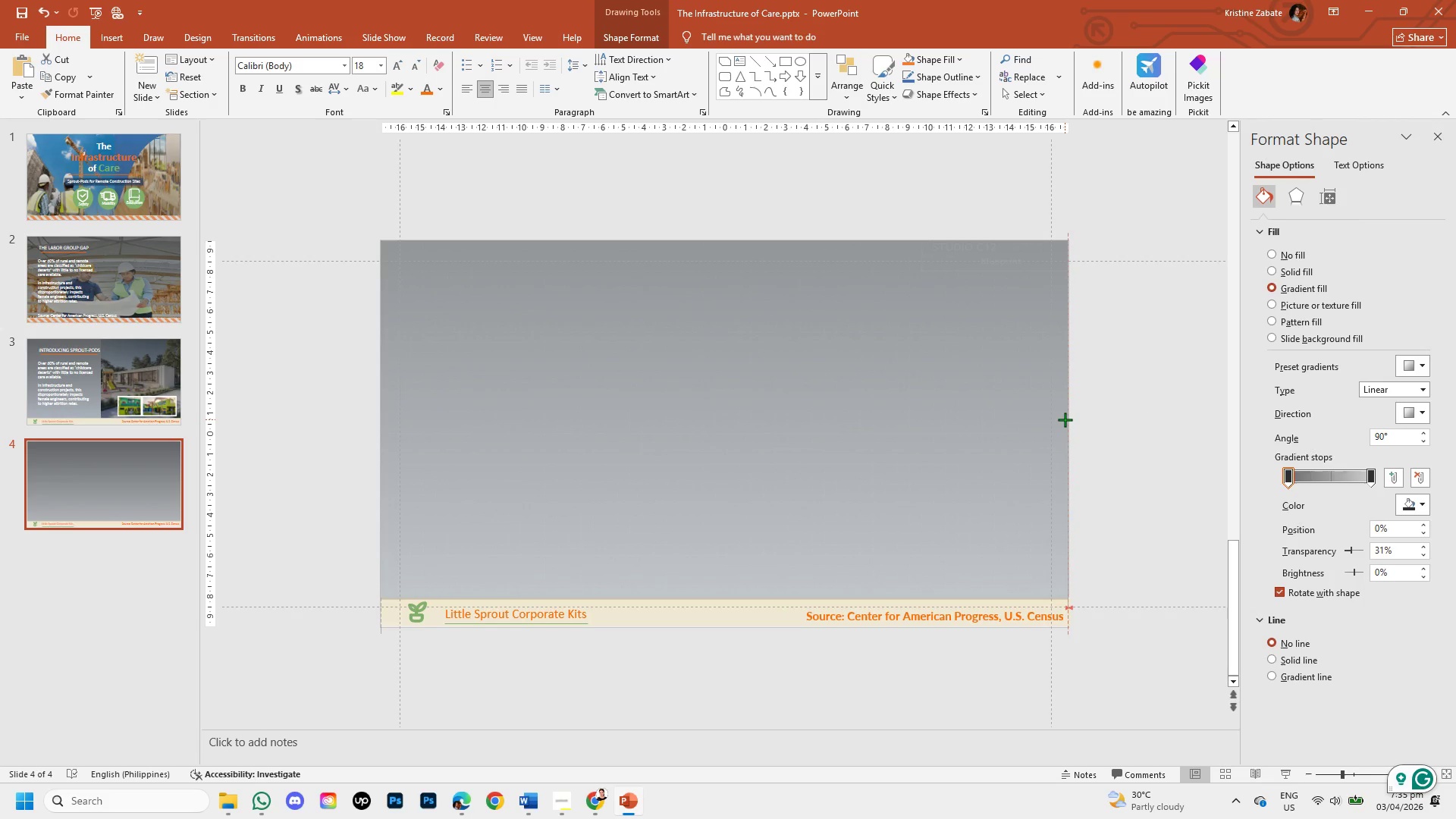 
left_click([1175, 518])
 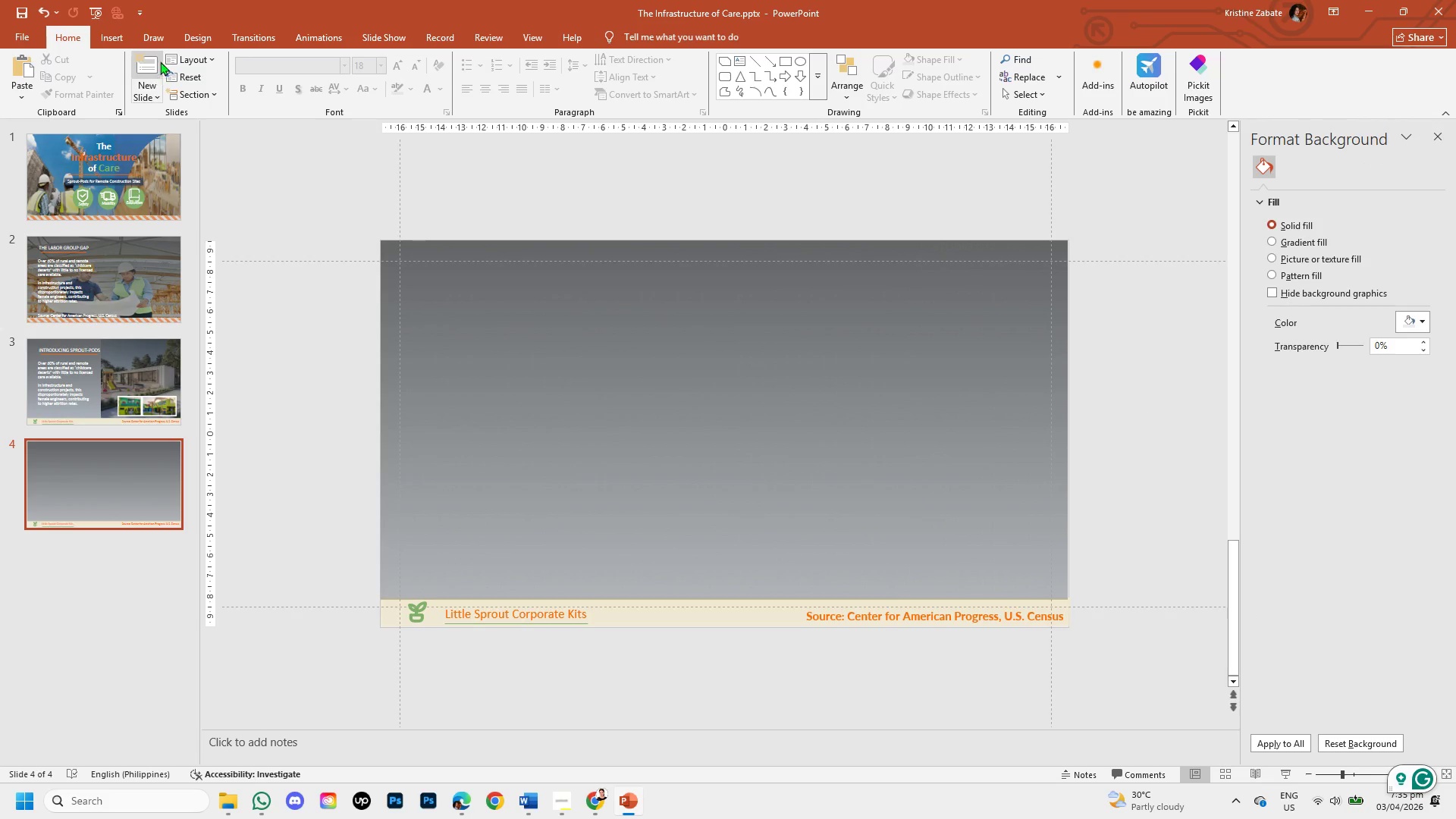 
left_click([105, 36])
 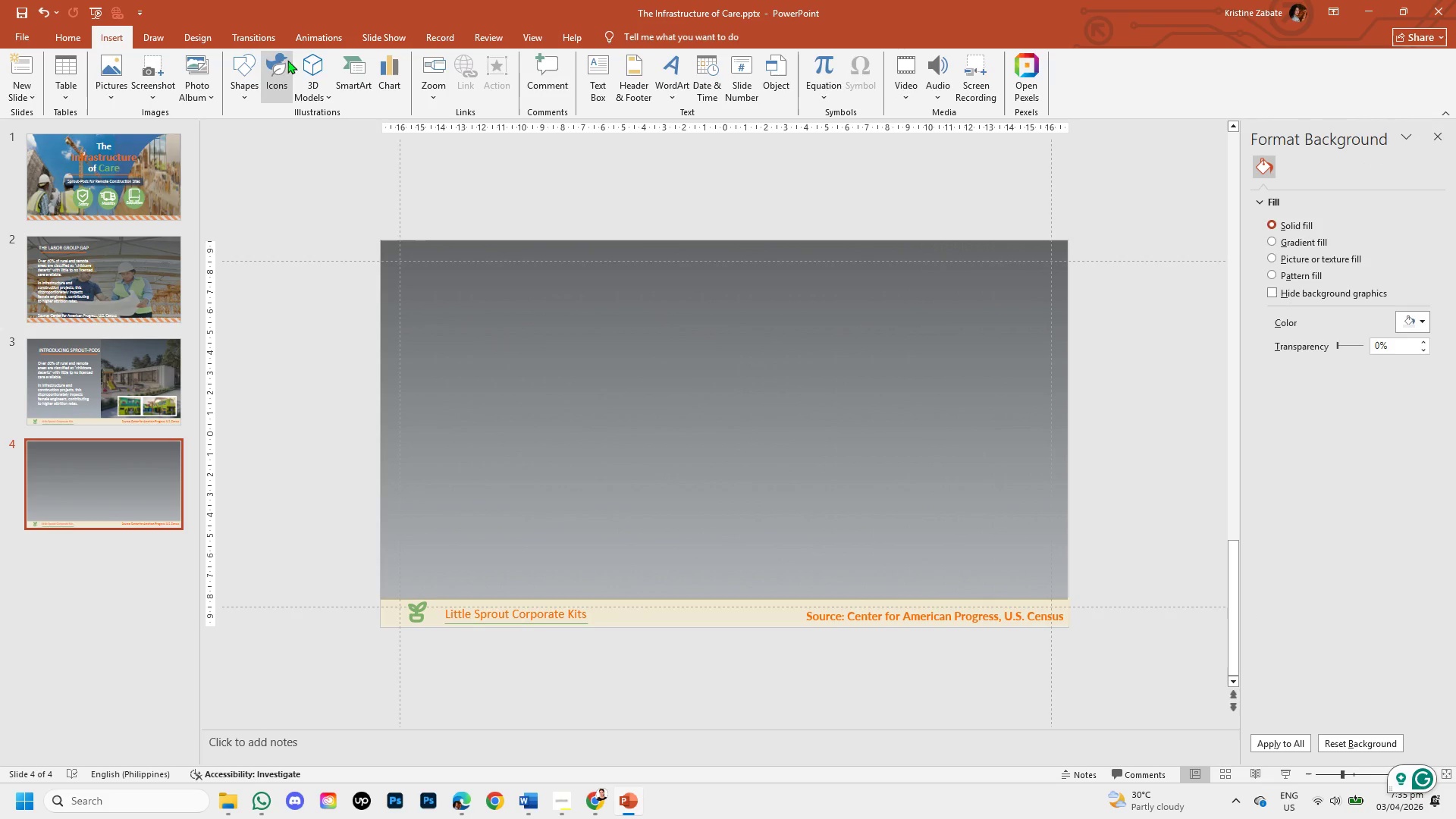 
left_click([377, 97])
 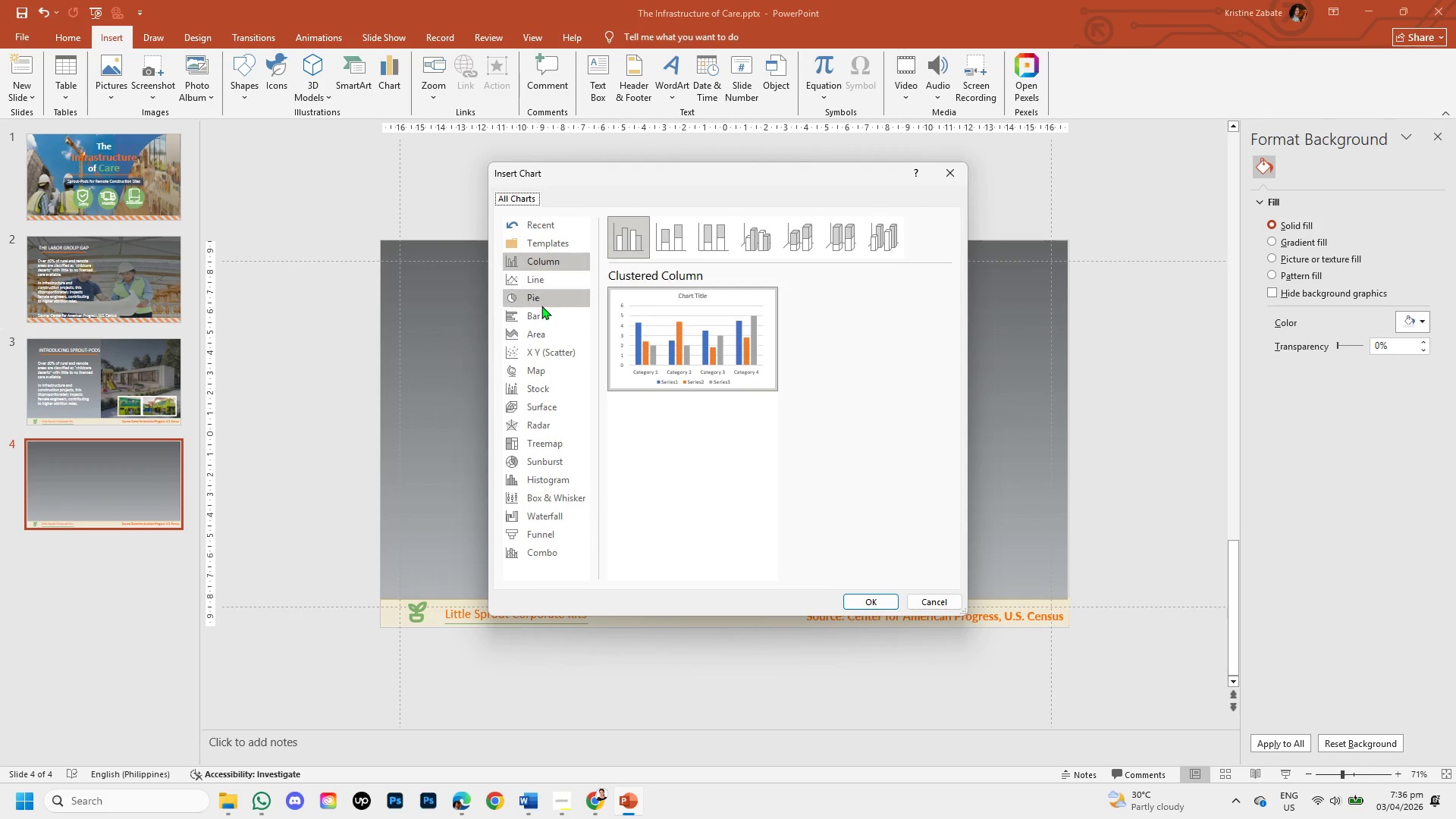 
left_click([537, 316])
 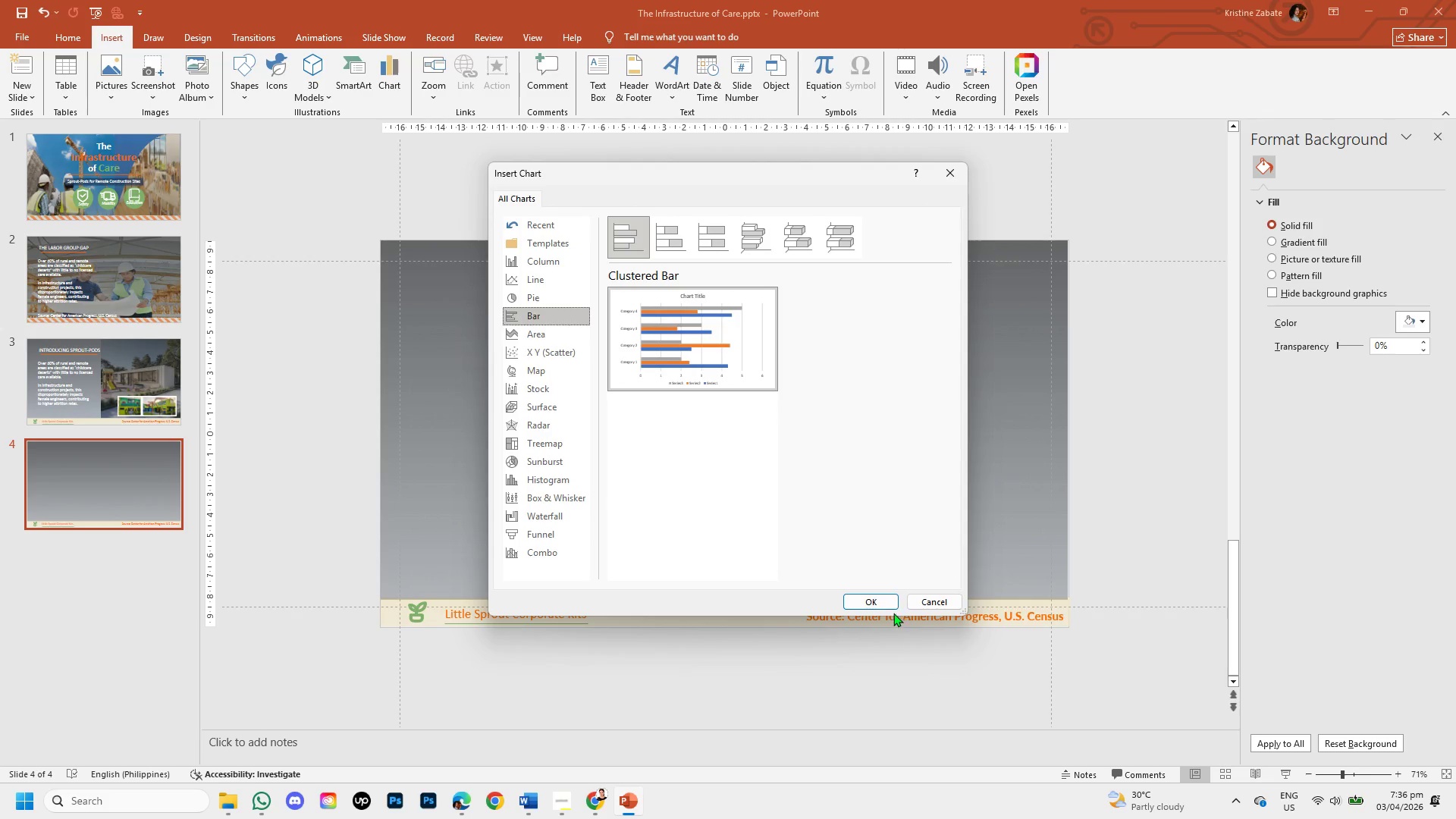 
left_click([883, 608])
 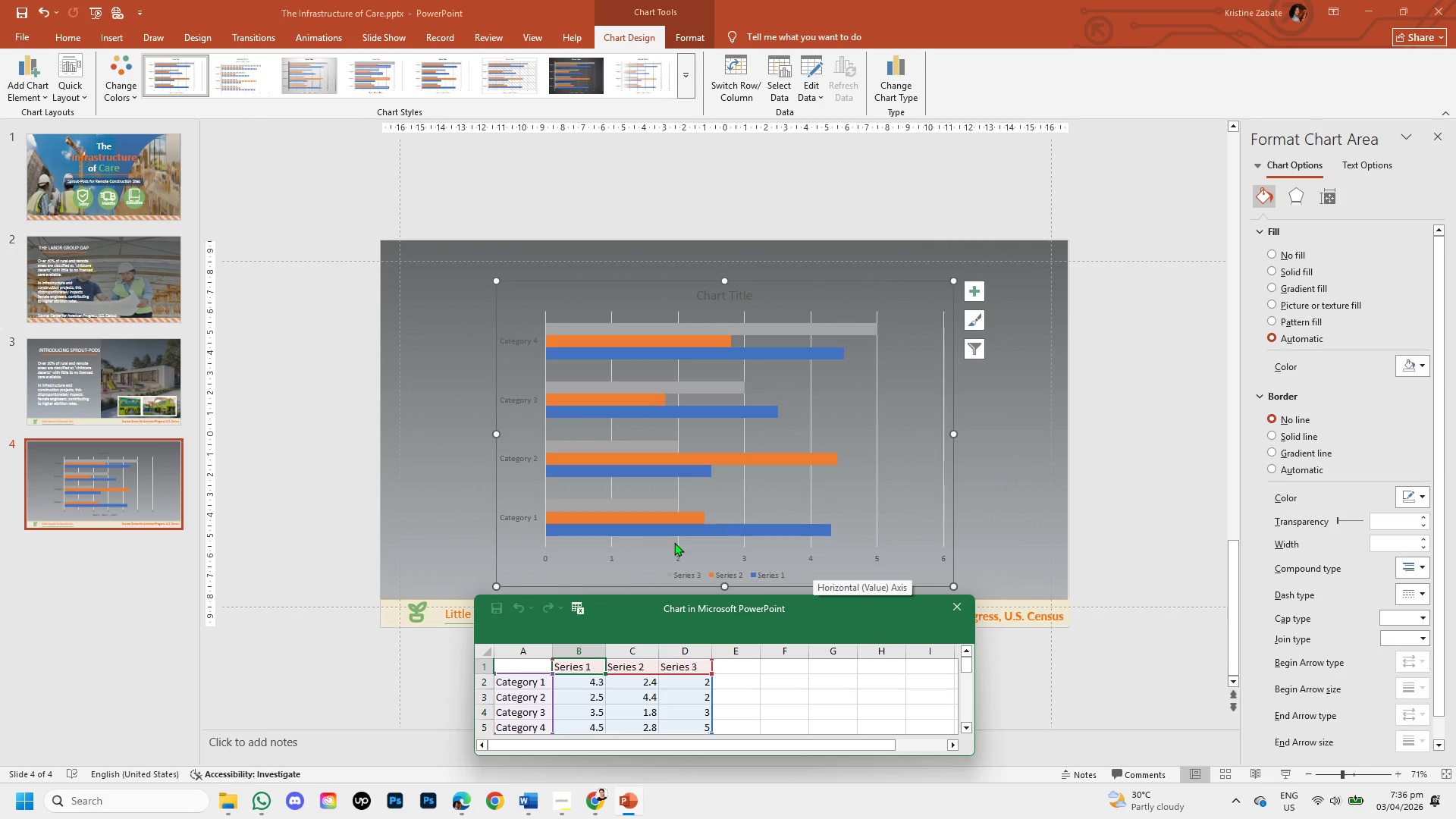 
wait(23.59)
 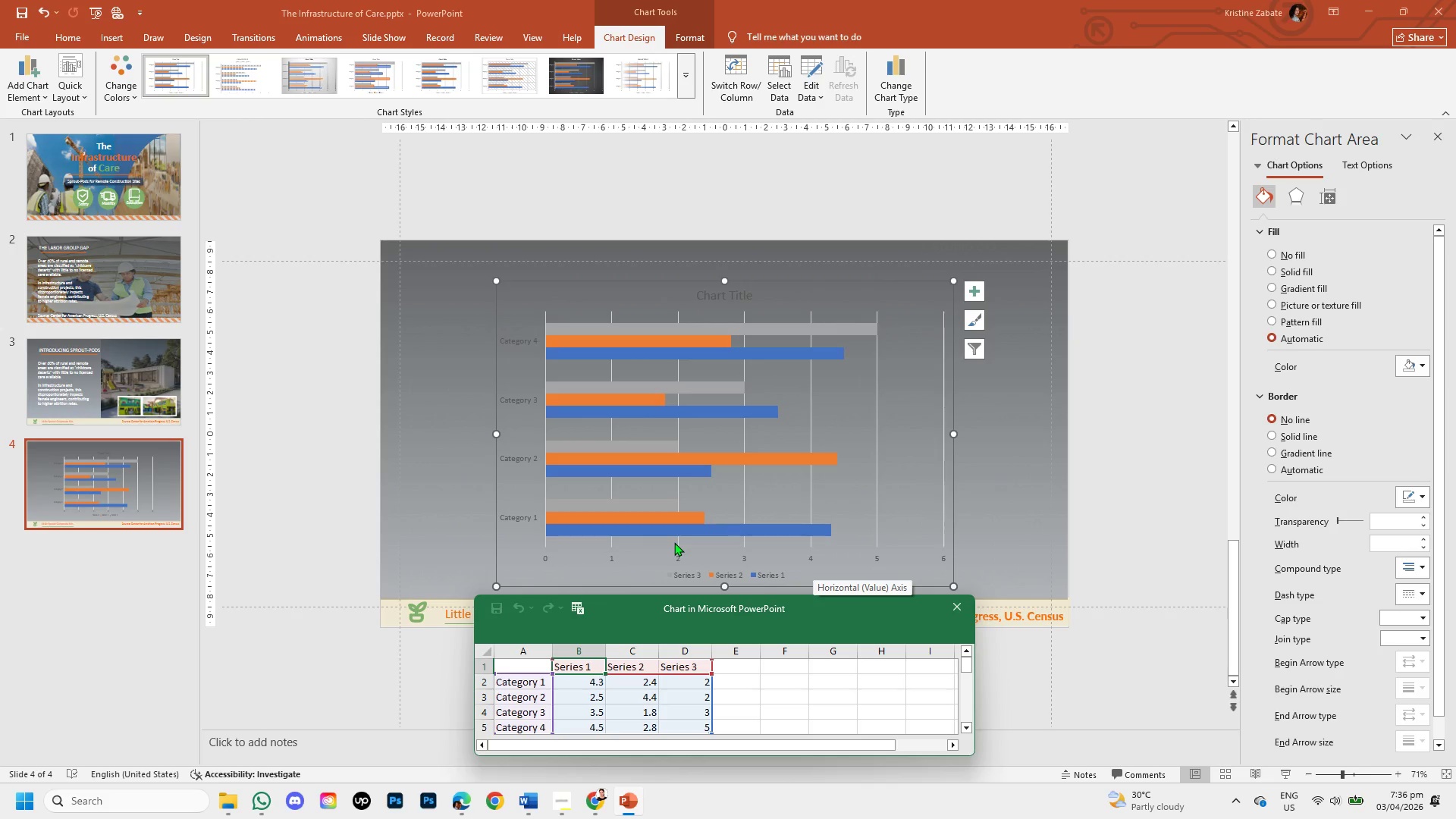 
left_click([598, 798])
 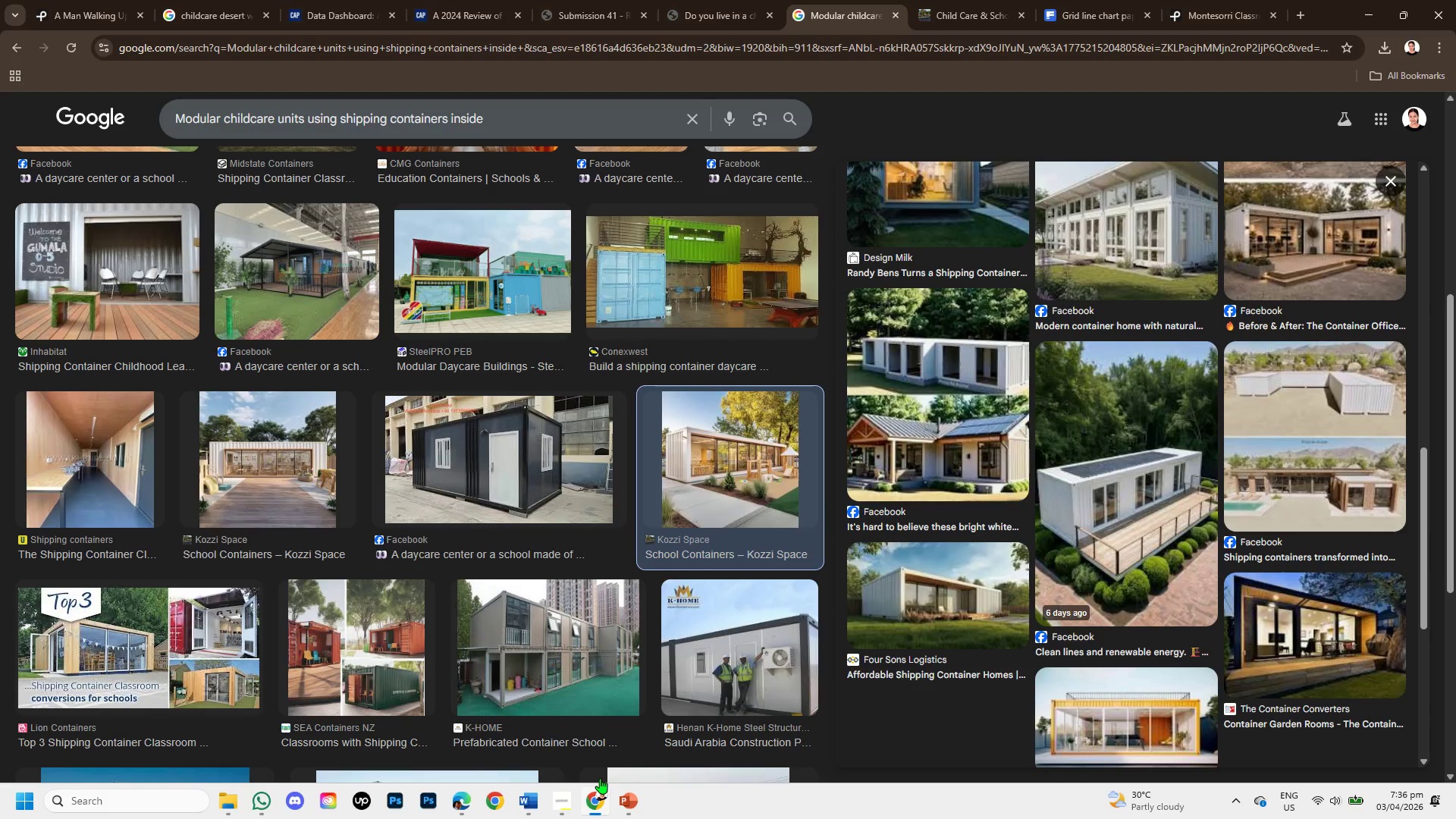 
wait(14.81)
 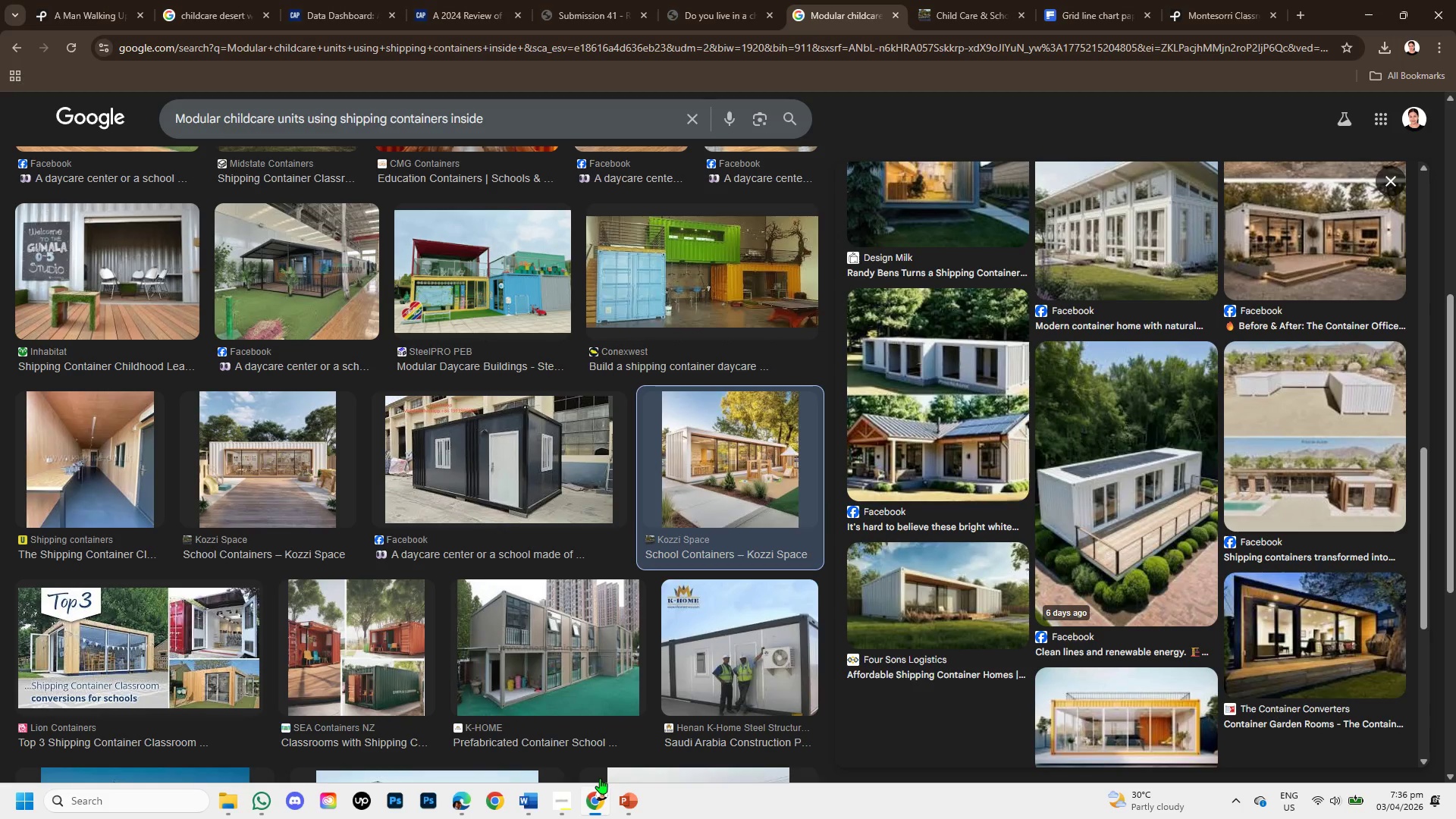 
scroll: coordinate [678, 601], scroll_direction: up, amount: 9.0
 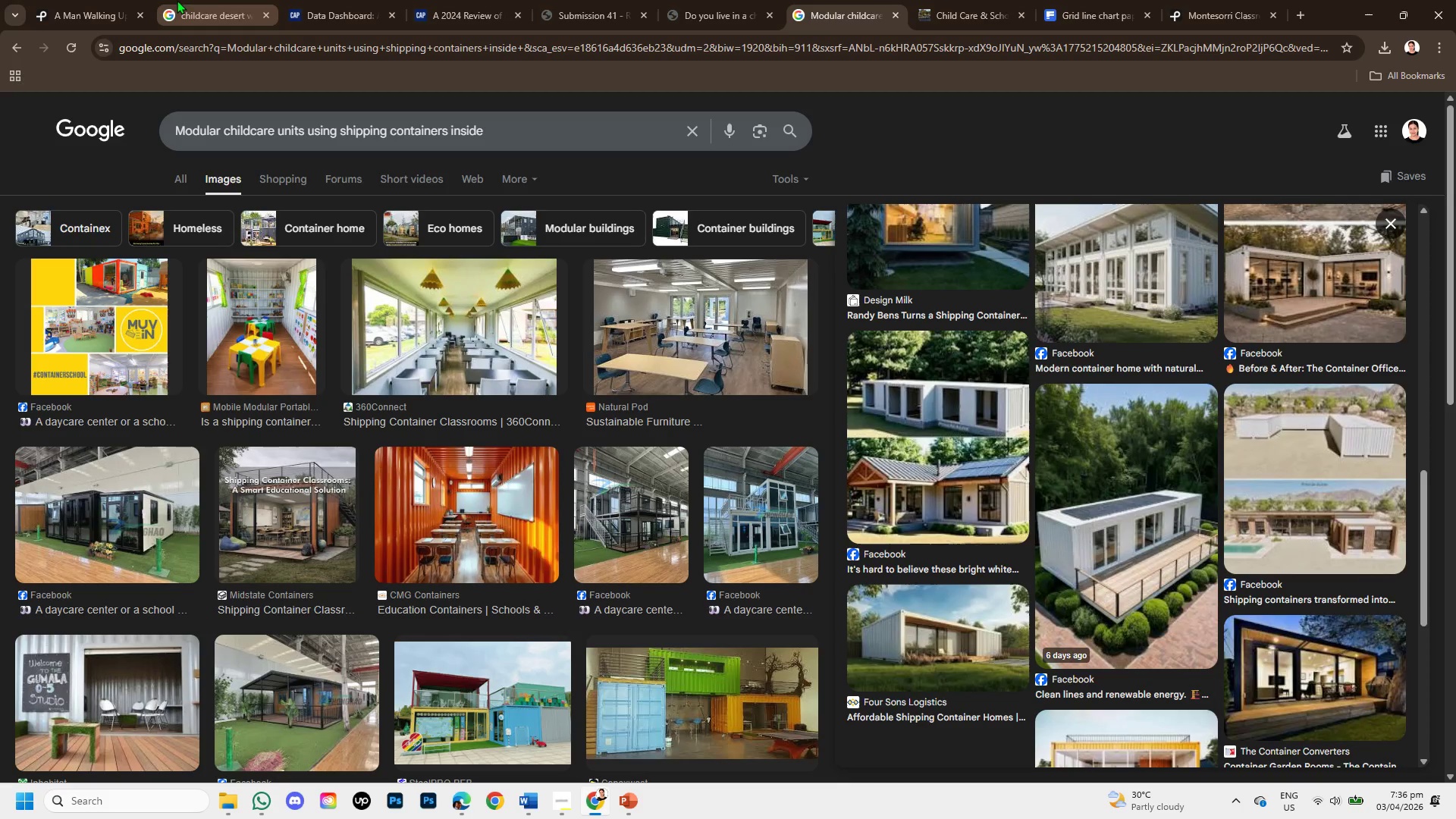 
wait(5.63)
 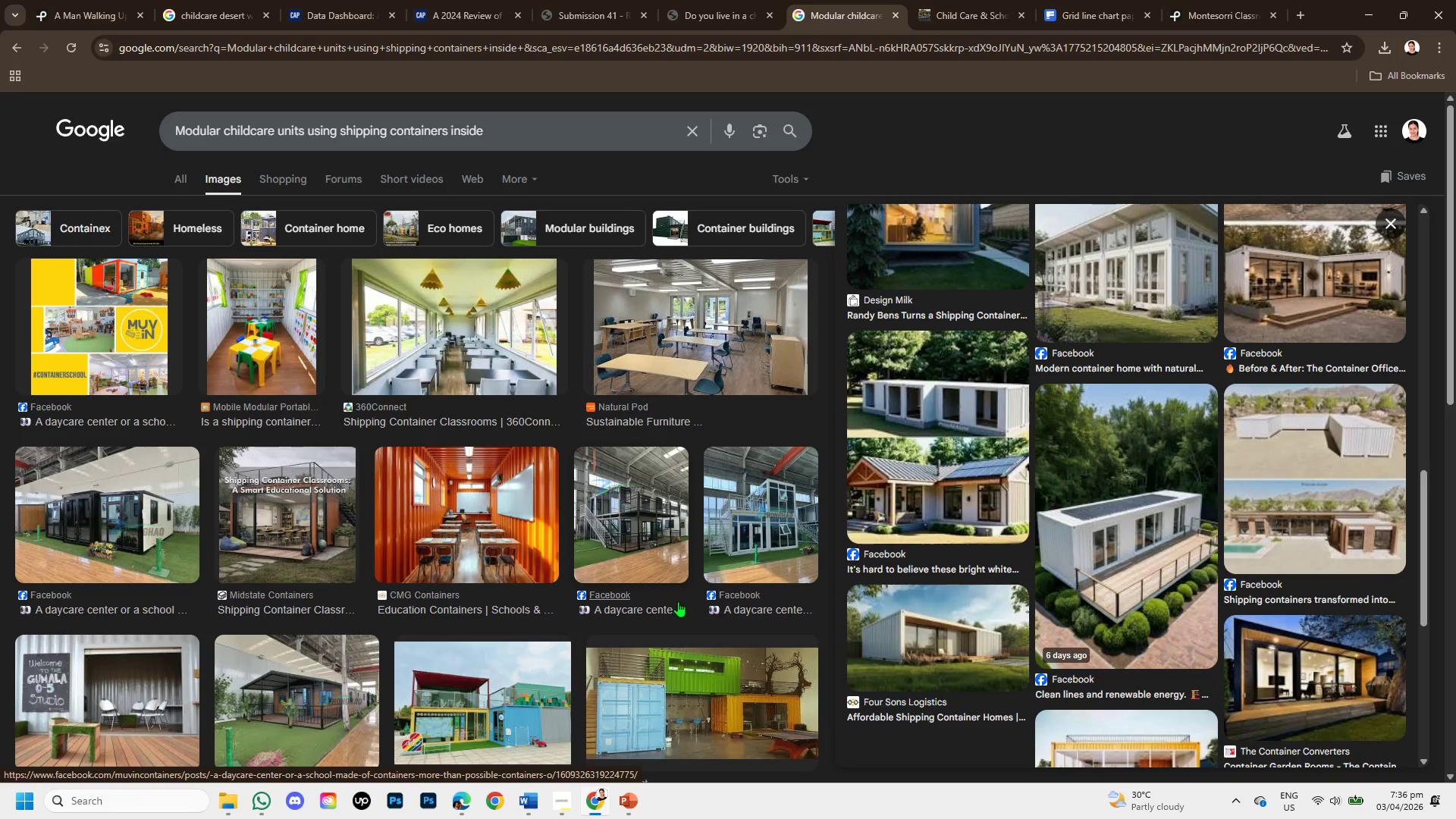 
left_click([632, 795])
 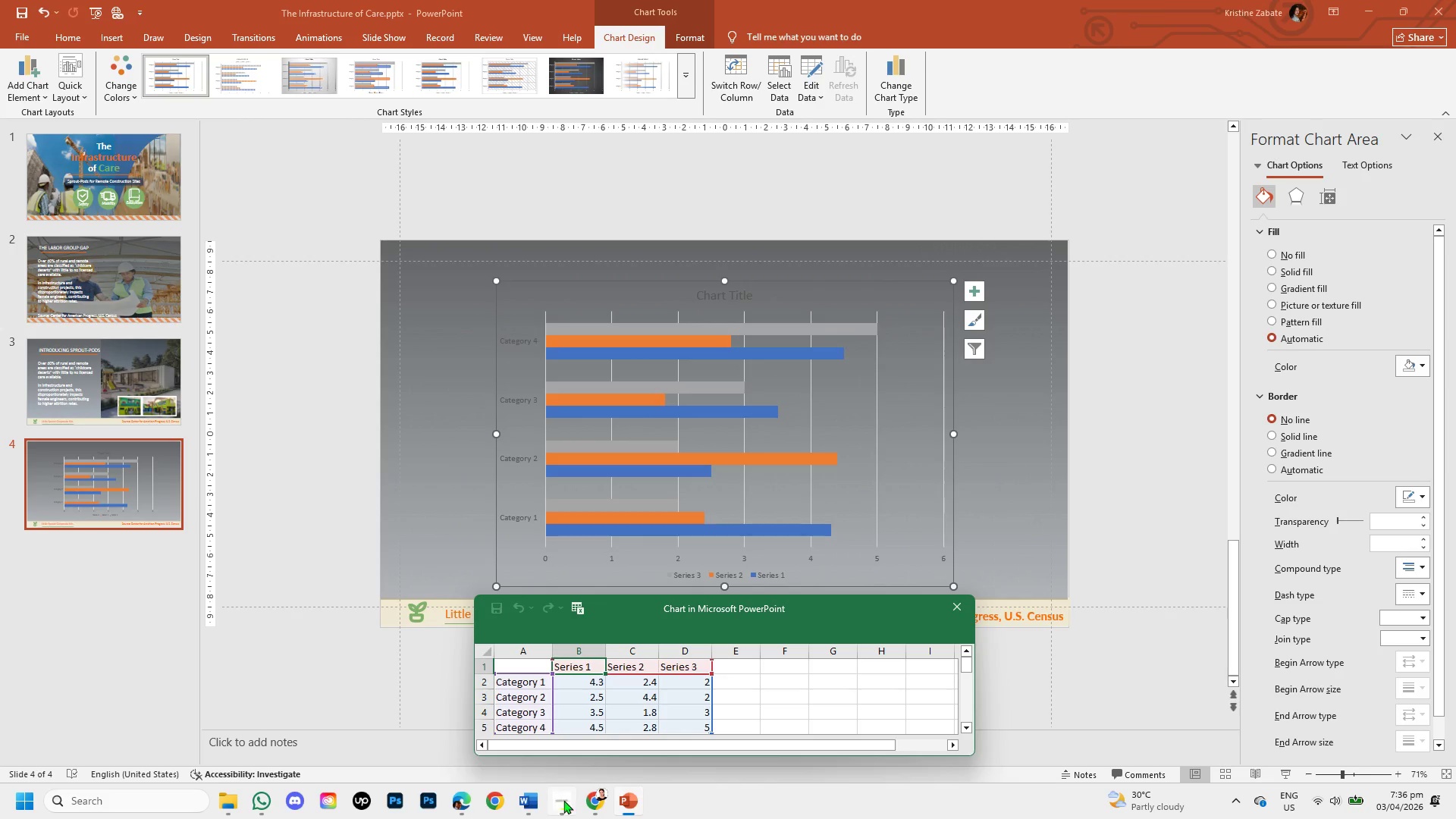 
left_click([592, 804])
 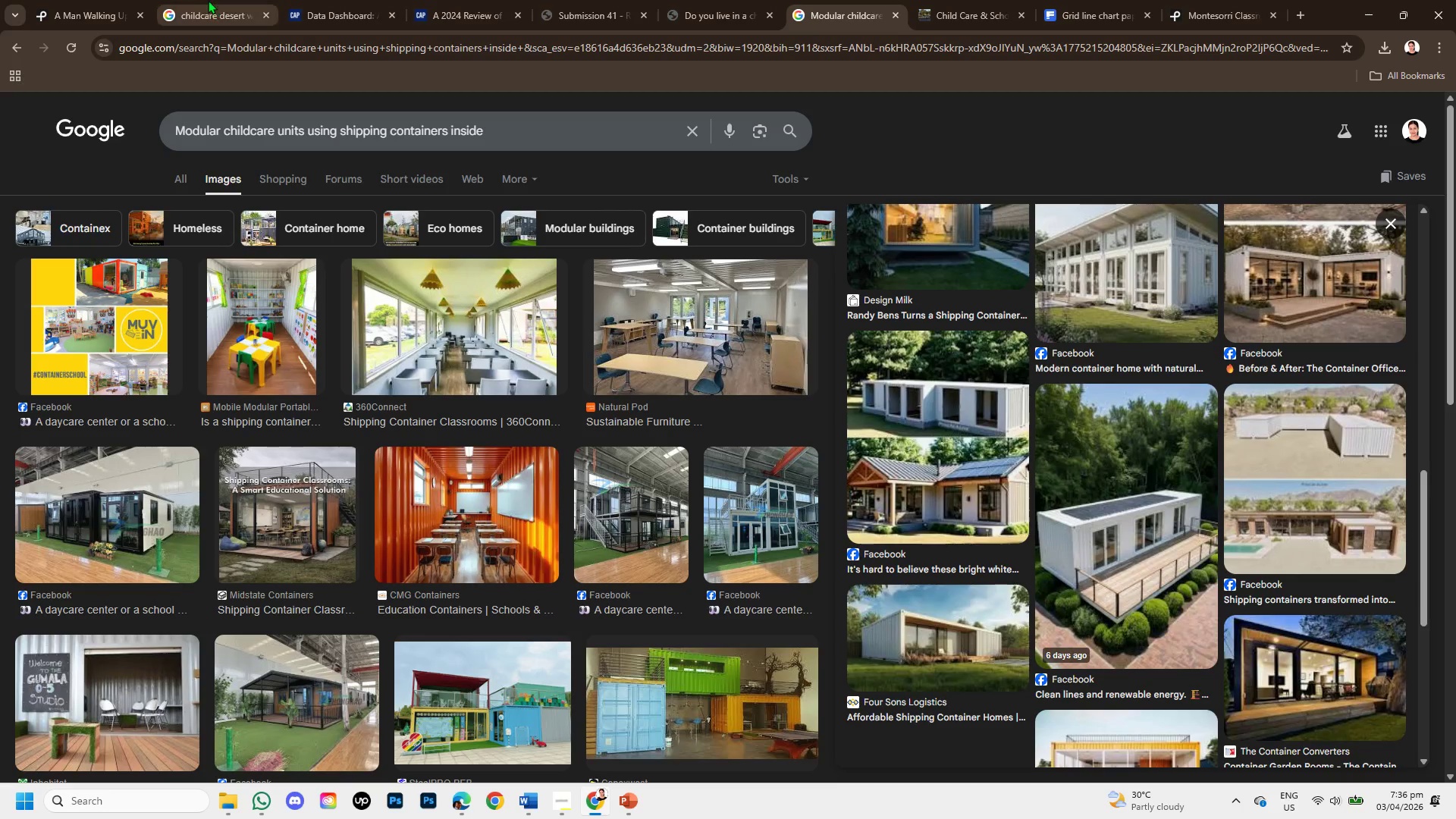 
left_click([204, 0])
 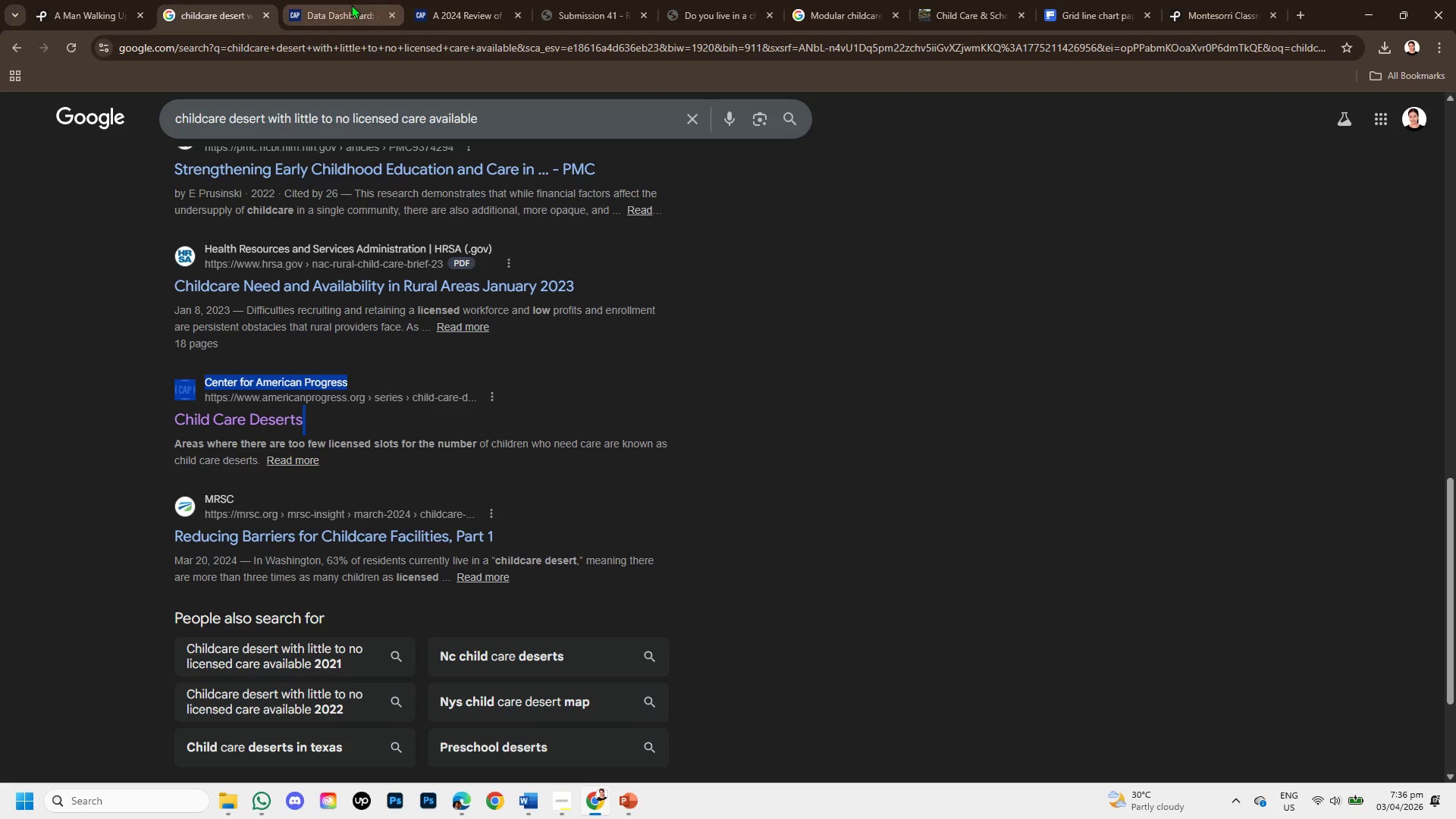 
left_click([351, 5])
 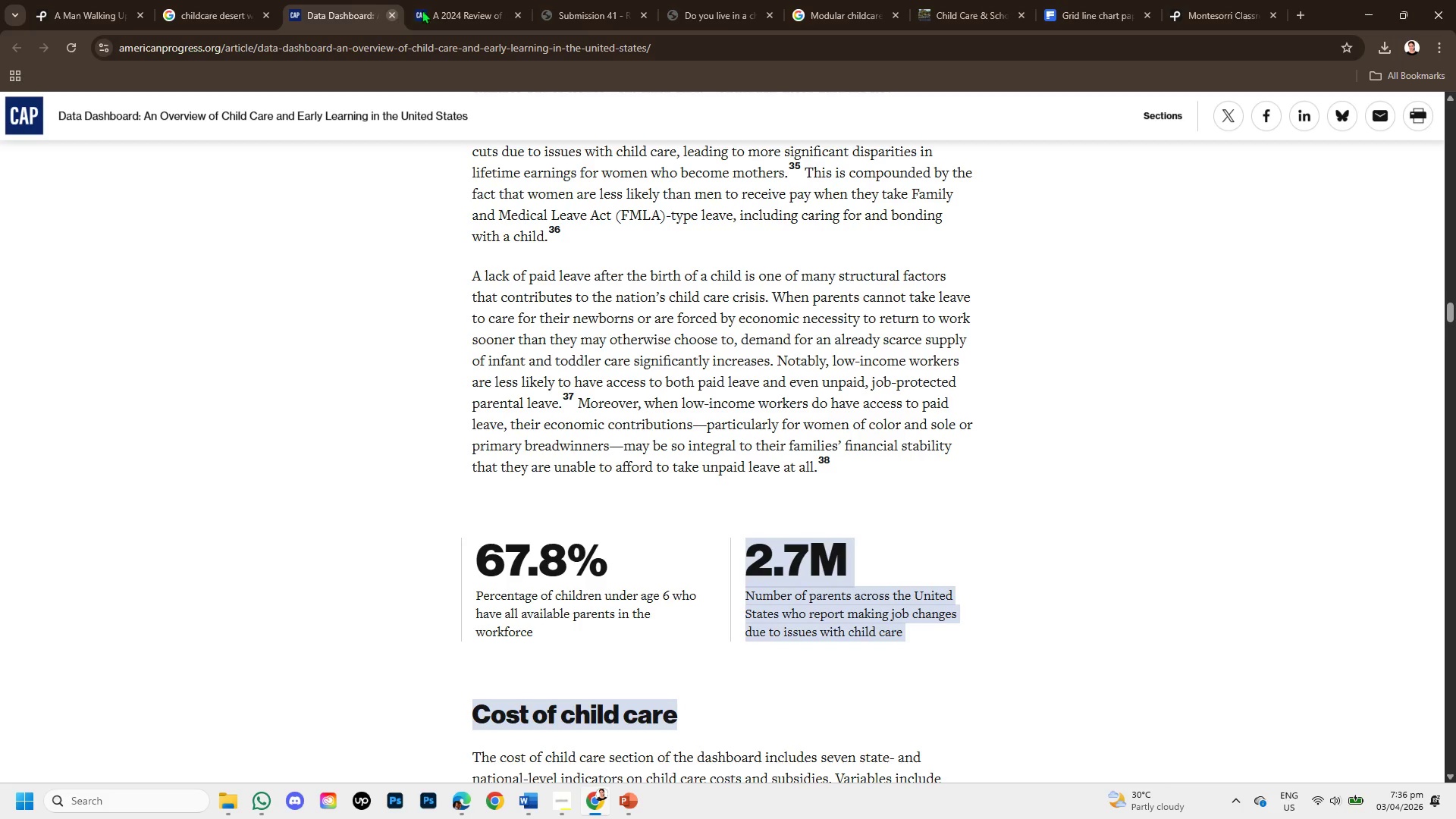 
mouse_move([446, 24])
 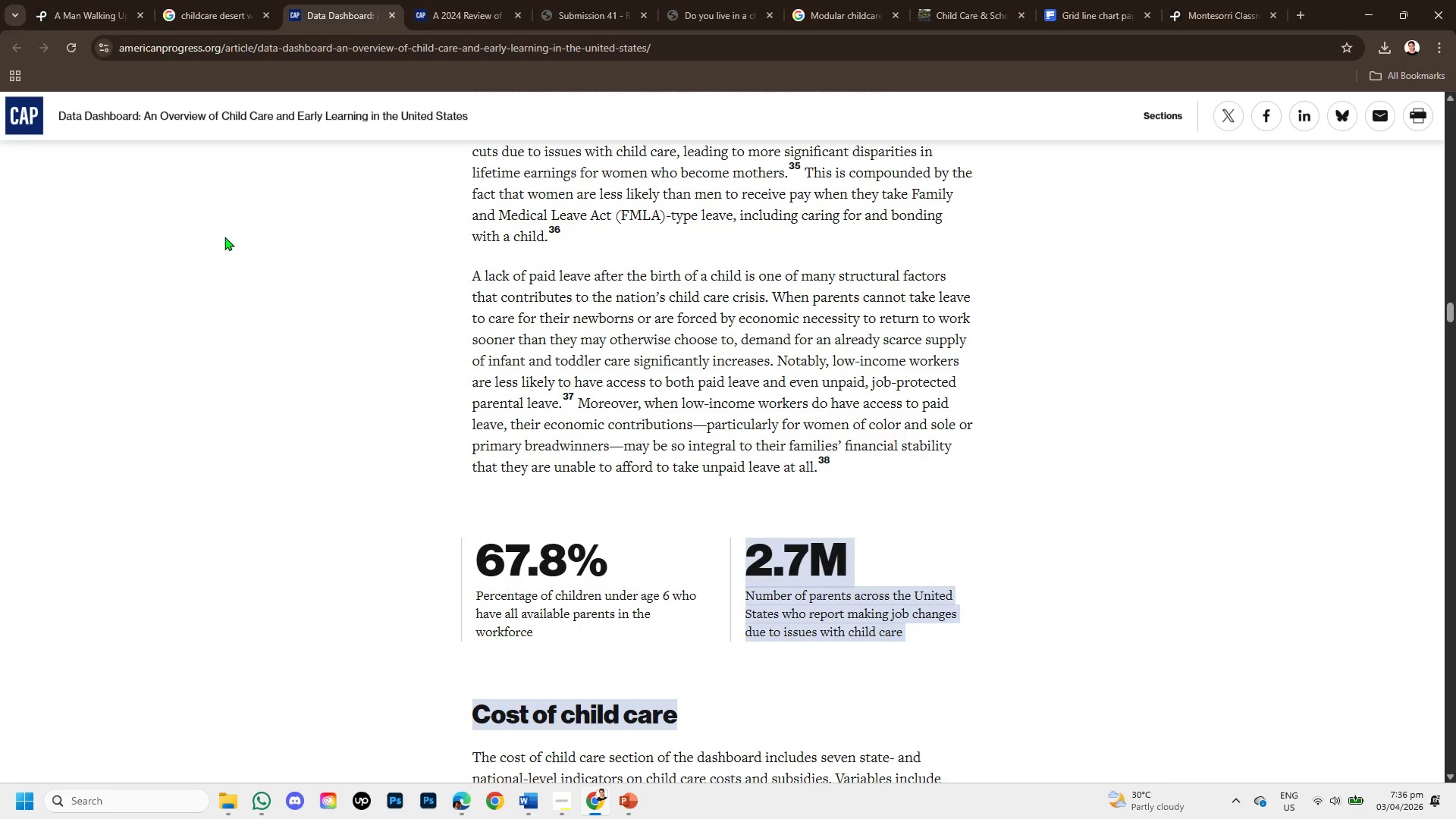 
left_click([174, 5])
 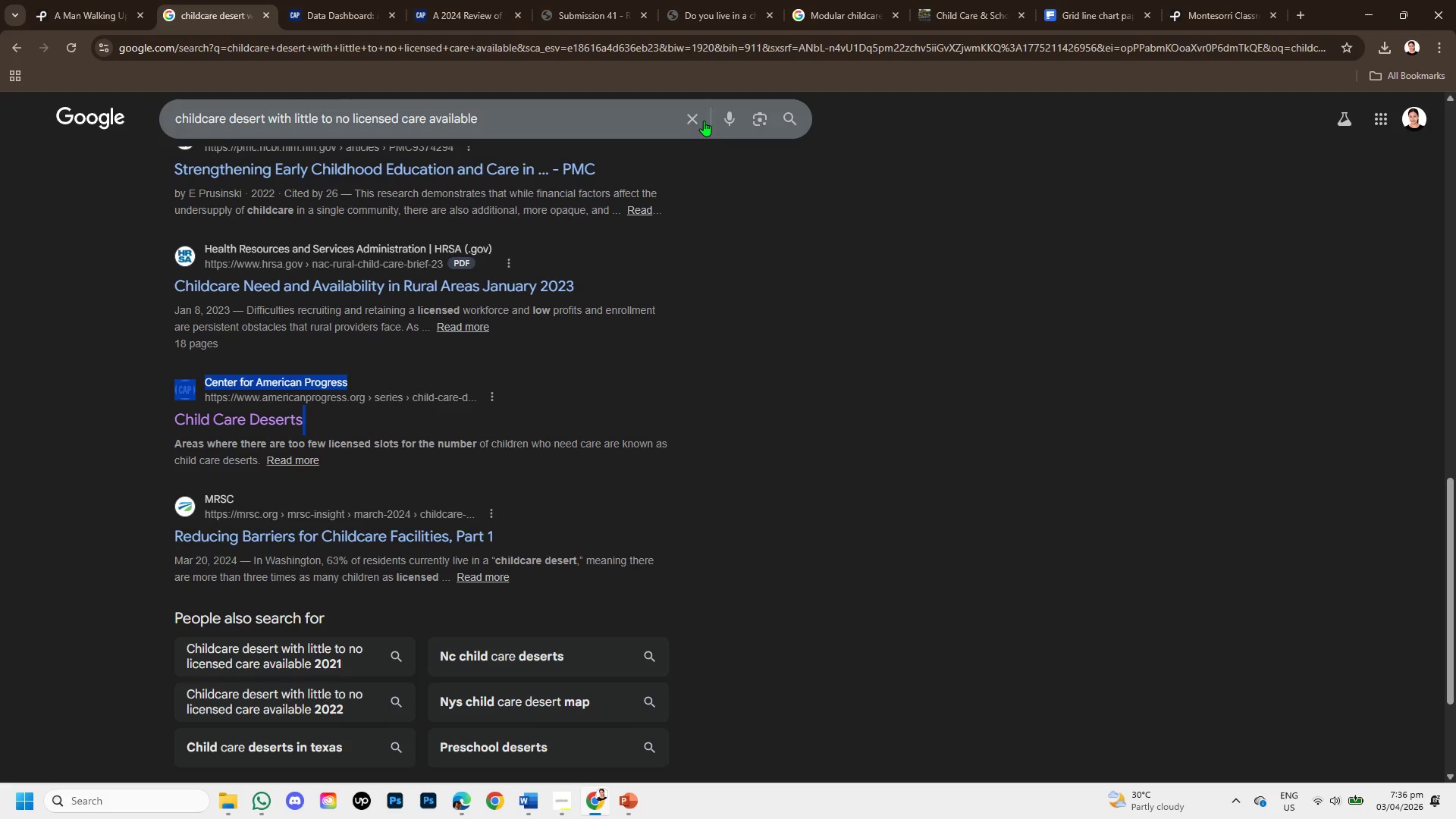 
left_click([688, 114])
 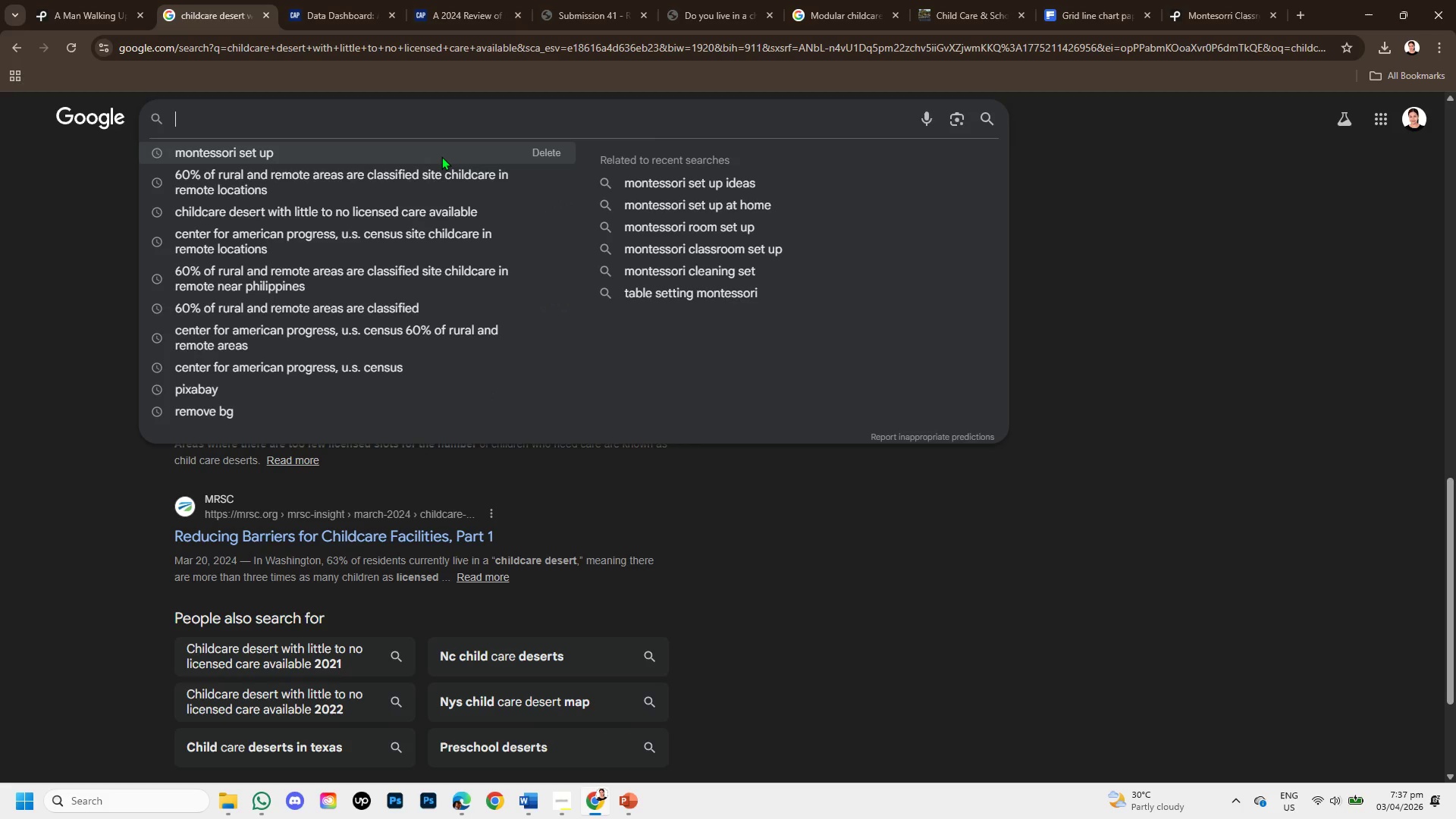 
wait(9.22)
 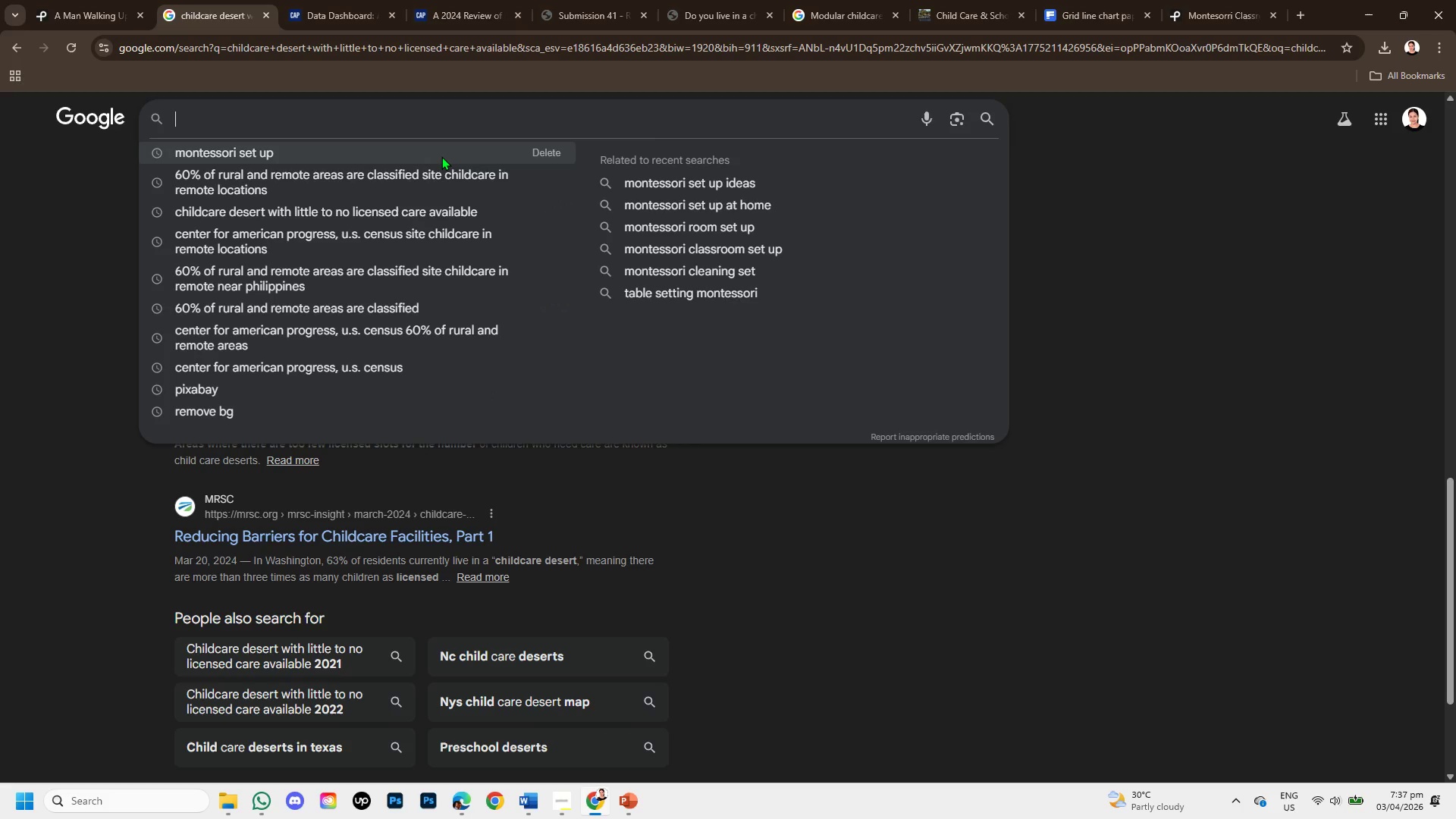 
left_click([309, 7])
 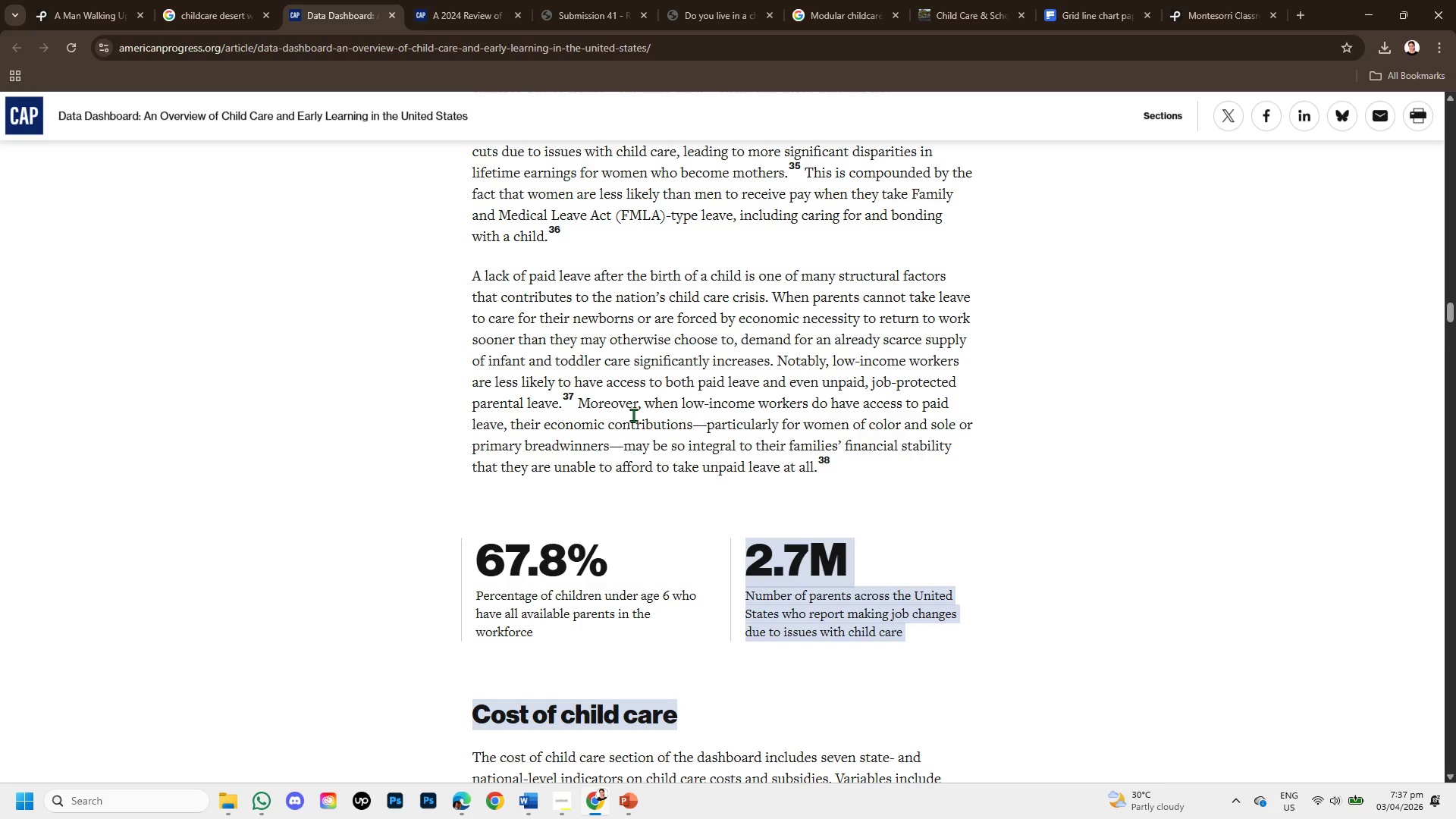 
scroll: coordinate [678, 496], scroll_direction: down, amount: 3.0
 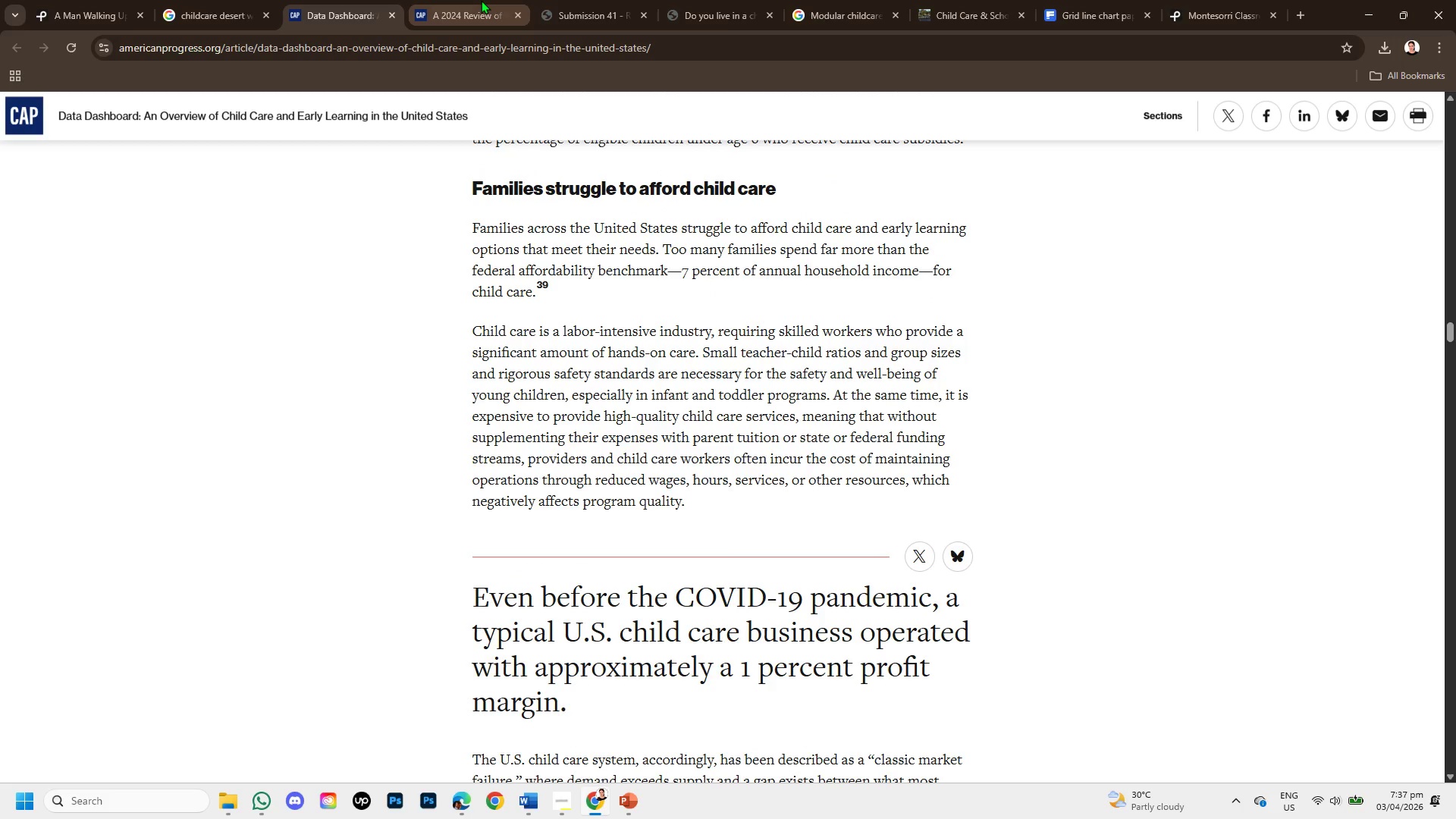 
left_click([481, 0])
 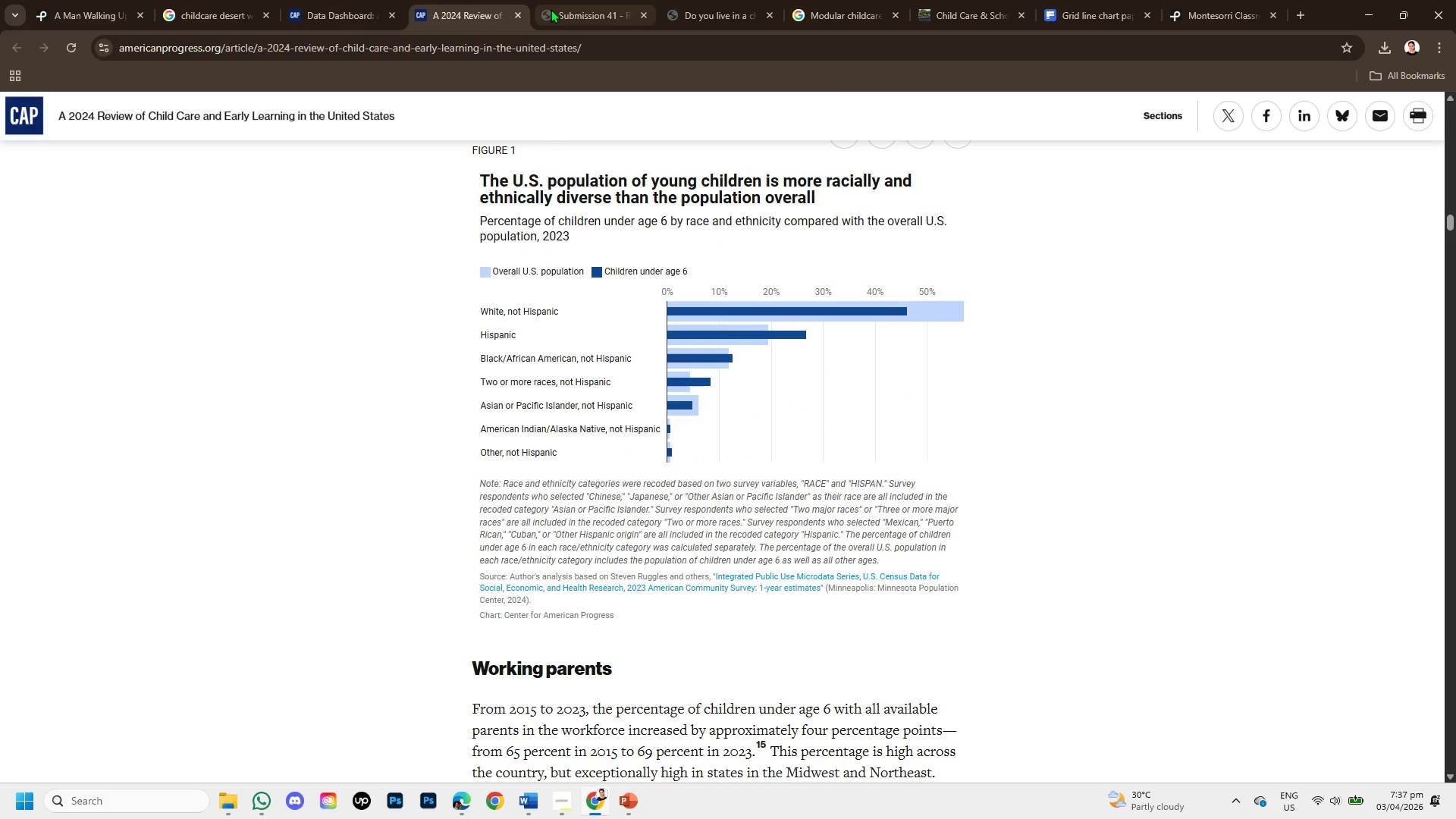 
left_click([551, 9])
 